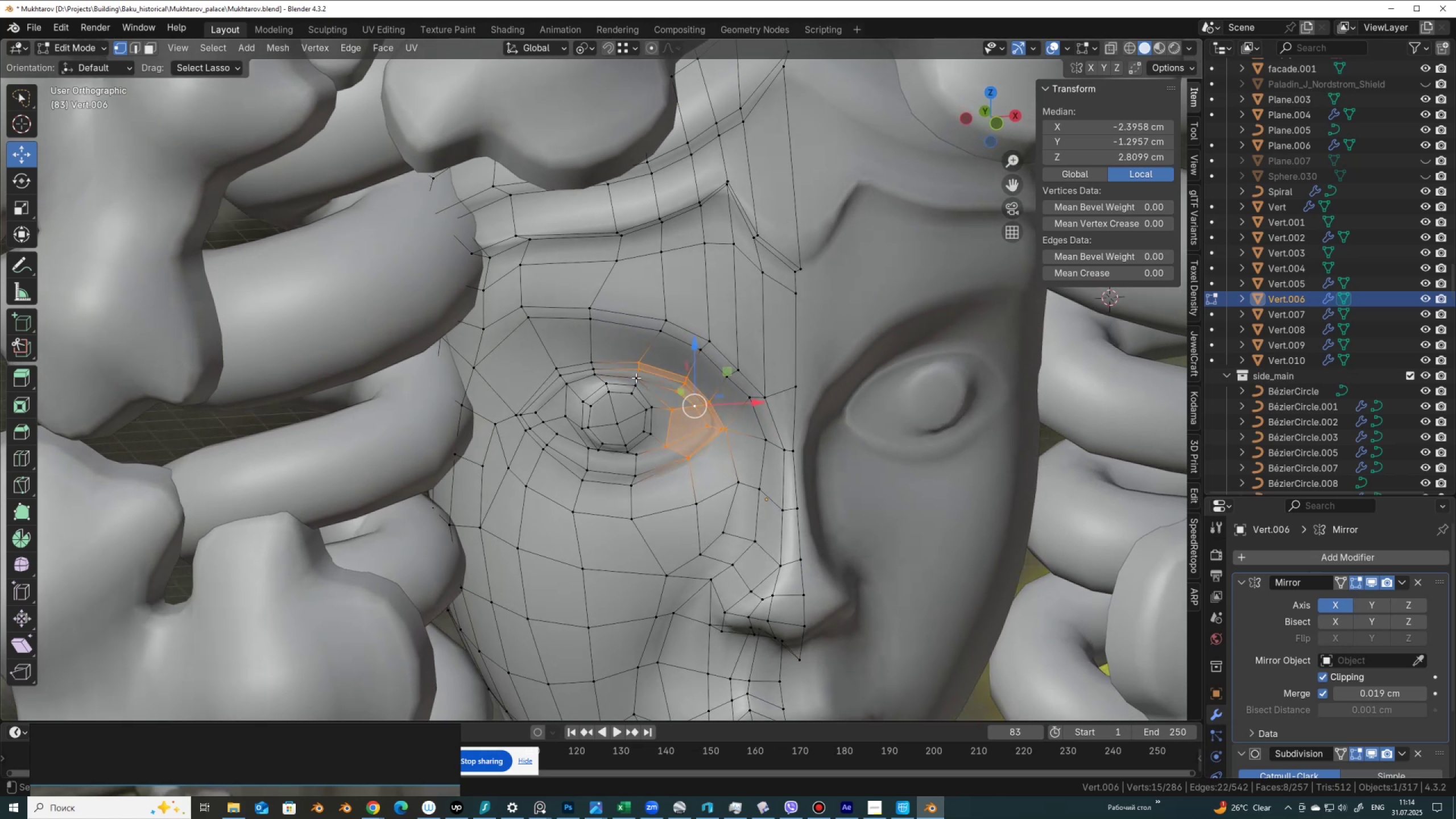 
key(Shift+ShiftLeft)
 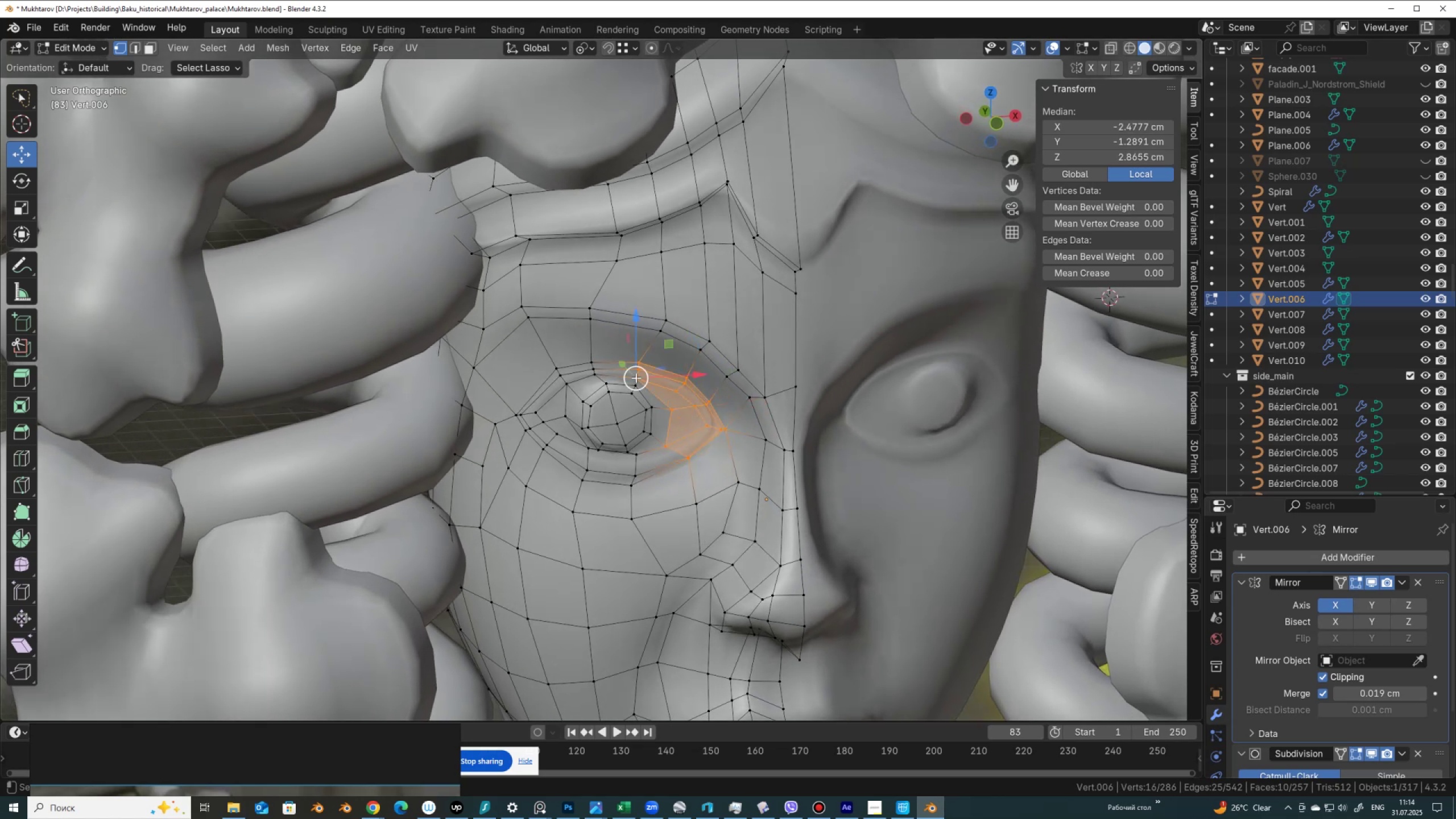 
key(Shift+ShiftLeft)
 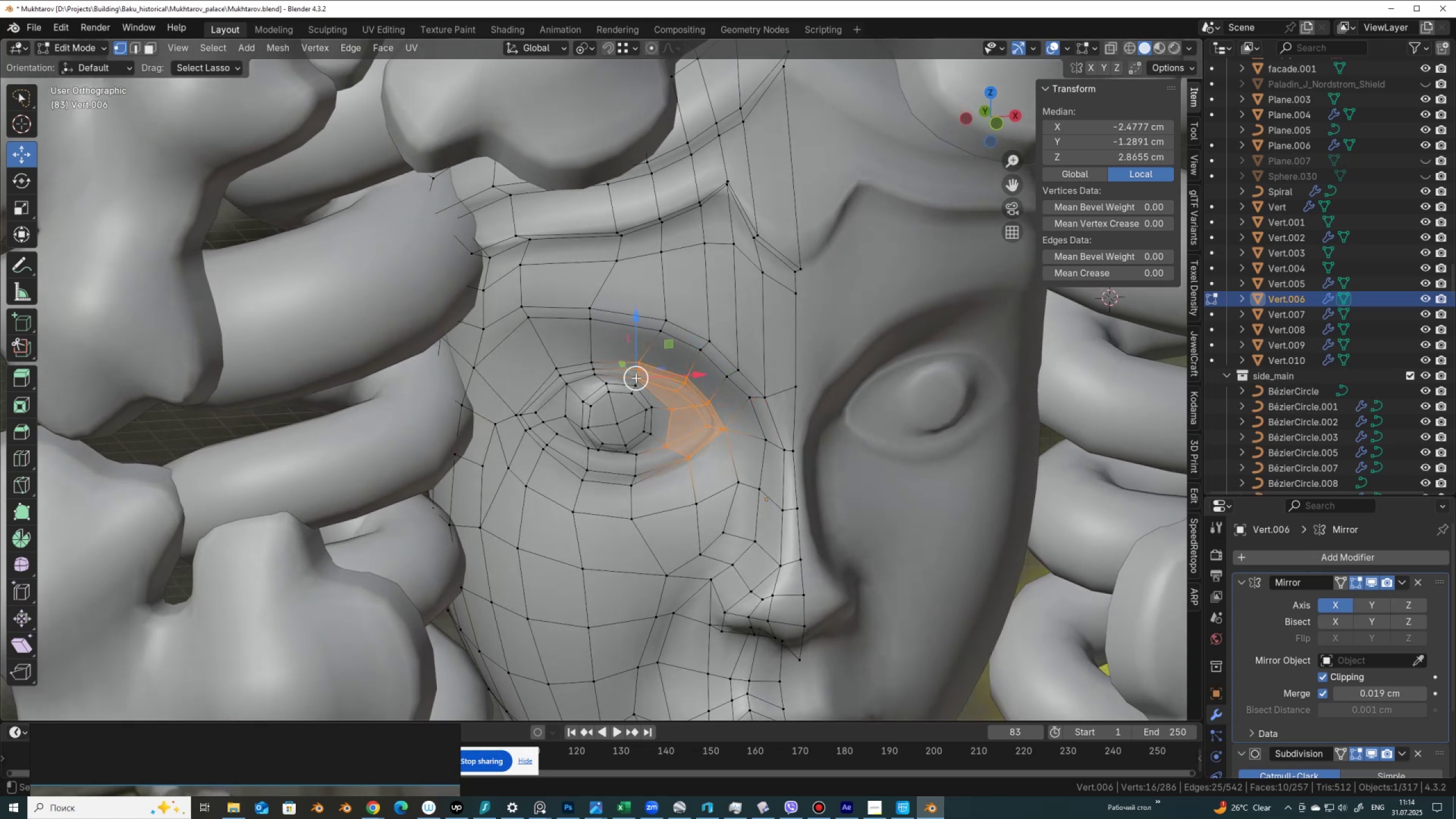 
key(Shift+ShiftLeft)
 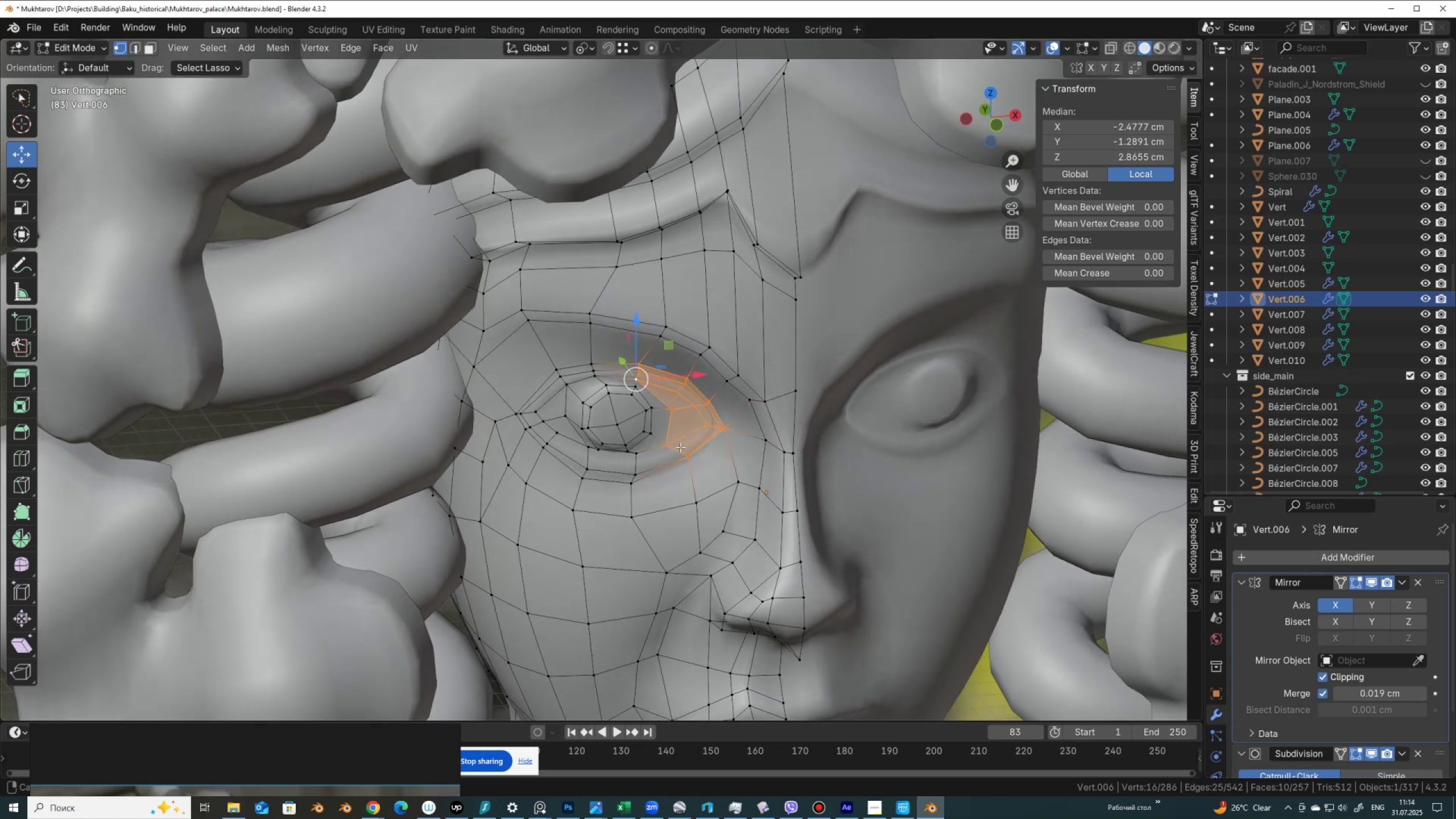 
left_click_drag(start_coordinate=[627, 362], to_coordinate=[625, 357])
 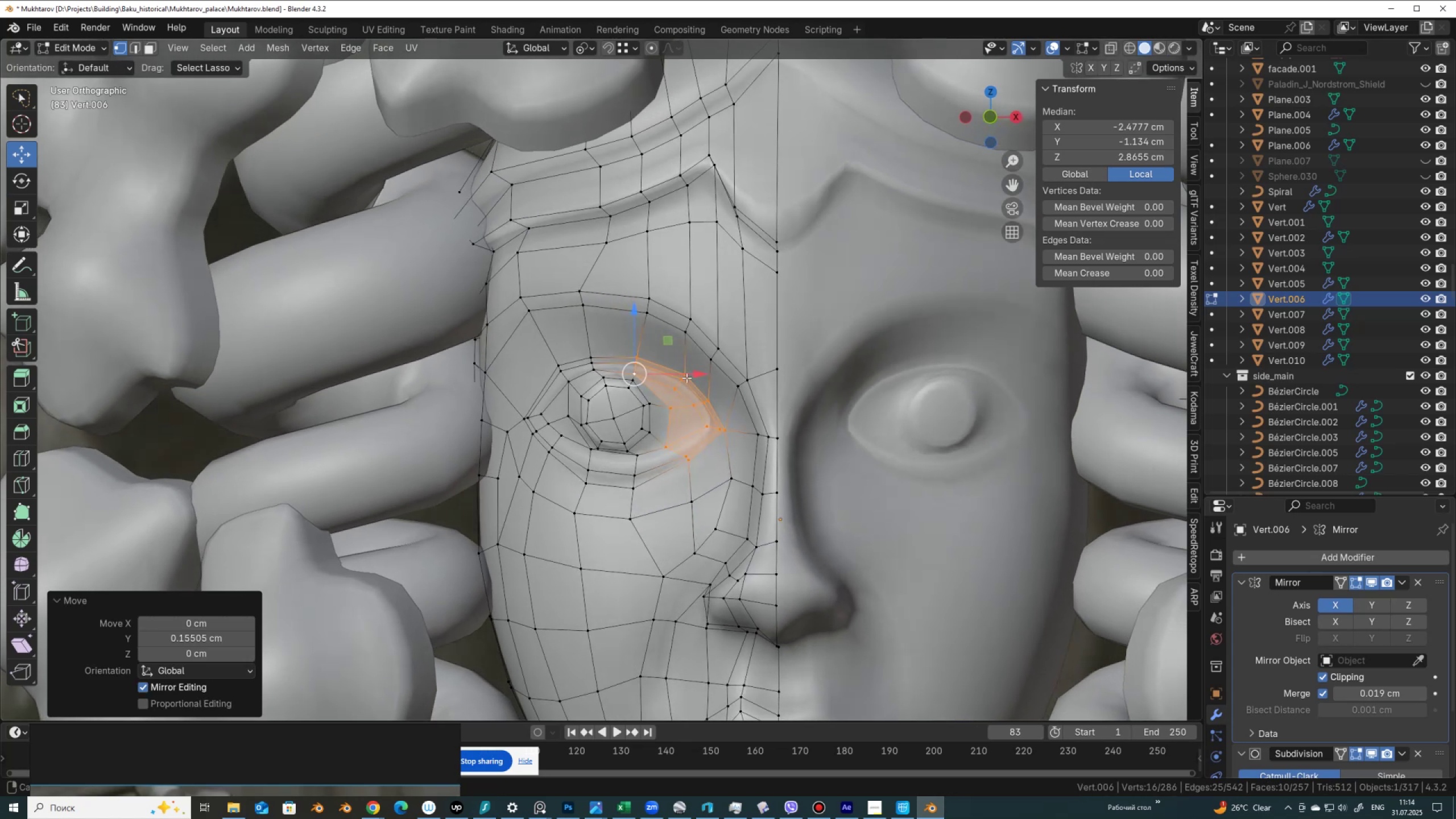 
scroll: coordinate [681, 389], scroll_direction: down, amount: 3.0
 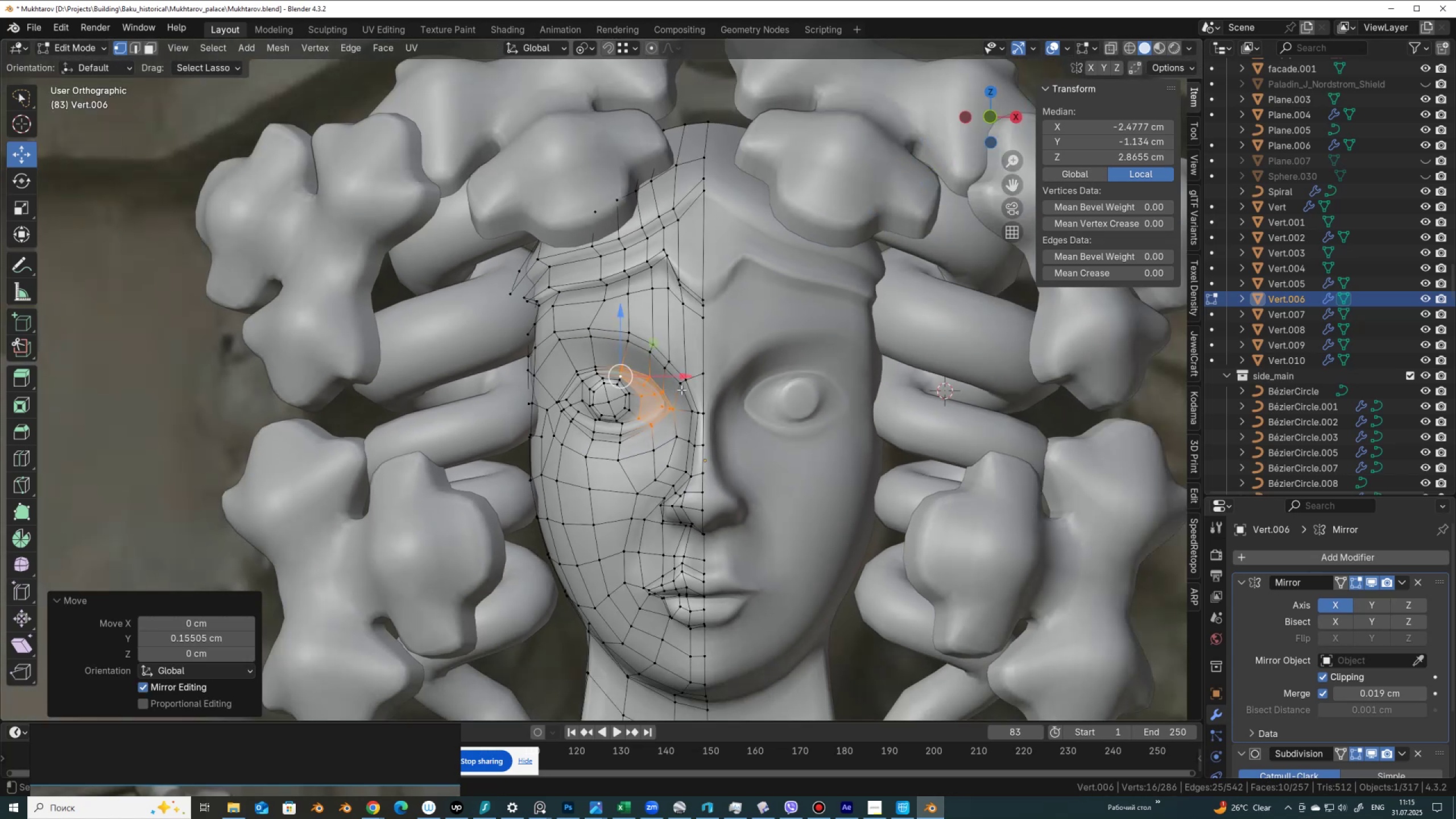 
key(Tab)
 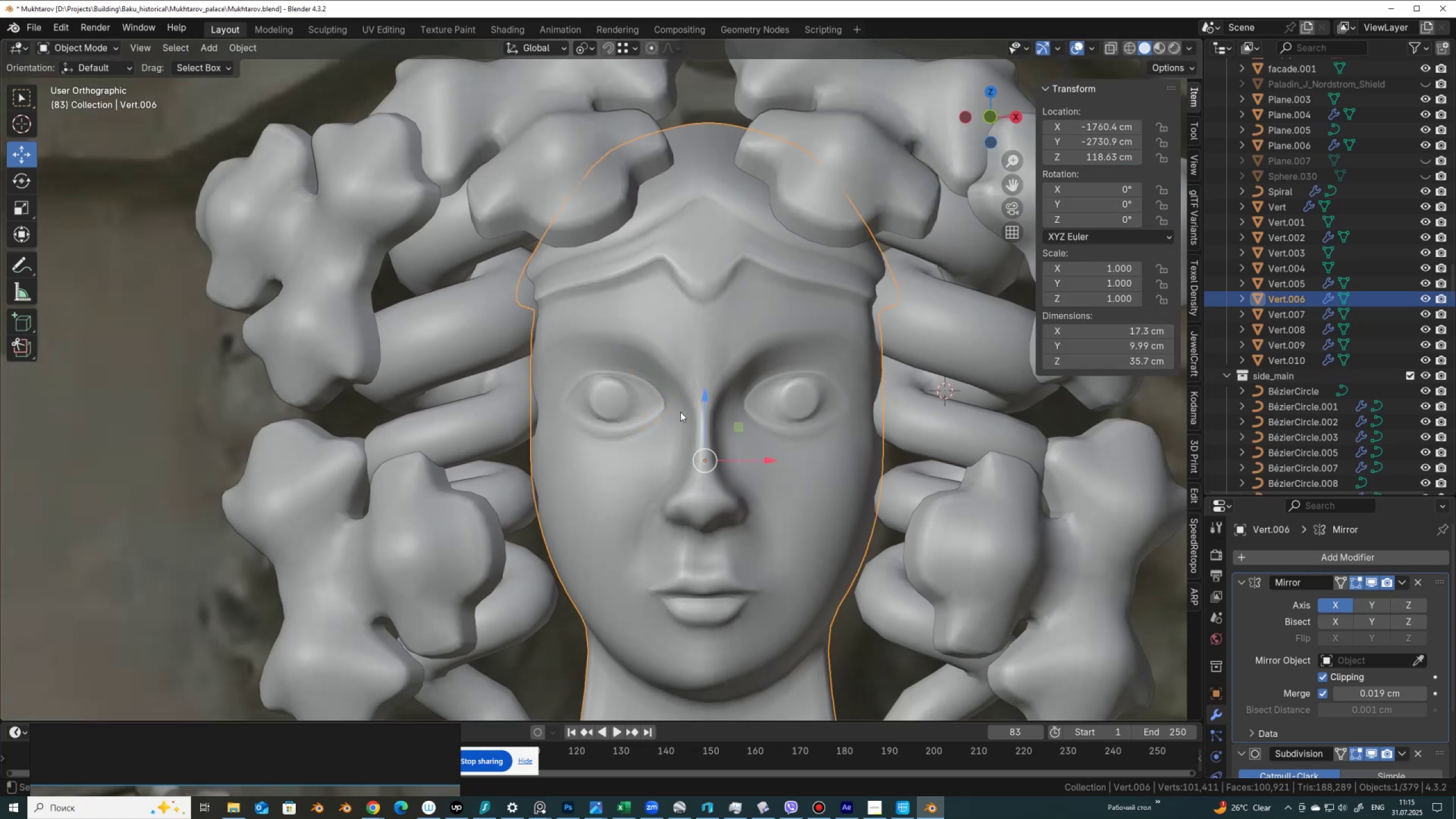 
scroll: coordinate [676, 422], scroll_direction: down, amount: 2.0
 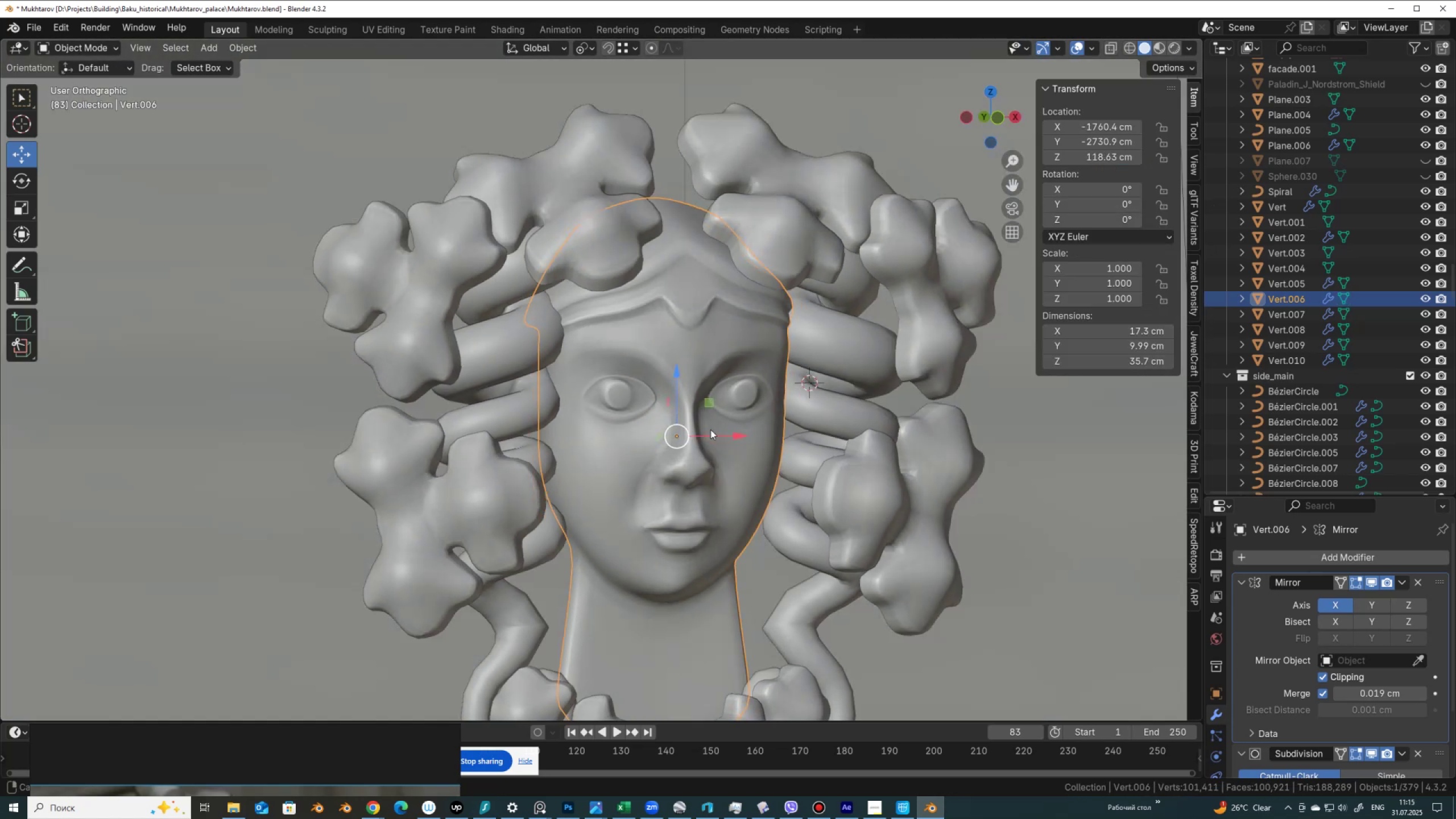 
scroll: coordinate [679, 392], scroll_direction: up, amount: 5.0
 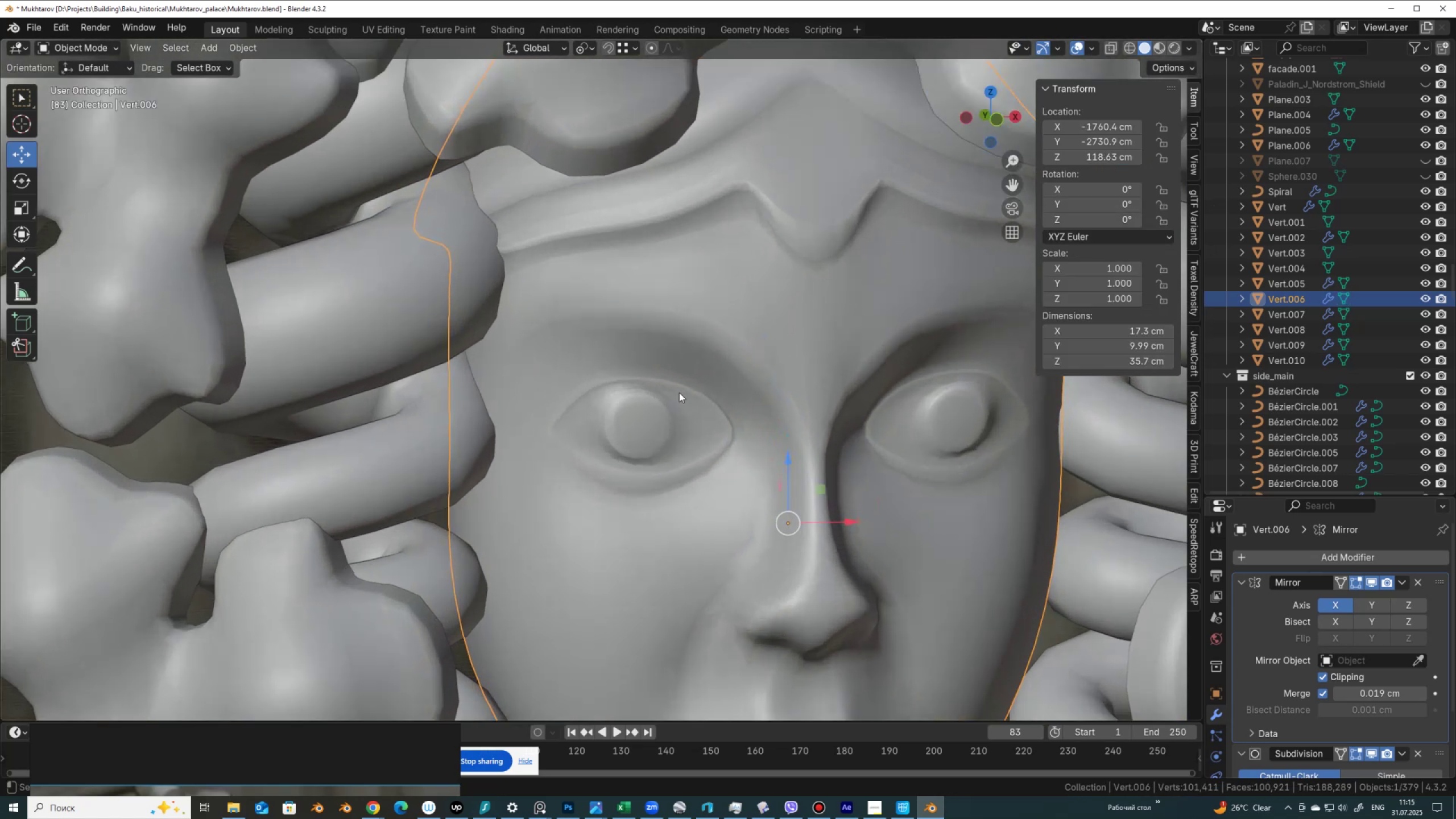 
key(Tab)
 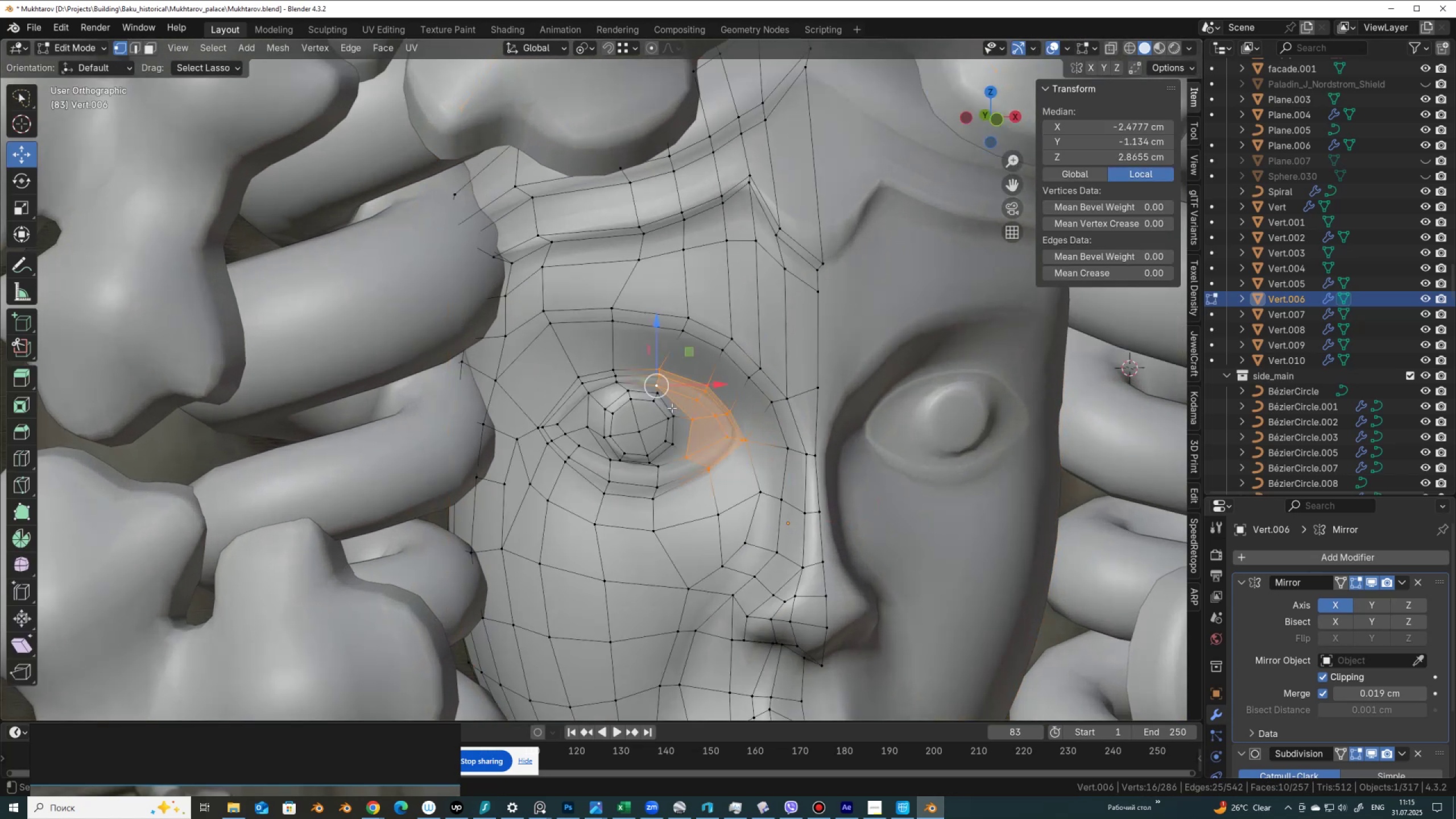 
scroll: coordinate [637, 397], scroll_direction: up, amount: 6.0
 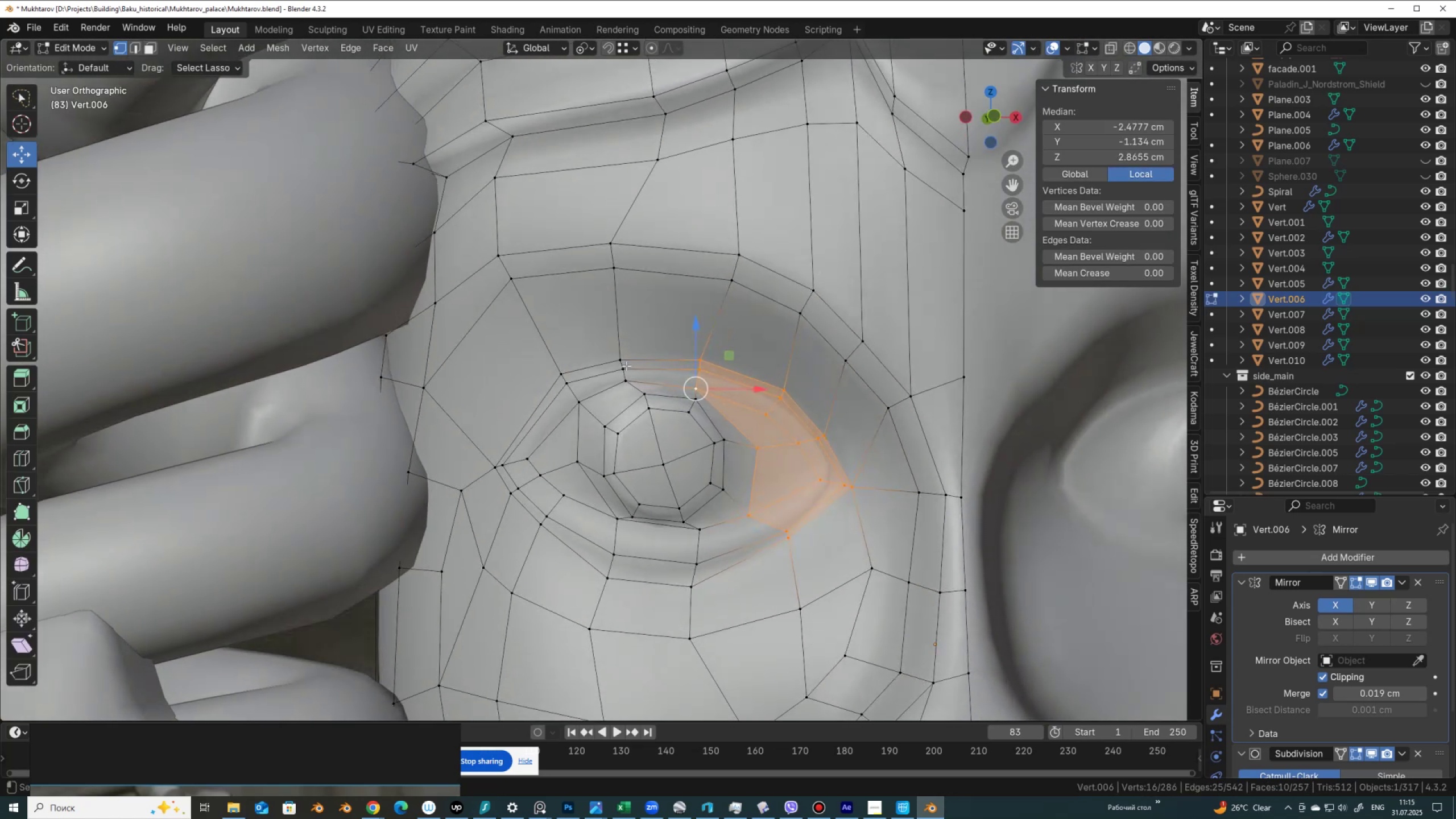 
left_click([622, 355])
 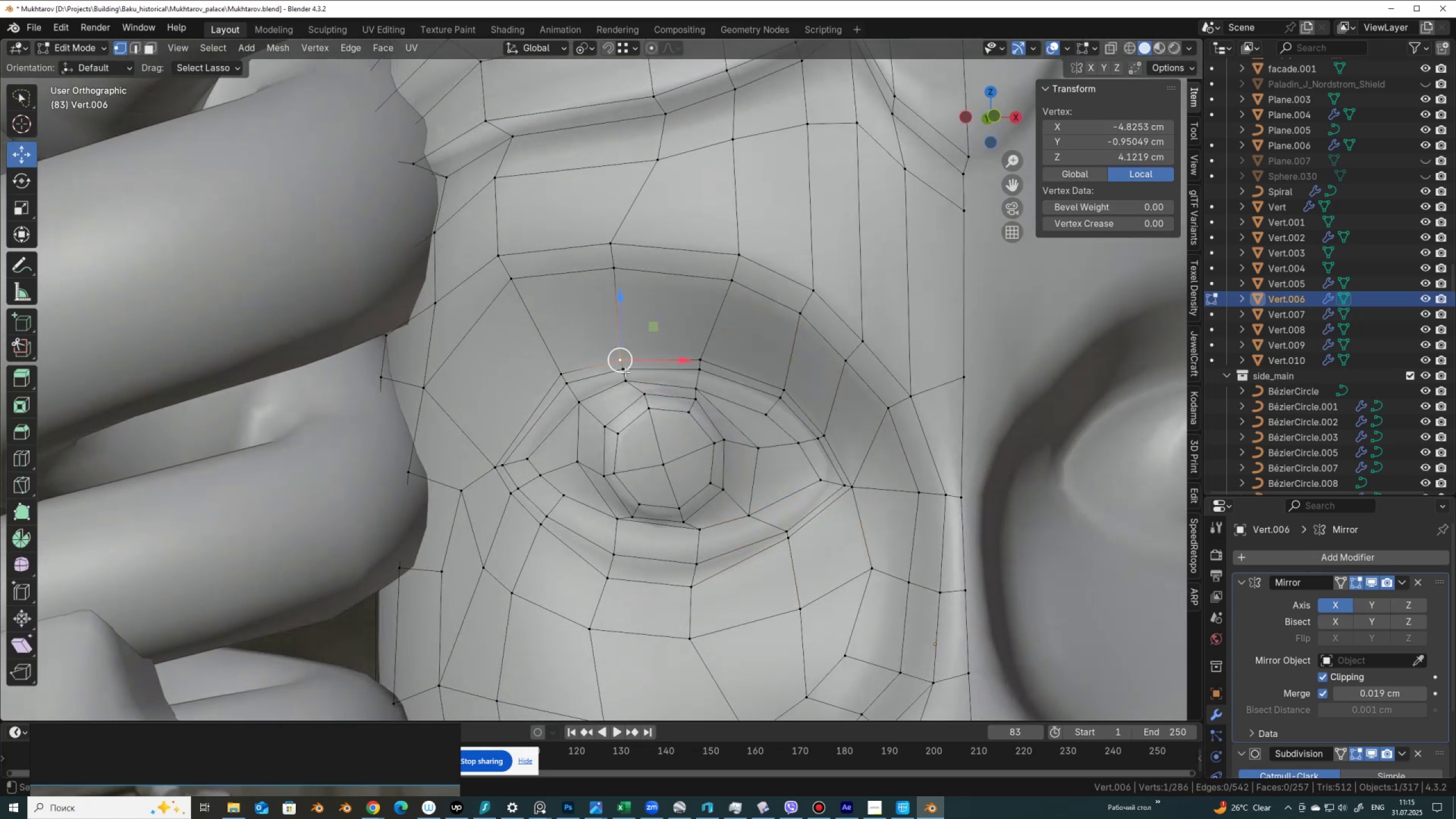 
hold_key(key=ControlLeft, duration=0.31)
left_click([626, 376])
 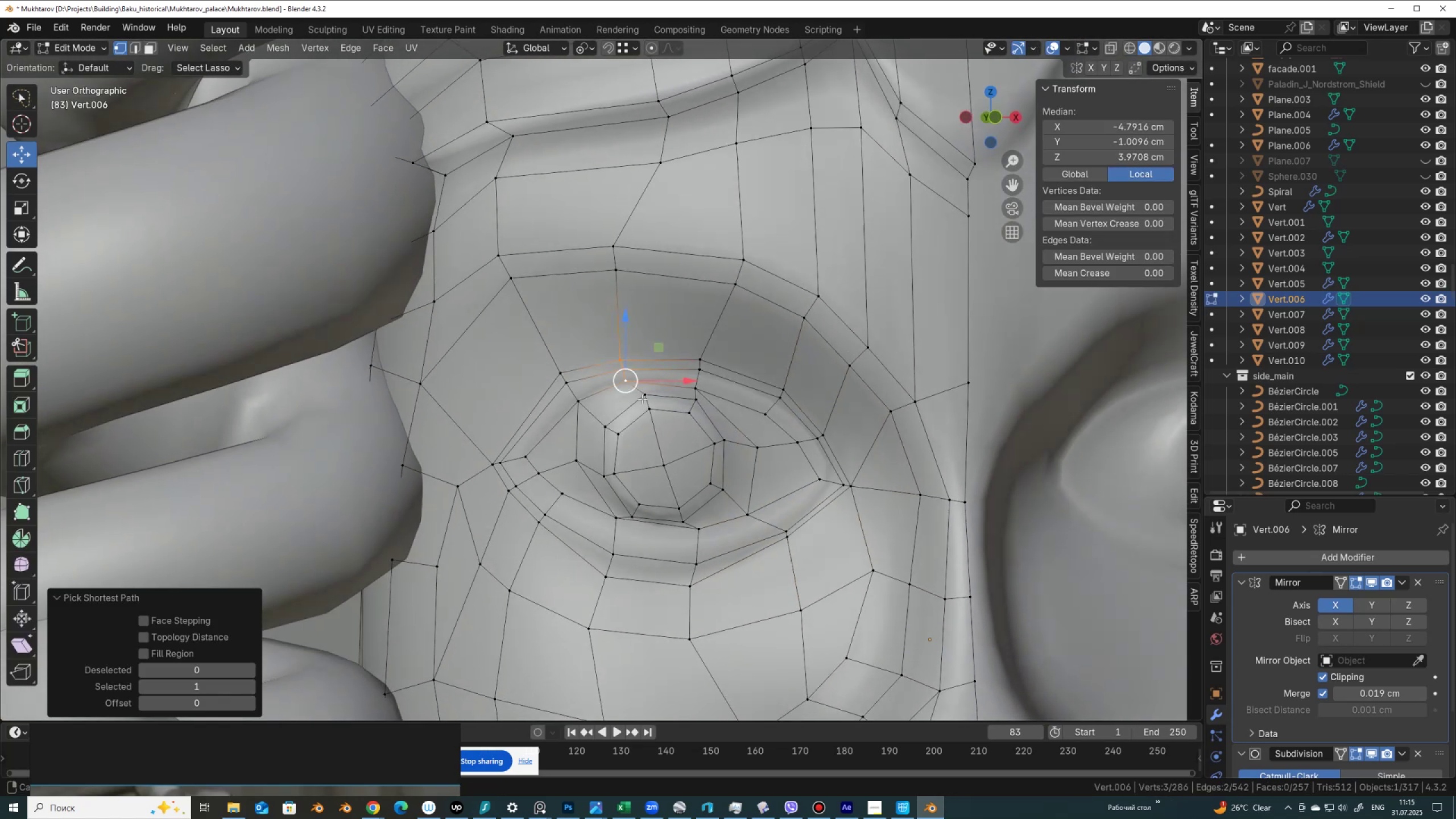 
hold_key(key=AltLeft, duration=0.42)
 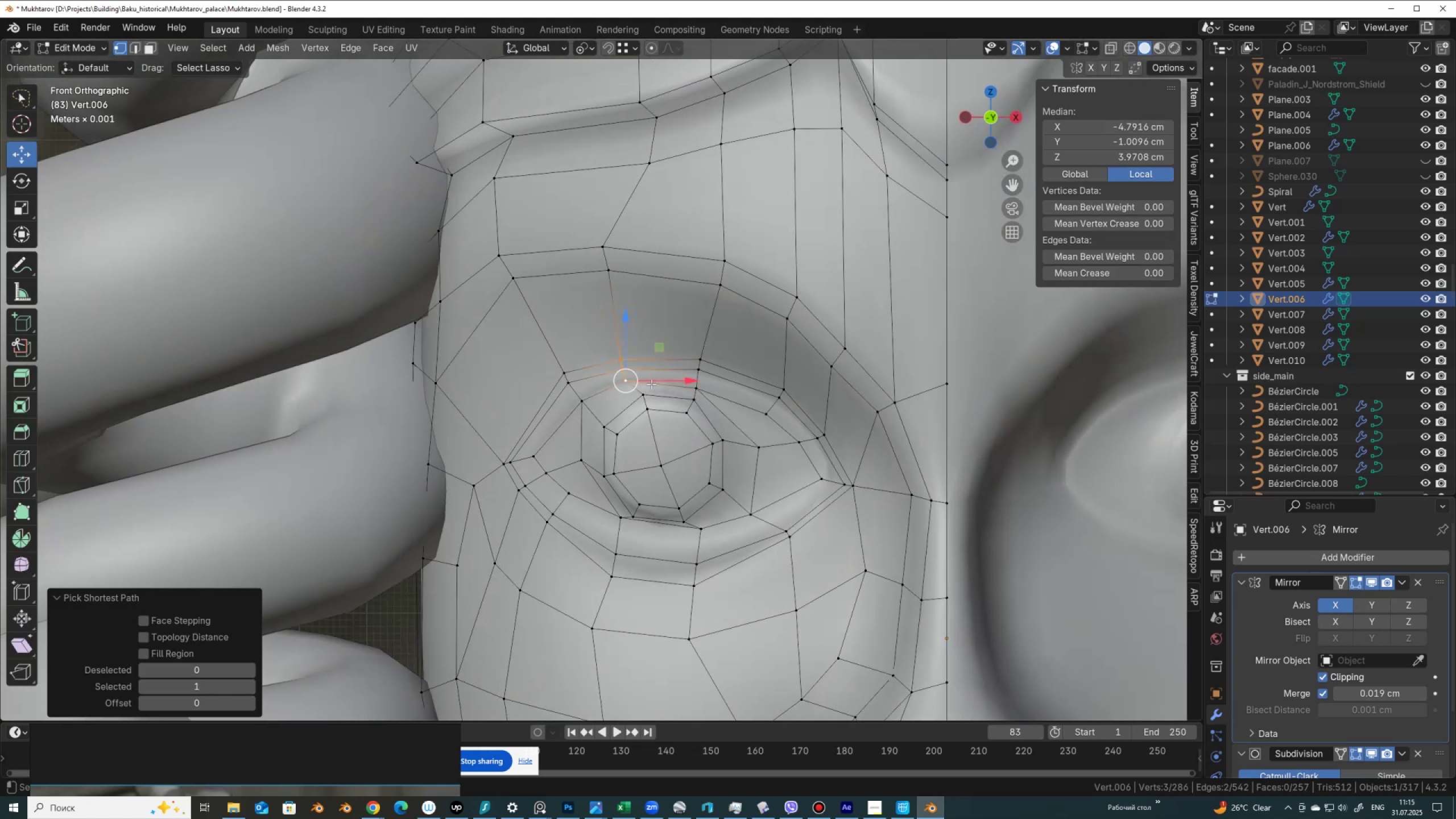 
left_click_drag(start_coordinate=[652, 384], to_coordinate=[674, 384])
 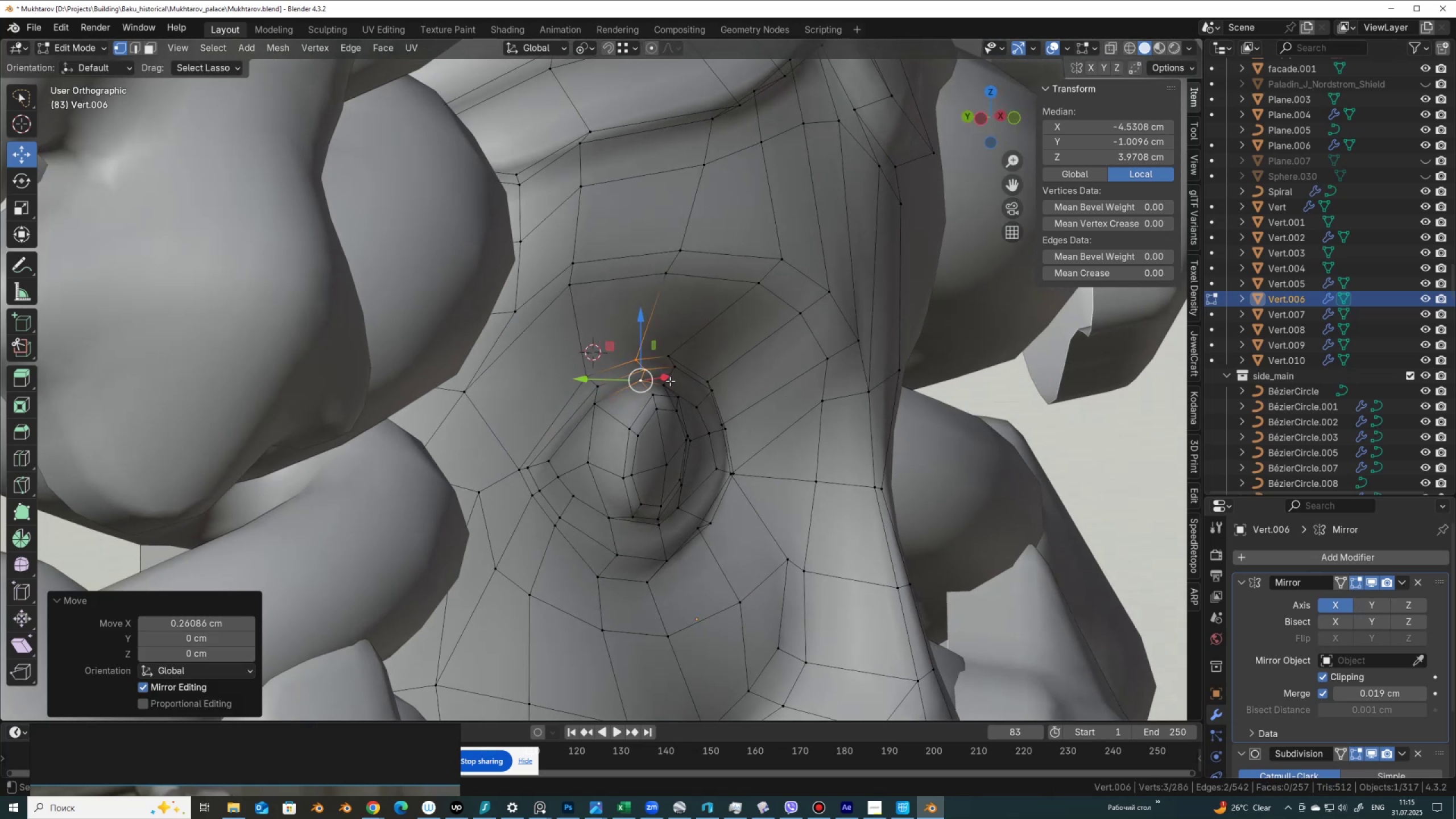 
left_click_drag(start_coordinate=[601, 379], to_coordinate=[614, 386])
 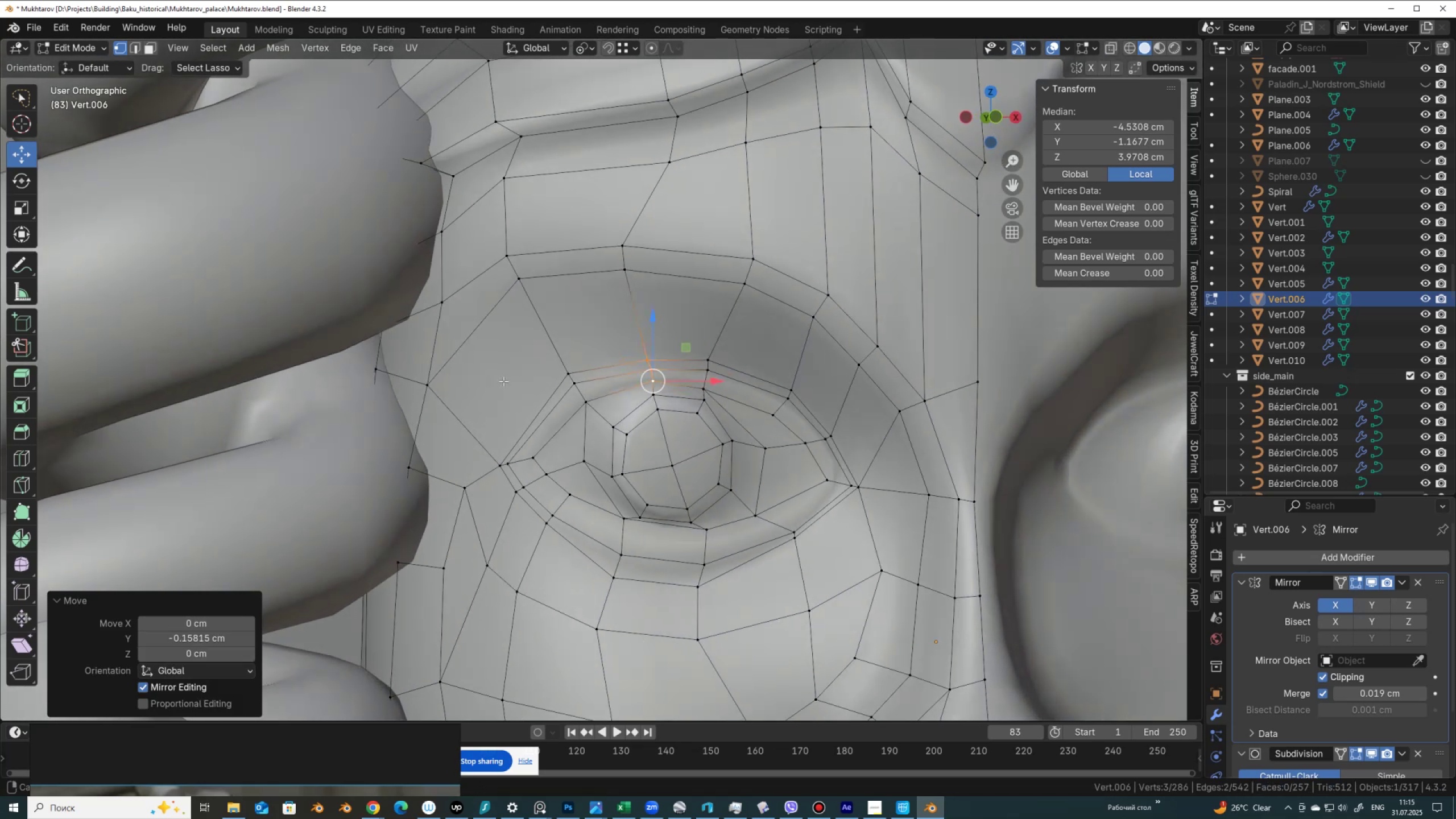 
hold_key(key=AltLeft, duration=0.36)
 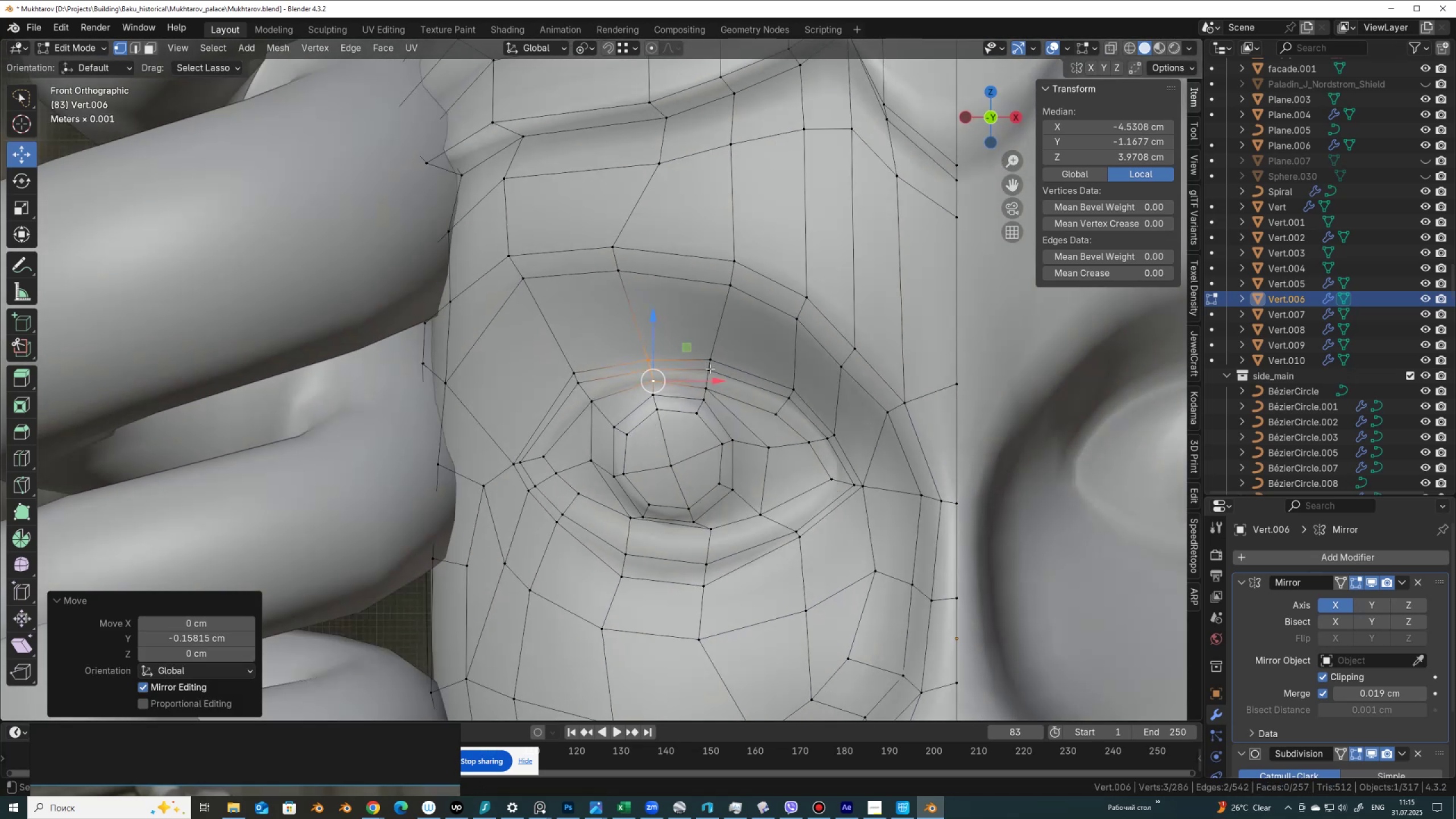 
key(2)
 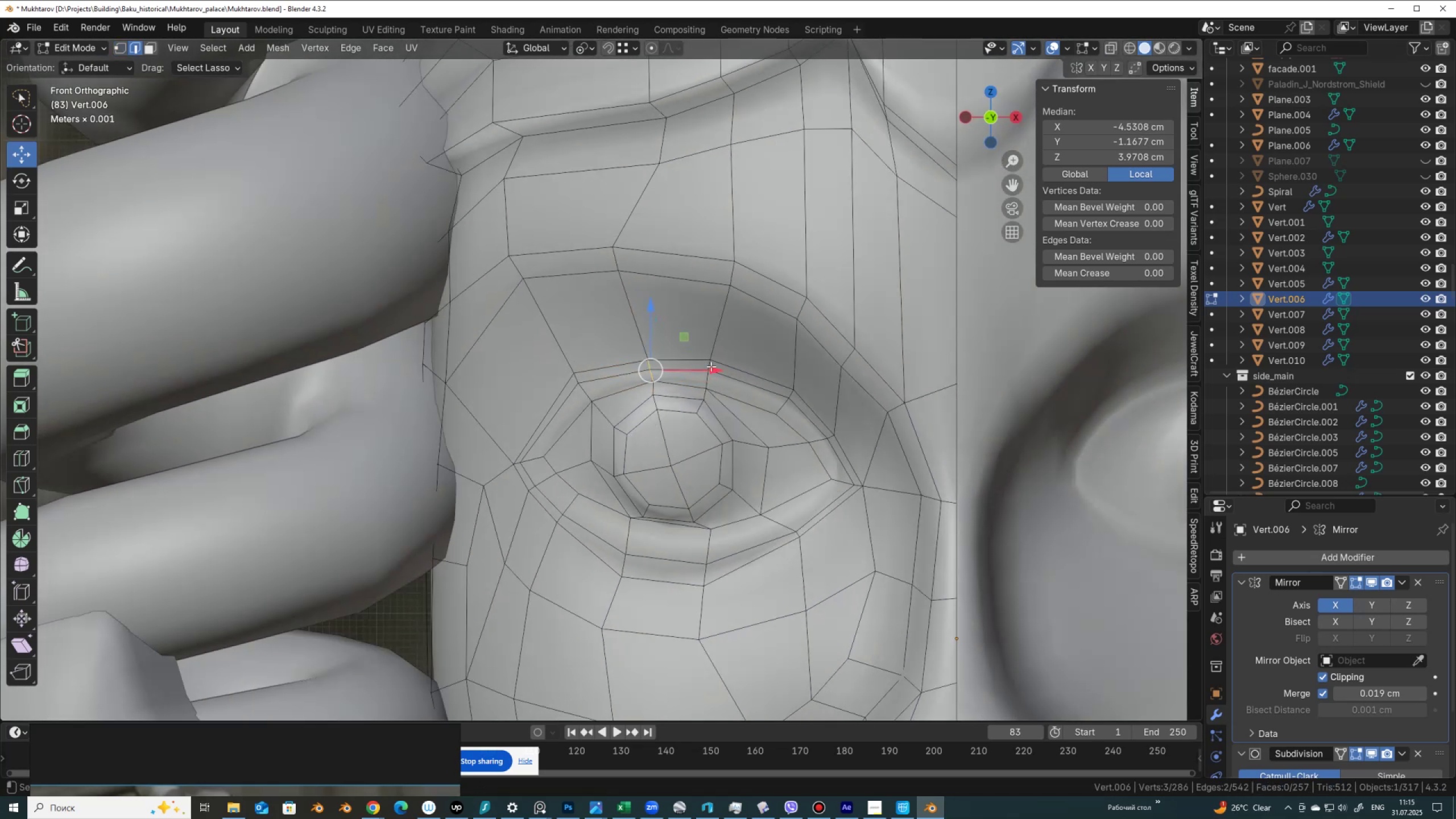 
left_click([711, 366])
 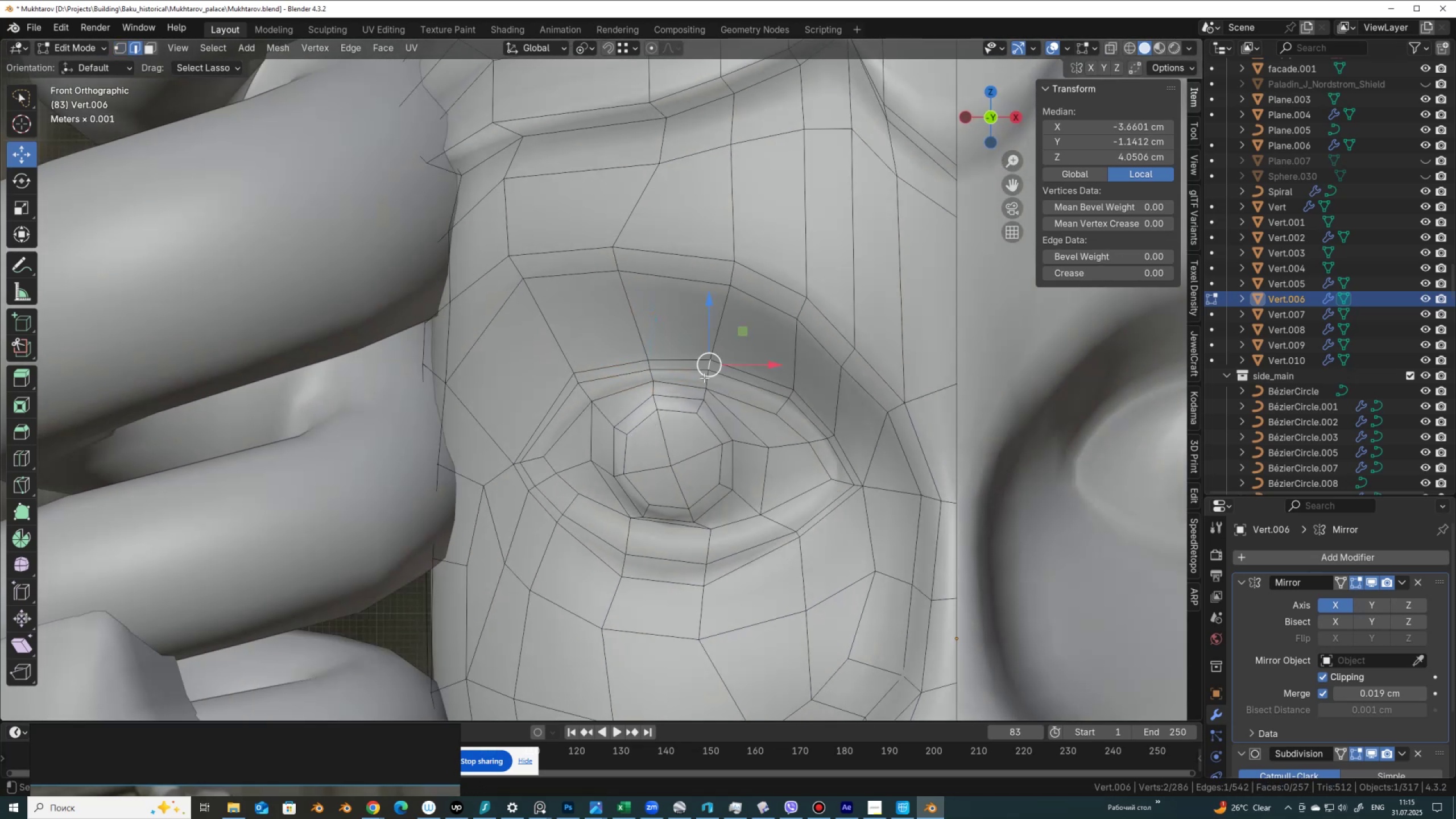 
hold_key(key=ShiftLeft, duration=0.46)
left_click([706, 380])
 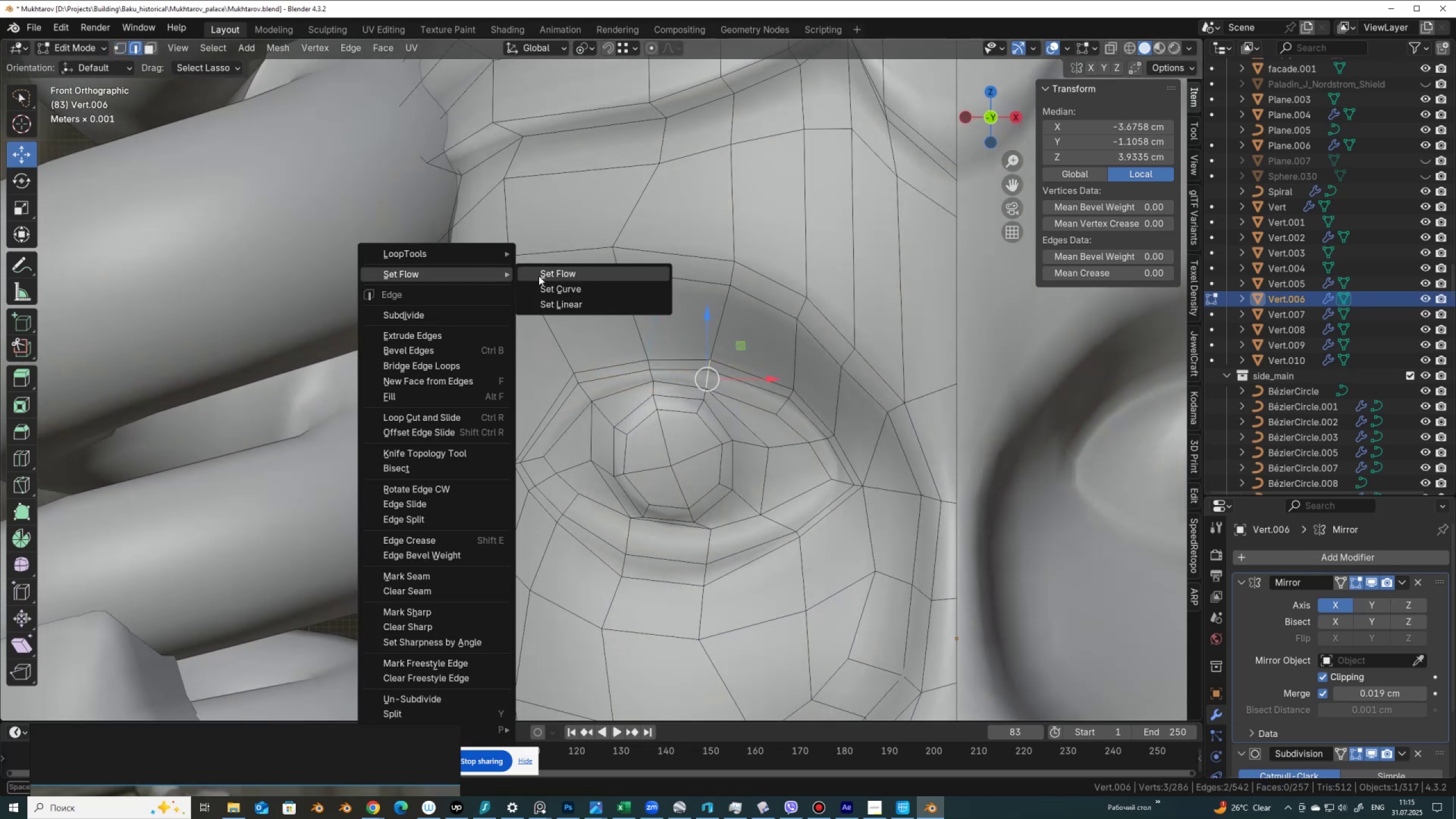 
left_click([541, 272])
 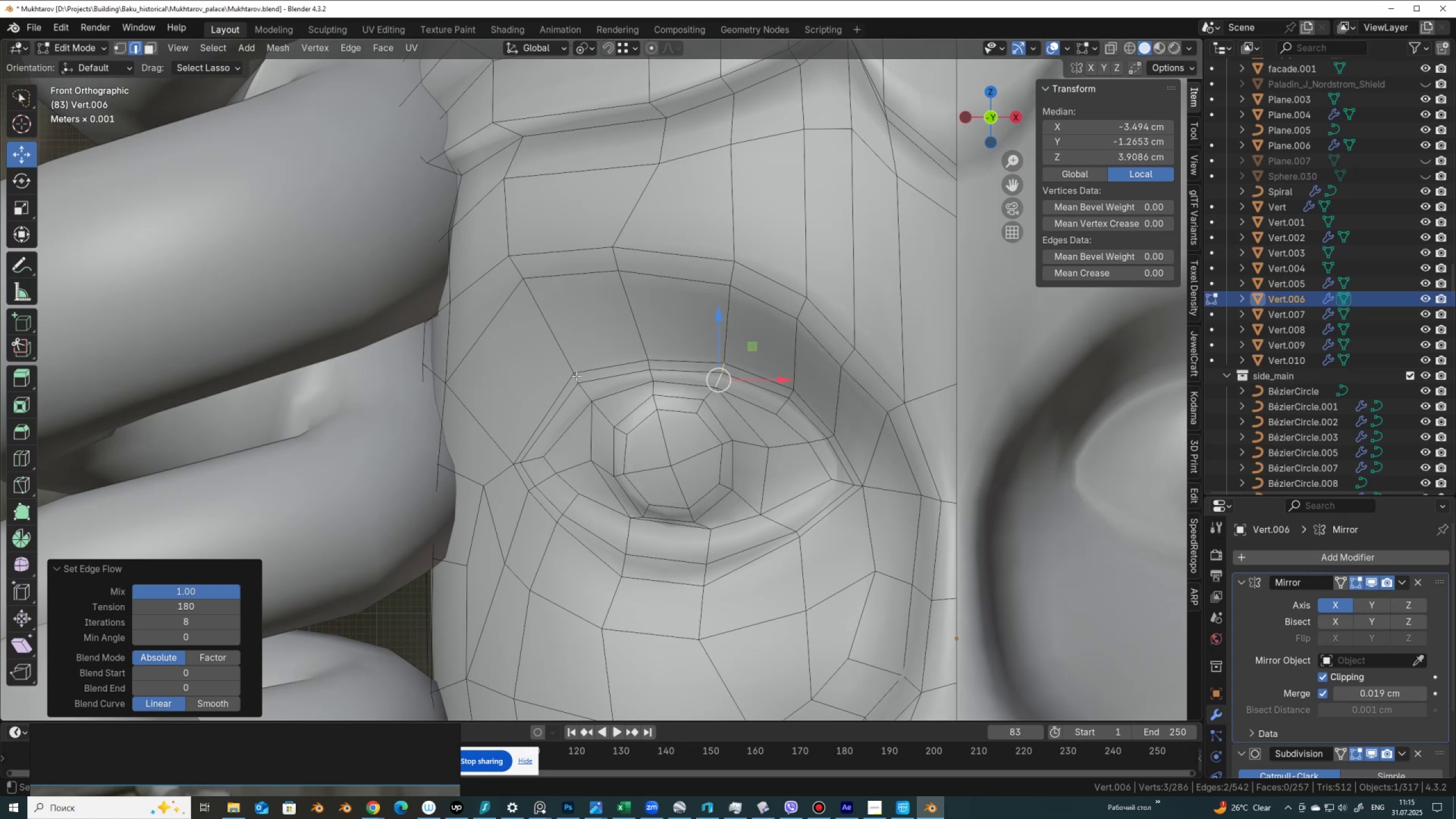 
hold_key(key=ShiftLeft, duration=0.34)
left_click([584, 393])
 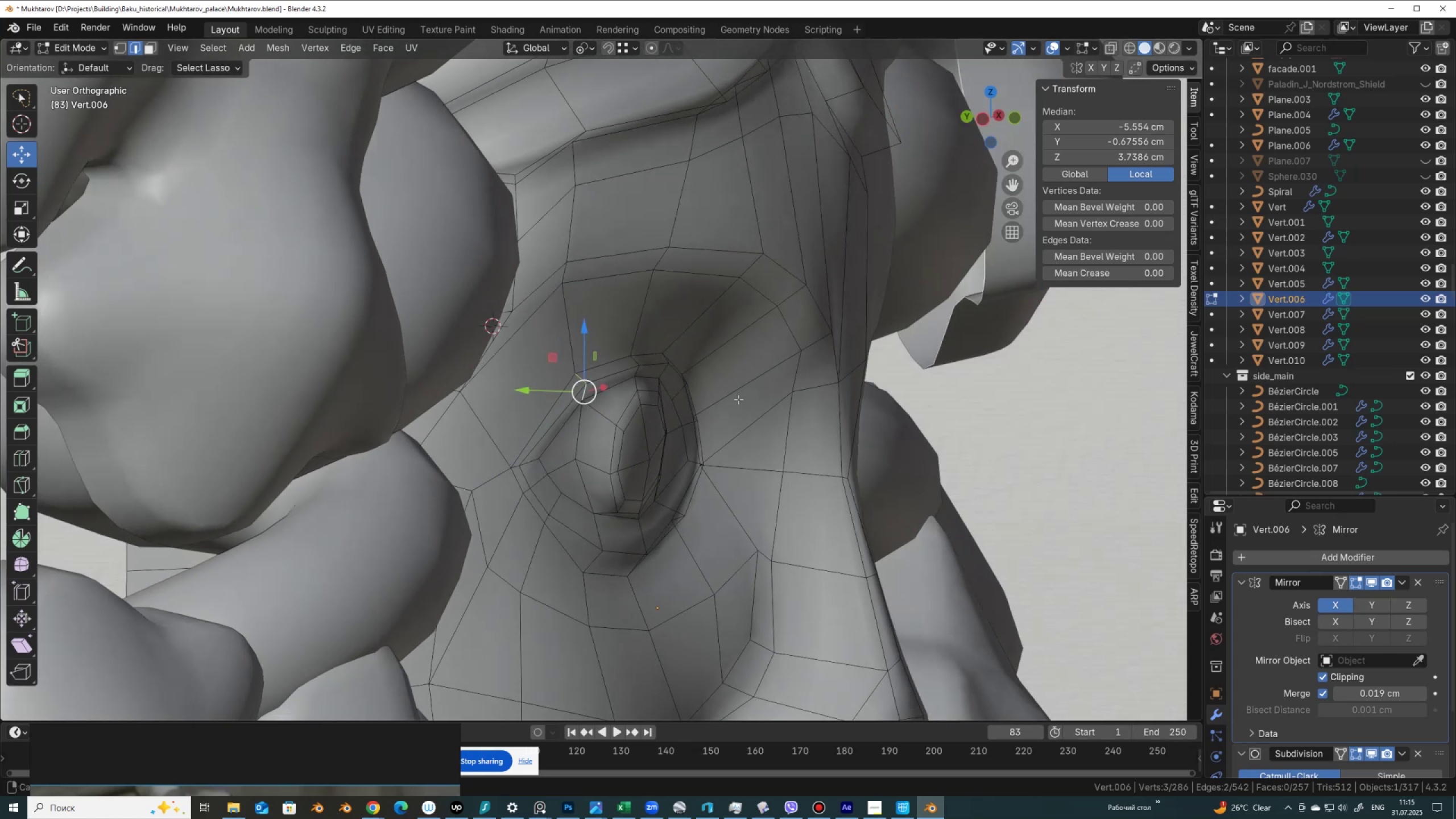 
hold_key(key=AltLeft, duration=0.5)
 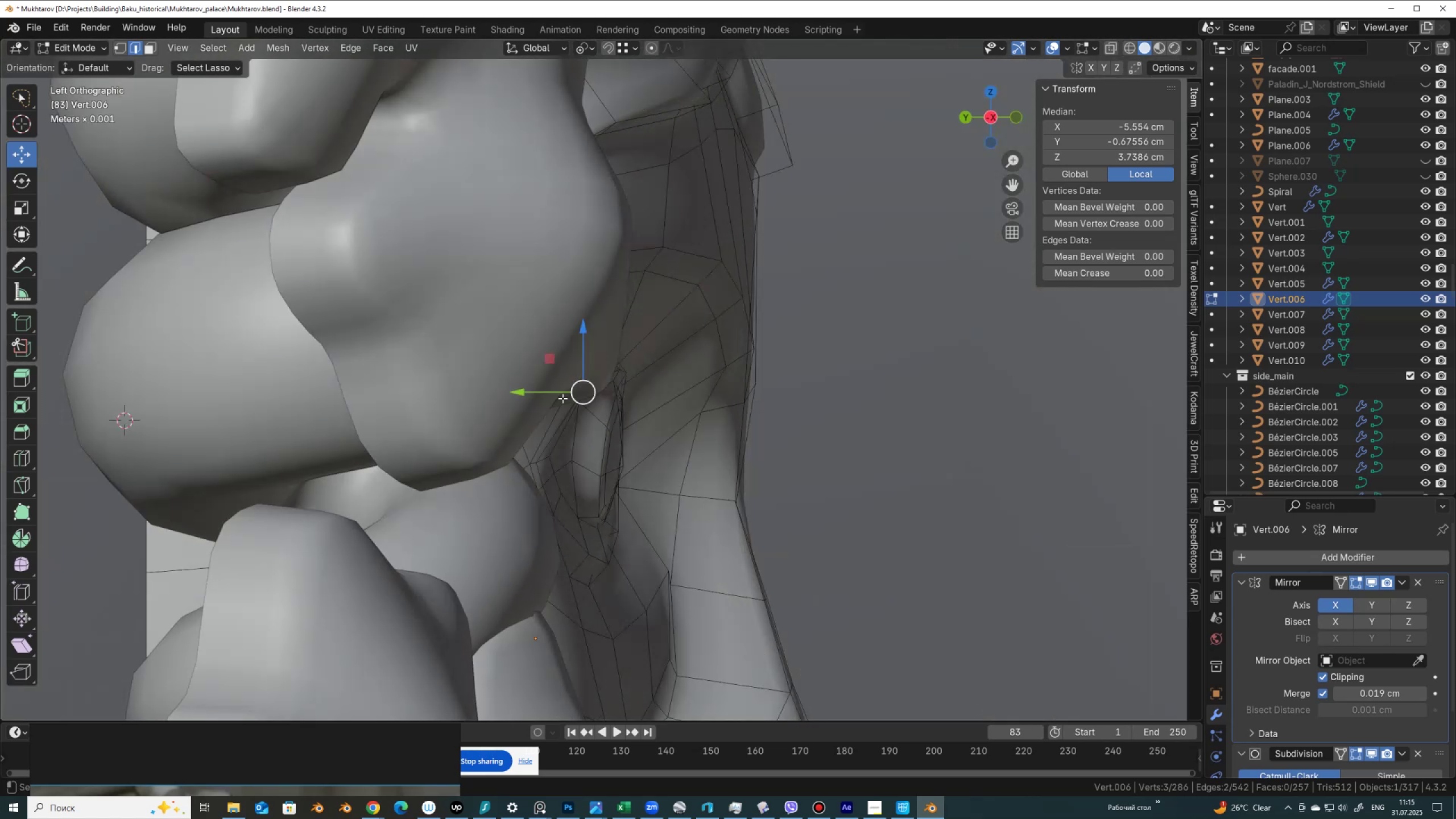 
left_click_drag(start_coordinate=[558, 395], to_coordinate=[577, 403])
 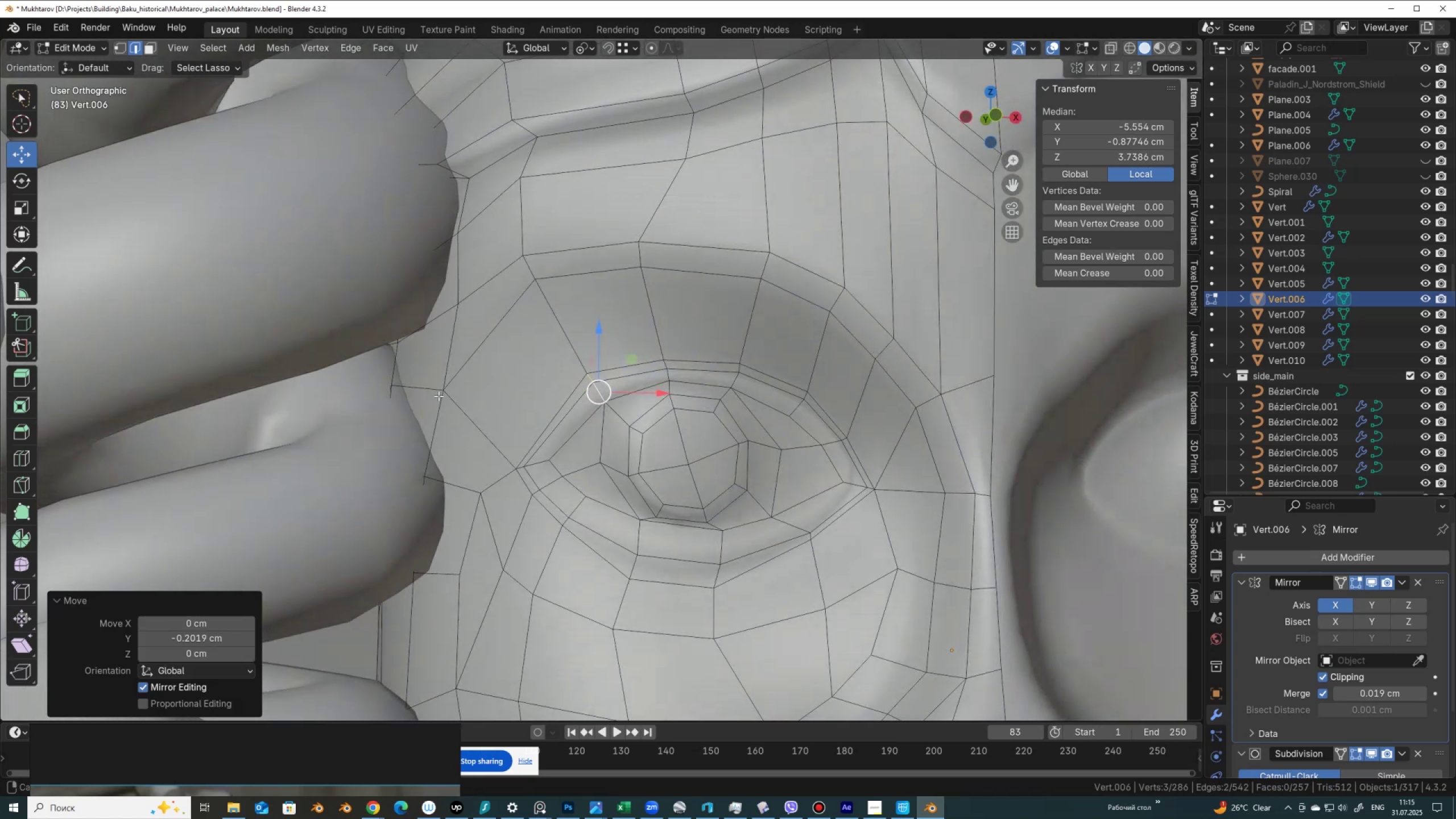 
hold_key(key=AltLeft, duration=0.46)
 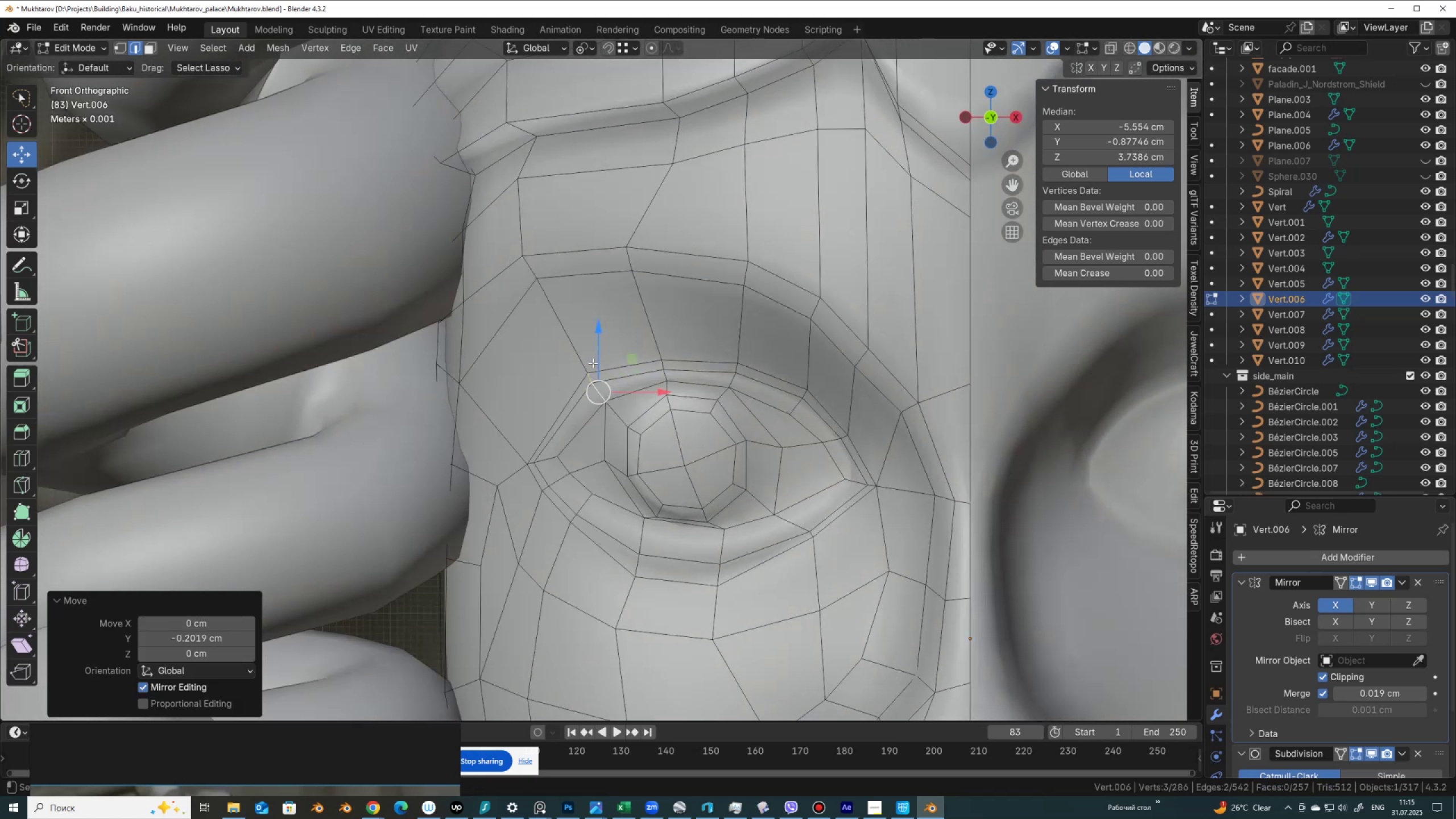 
left_click_drag(start_coordinate=[595, 359], to_coordinate=[598, 366])
 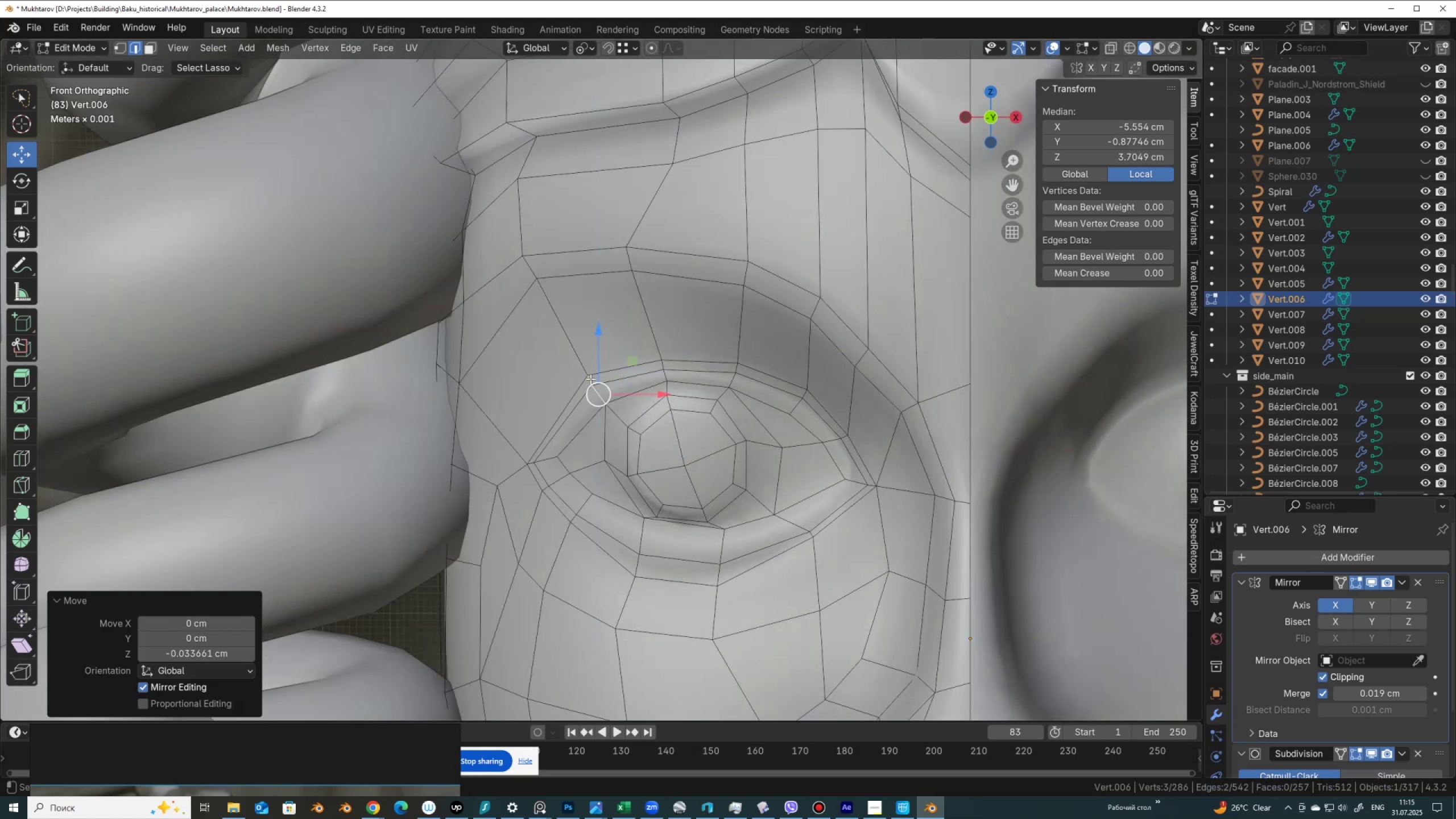 
left_click([590, 378])
 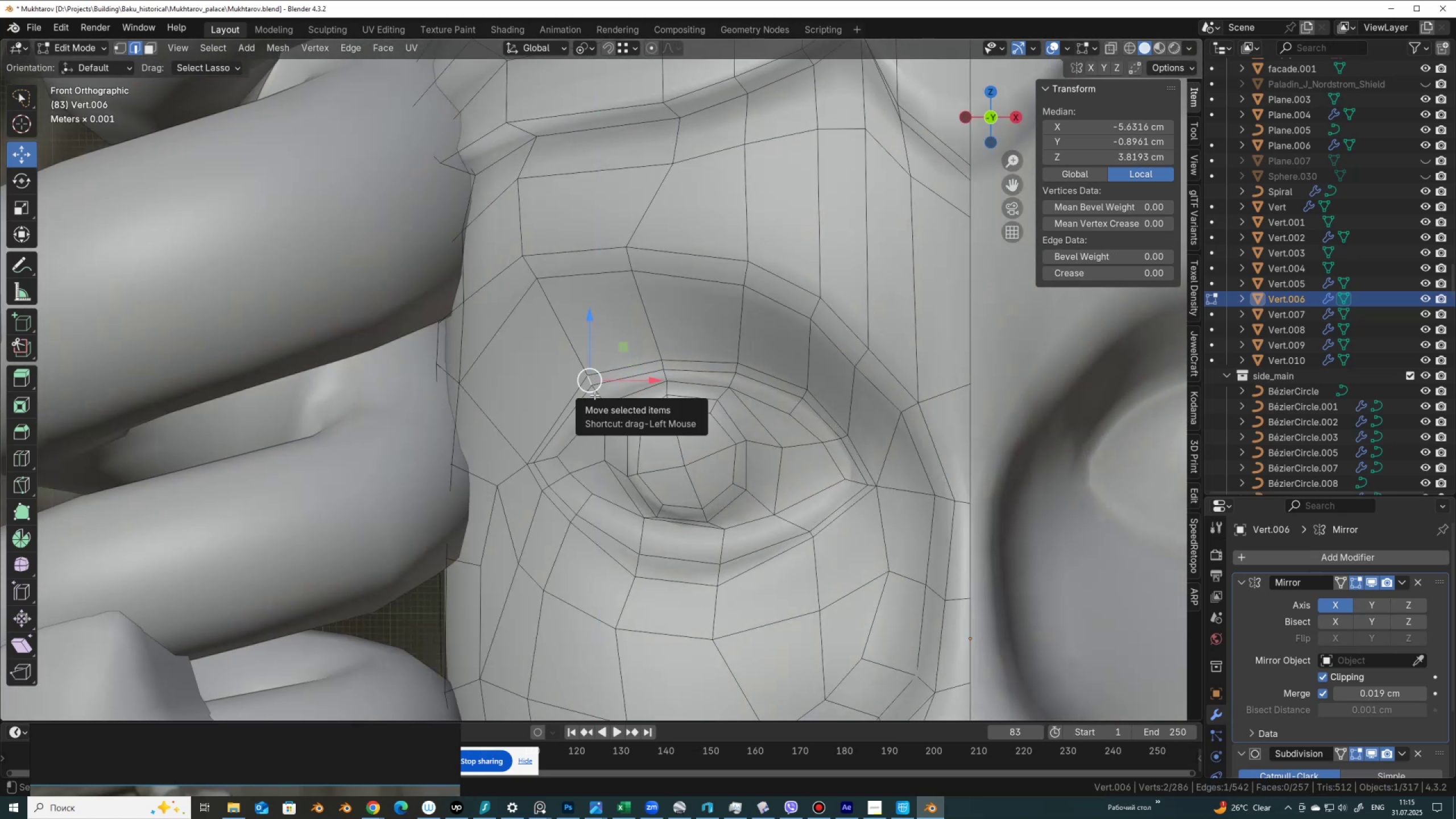 
key(1)
 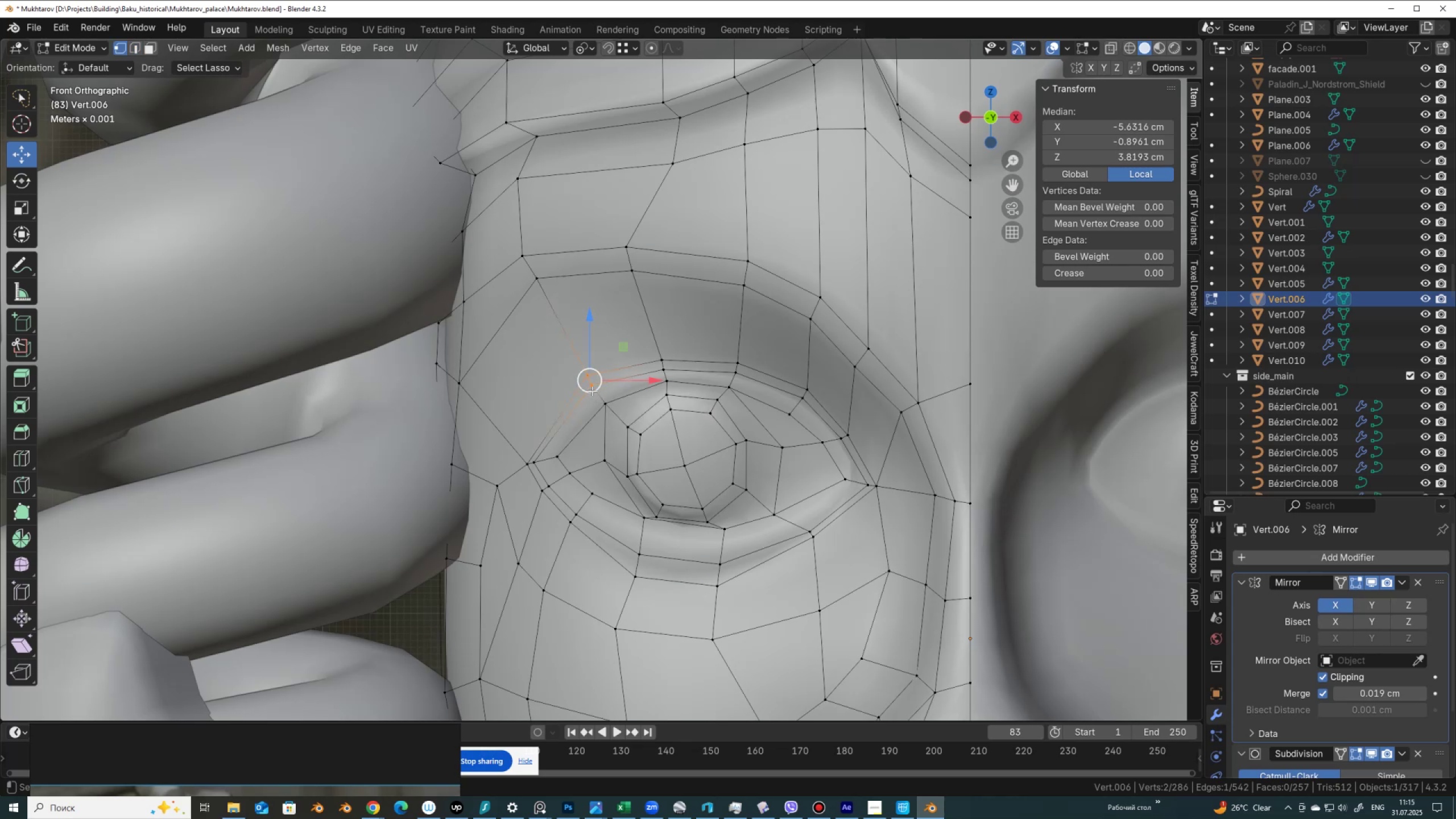 
left_click([592, 390])
 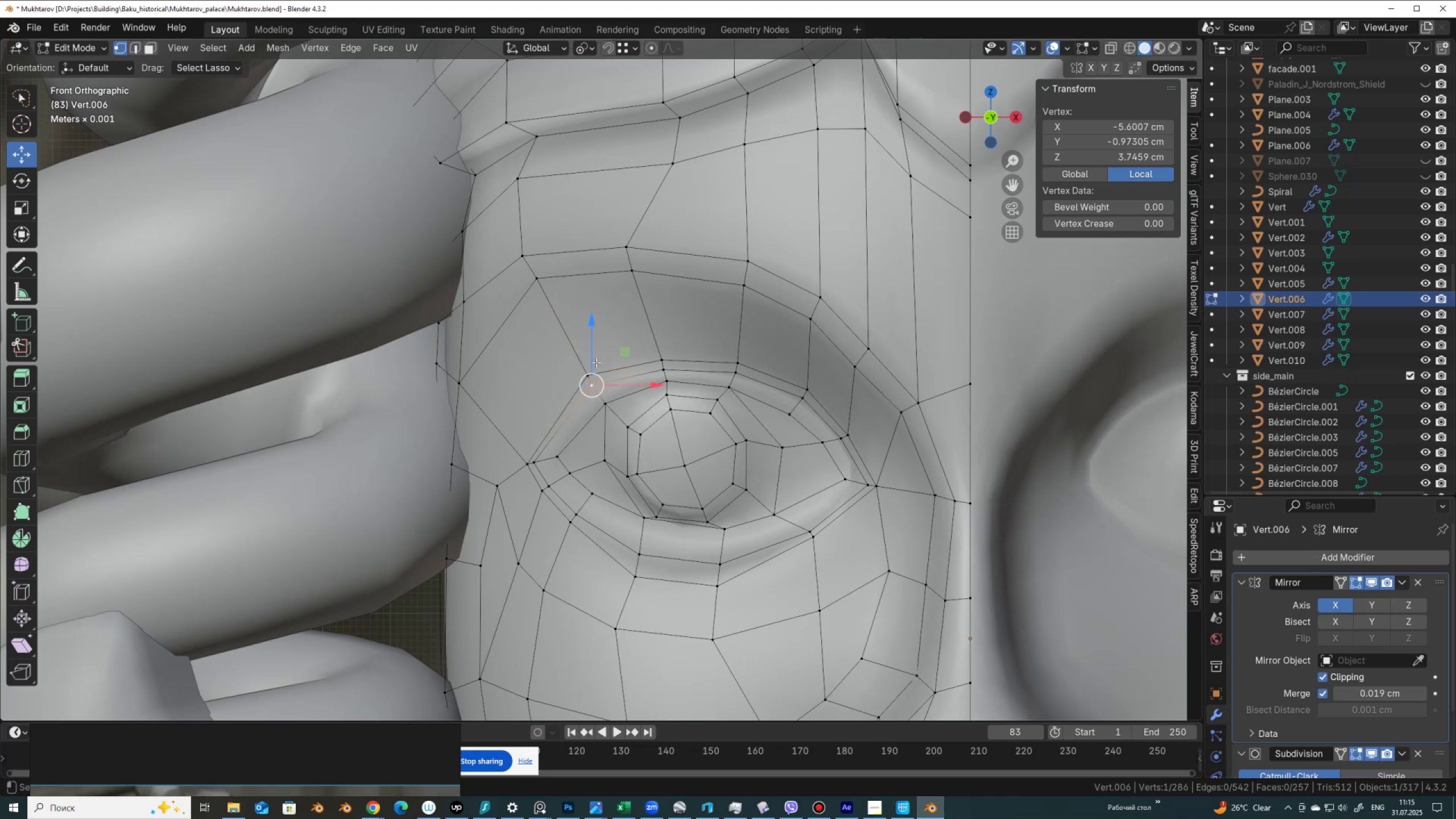 
left_click_drag(start_coordinate=[596, 362], to_coordinate=[597, 371])
 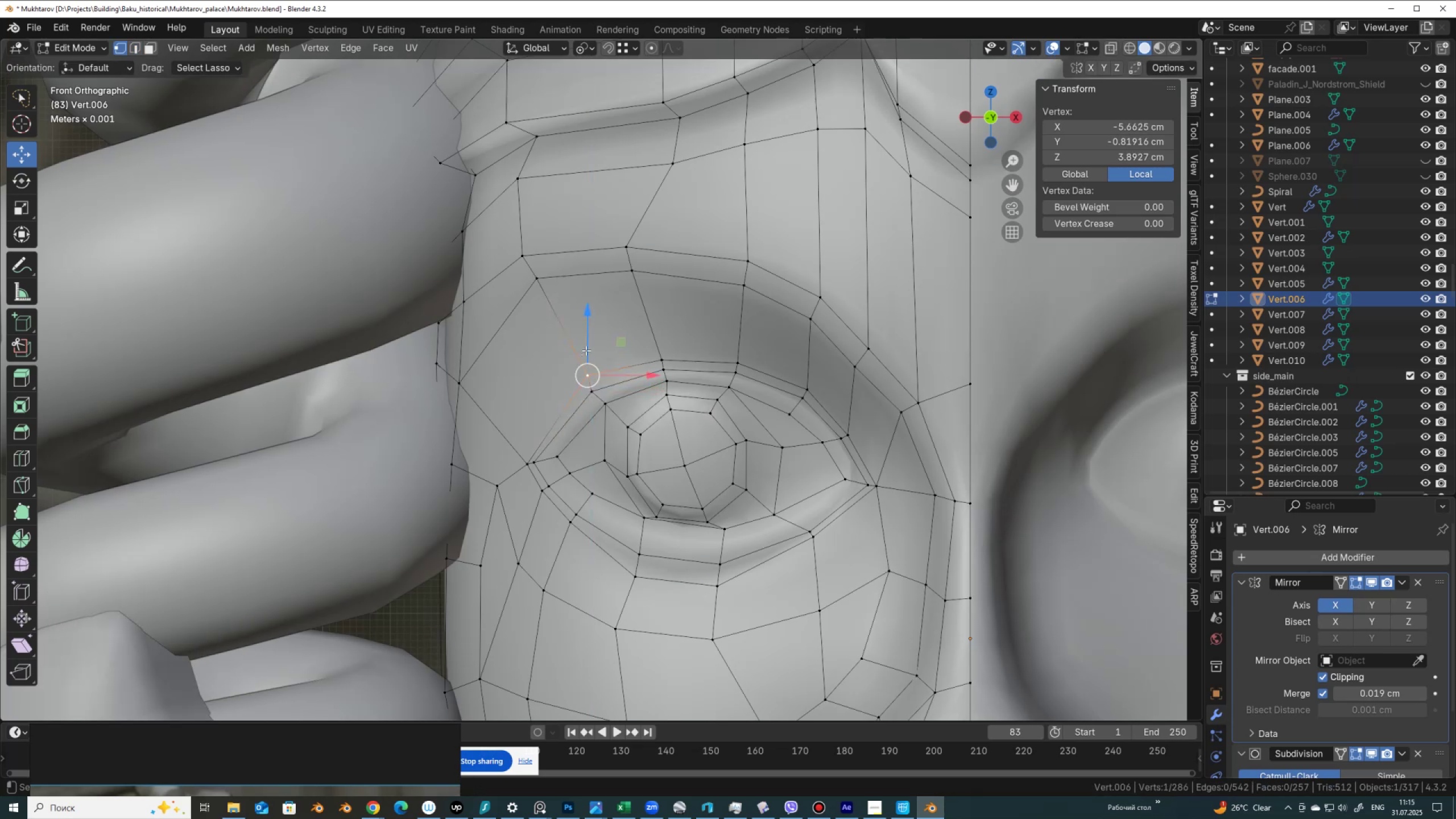 
left_click_drag(start_coordinate=[586, 346], to_coordinate=[589, 356])
 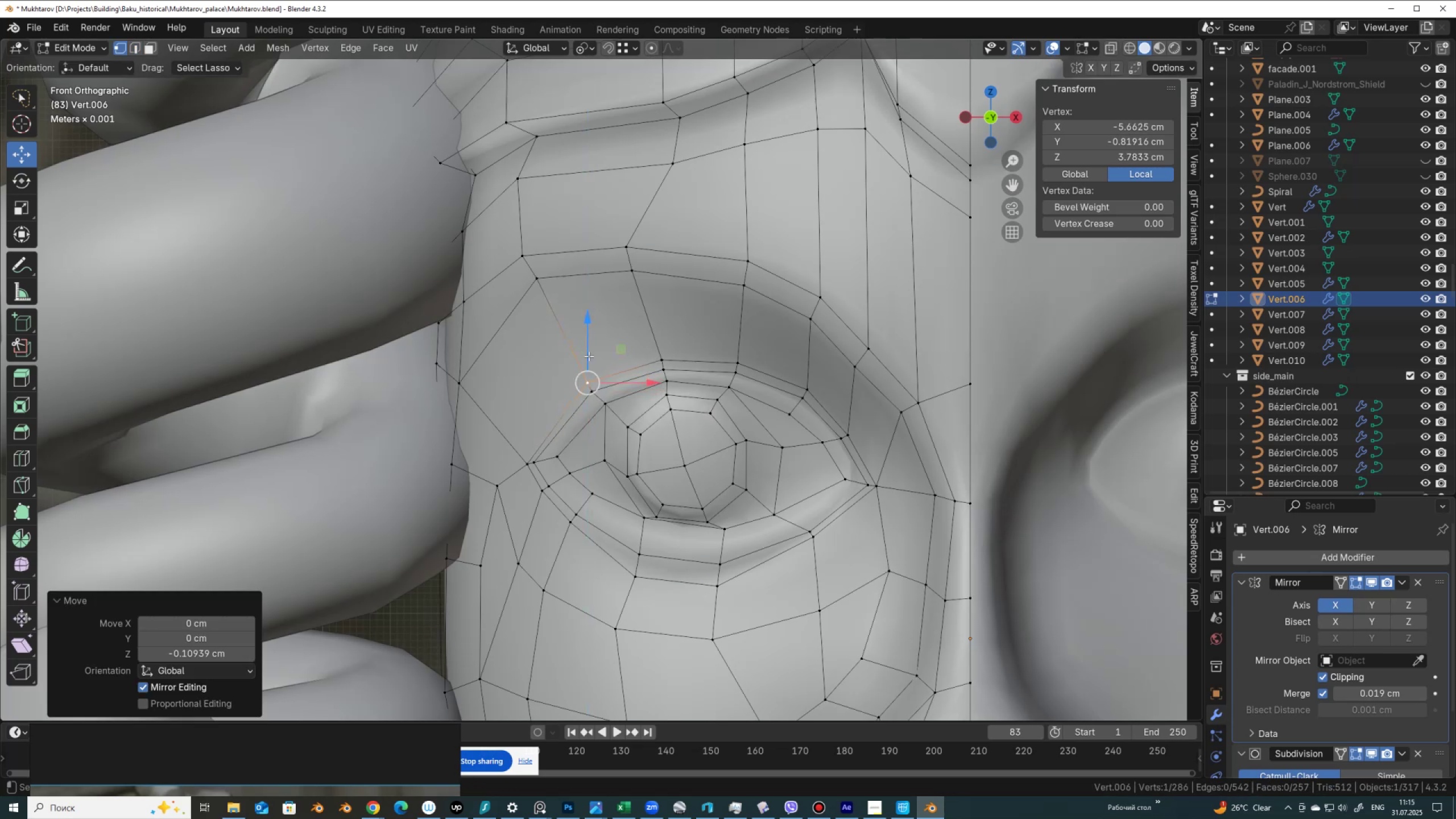 
key(Tab)
 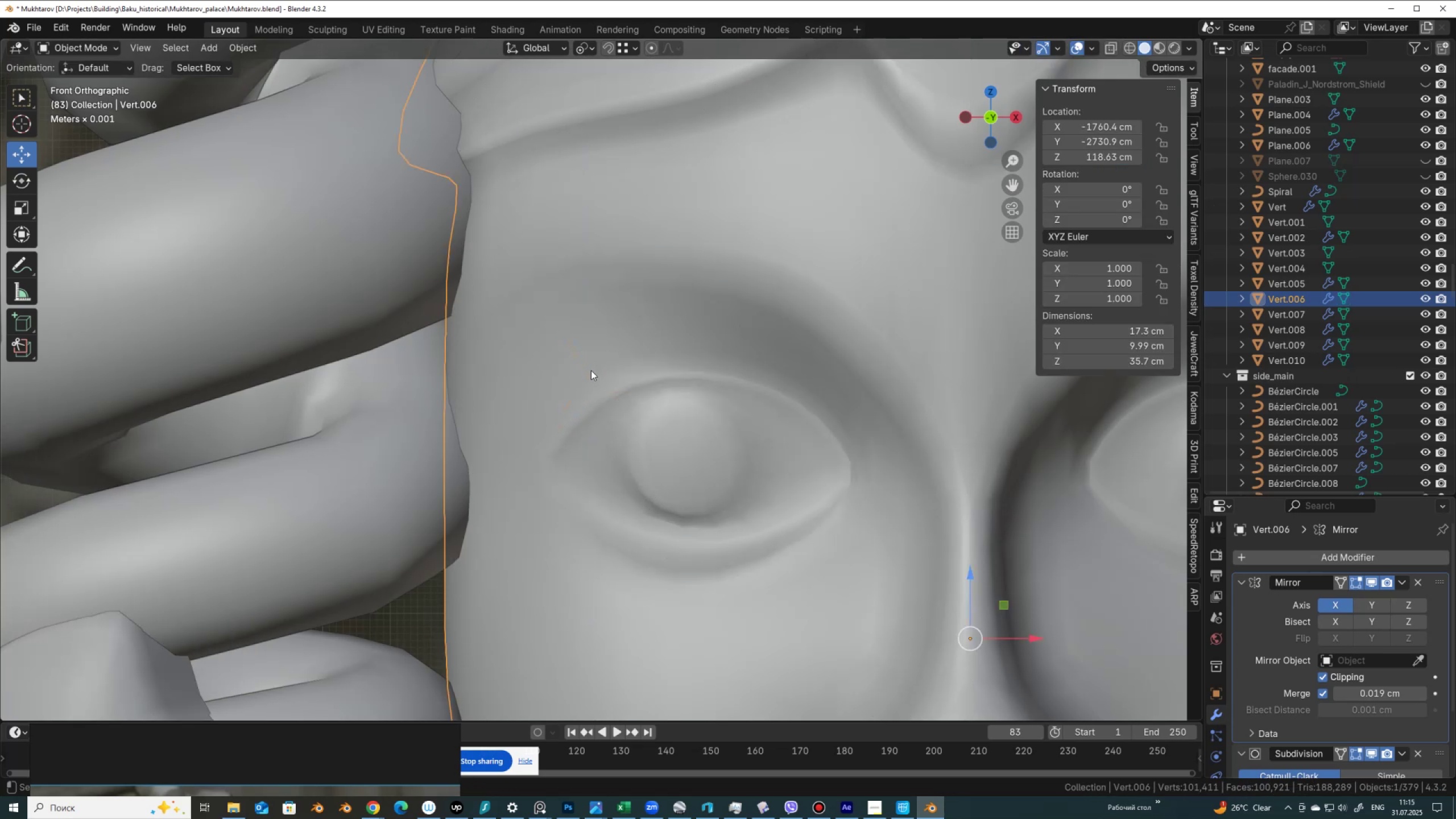 
scroll: coordinate [699, 413], scroll_direction: down, amount: 9.0
 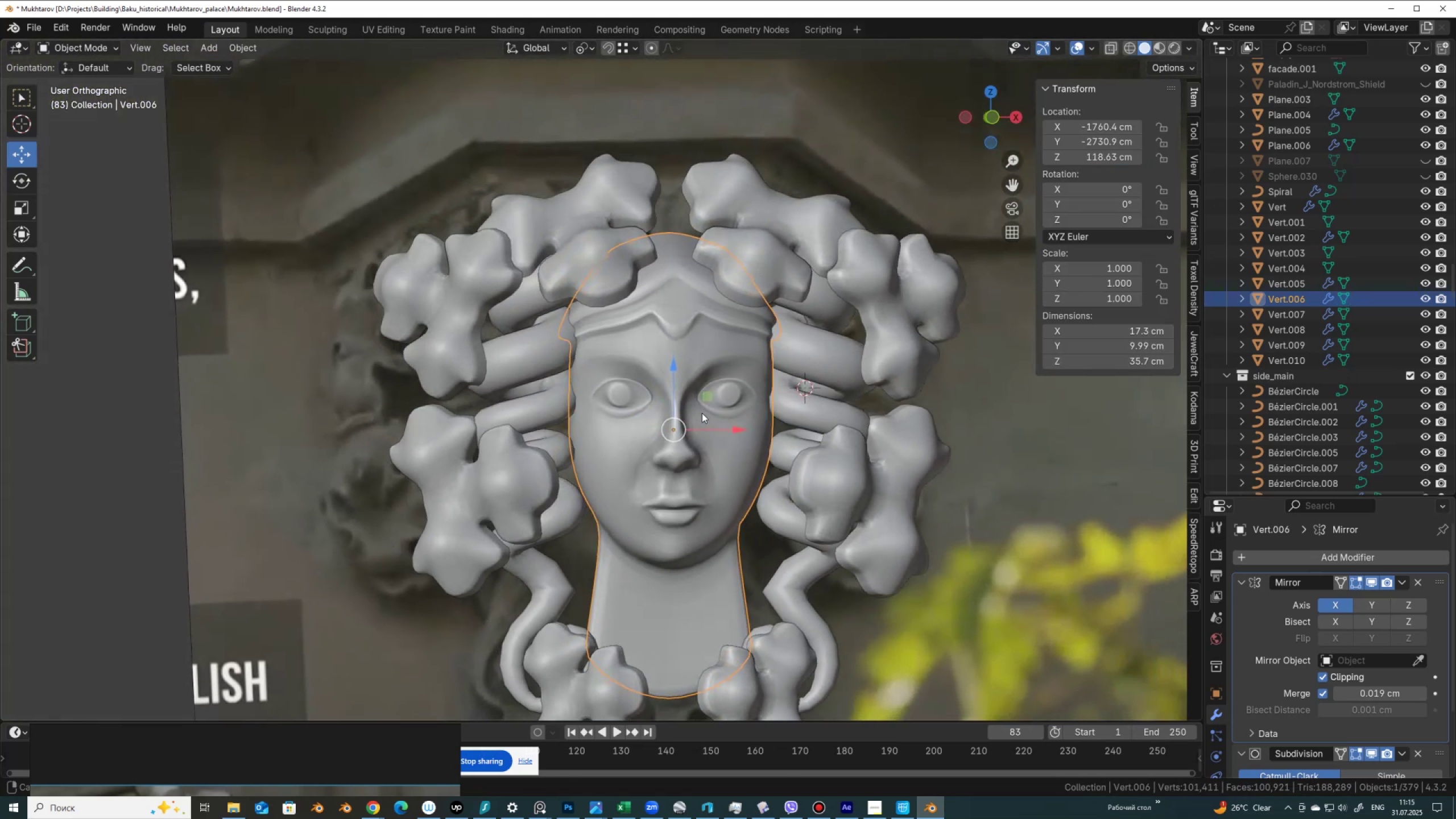 
key(Control+S)
 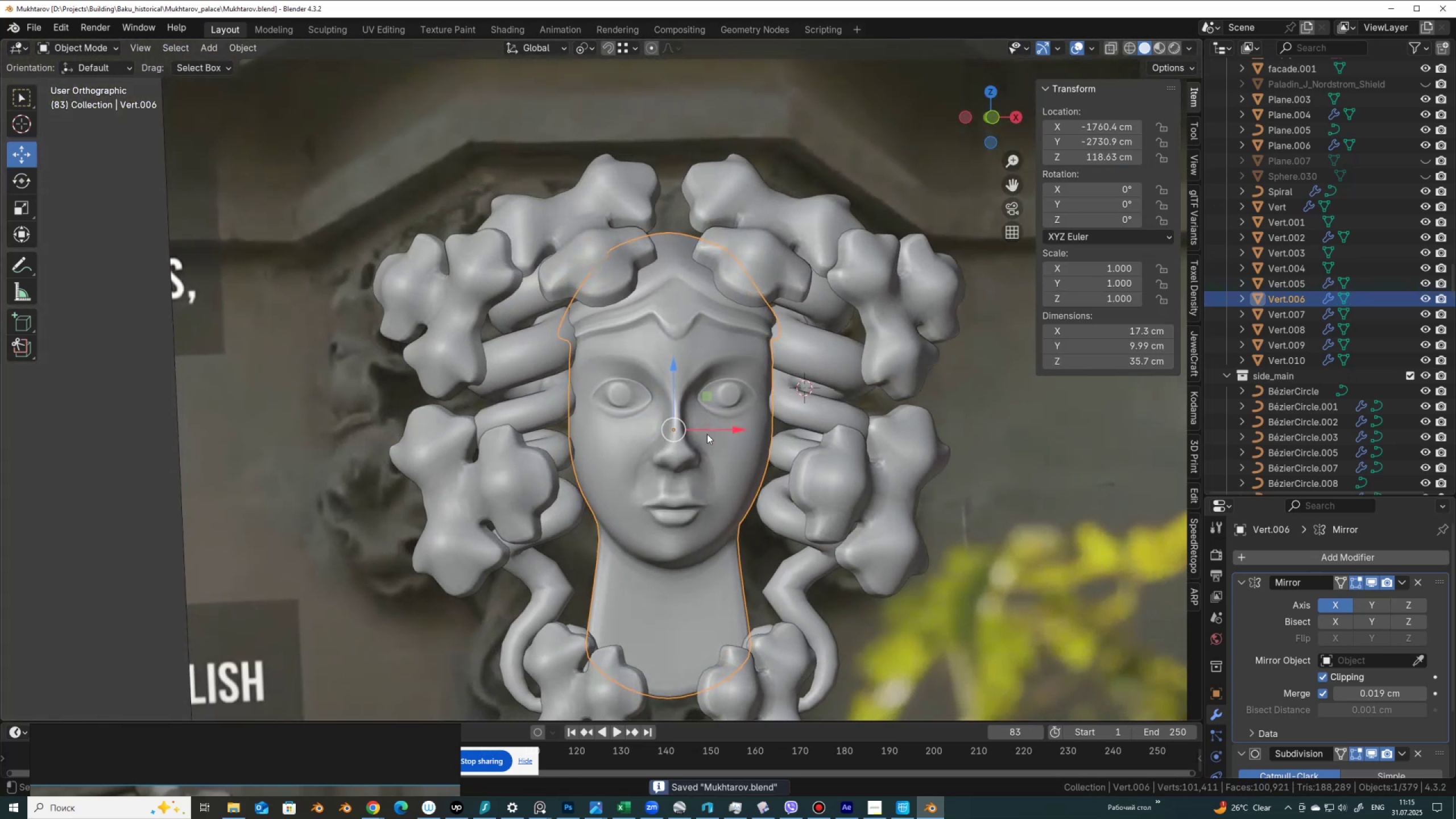 
scroll: coordinate [705, 449], scroll_direction: down, amount: 5.0
 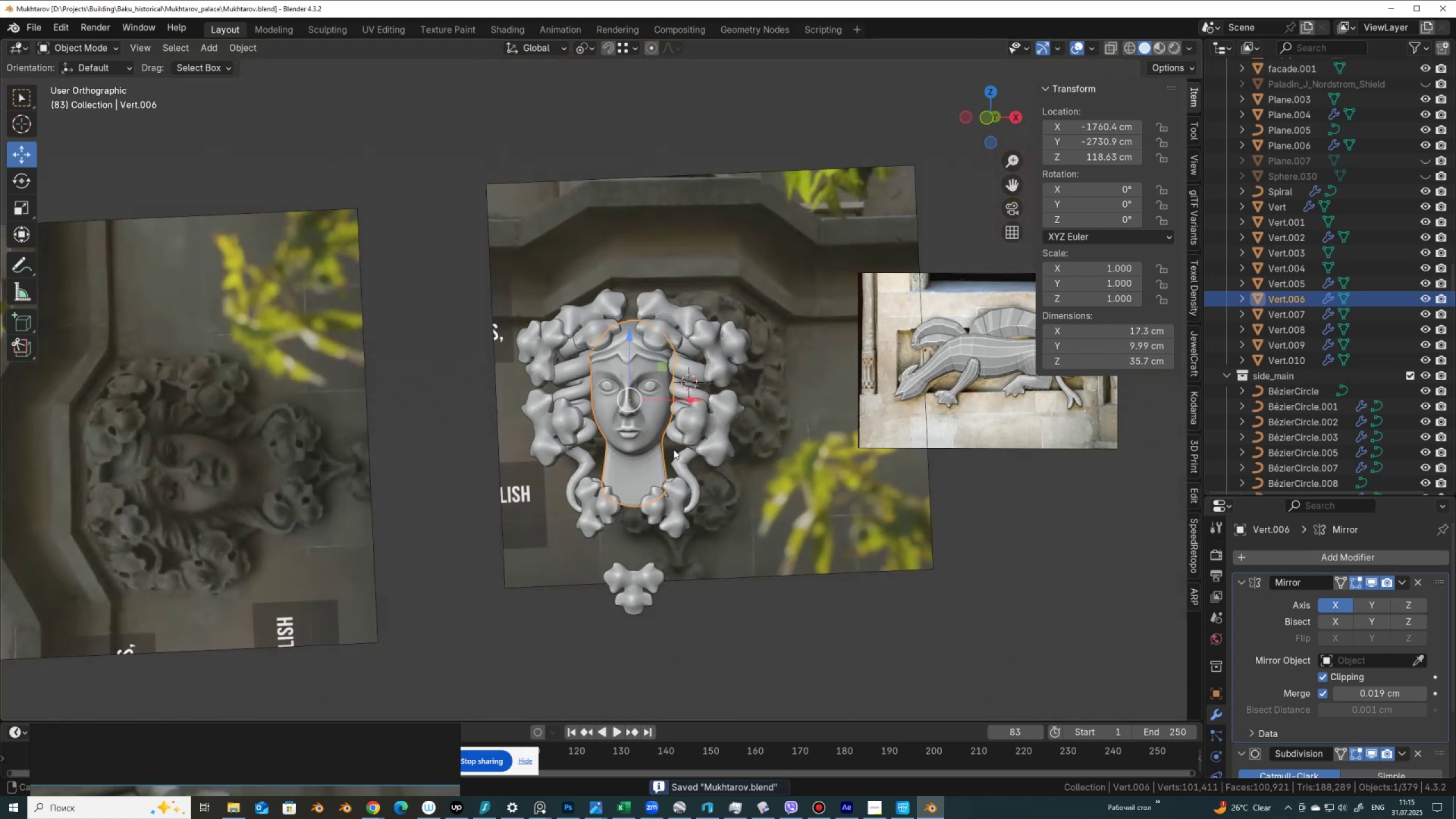 
scroll: coordinate [751, 441], scroll_direction: up, amount: 14.0
 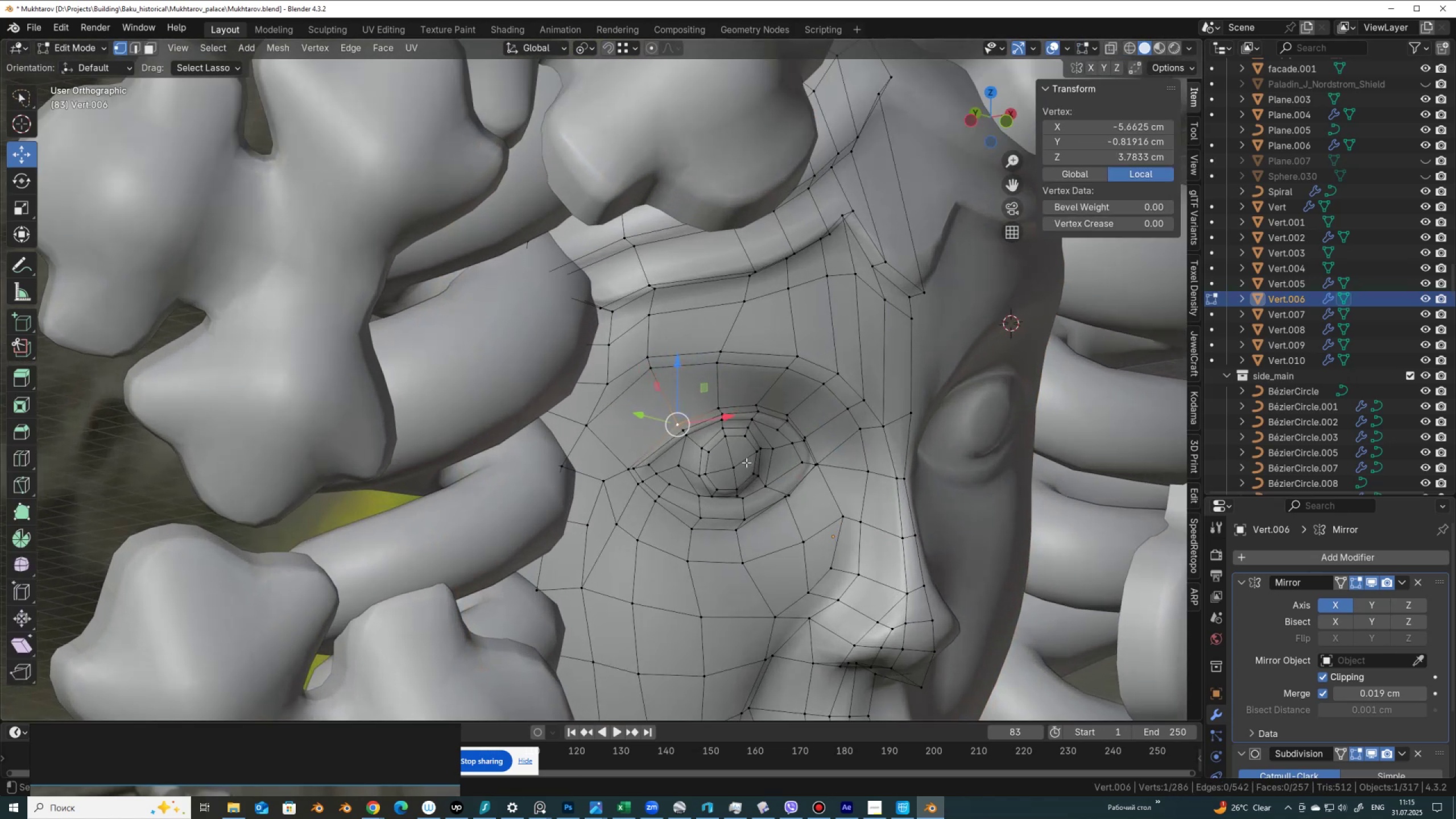 
key(Tab)
 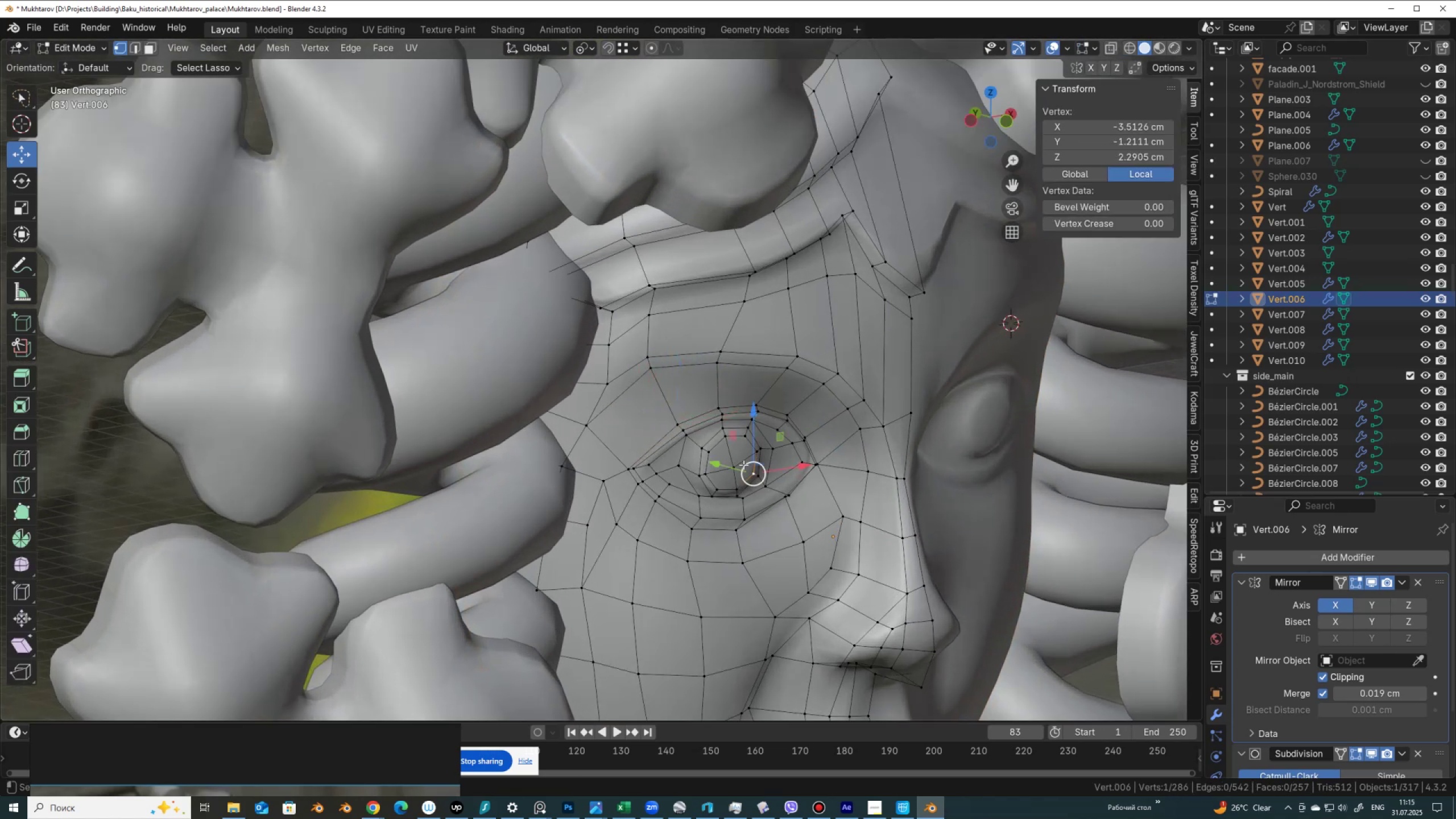 
left_click([737, 463])
 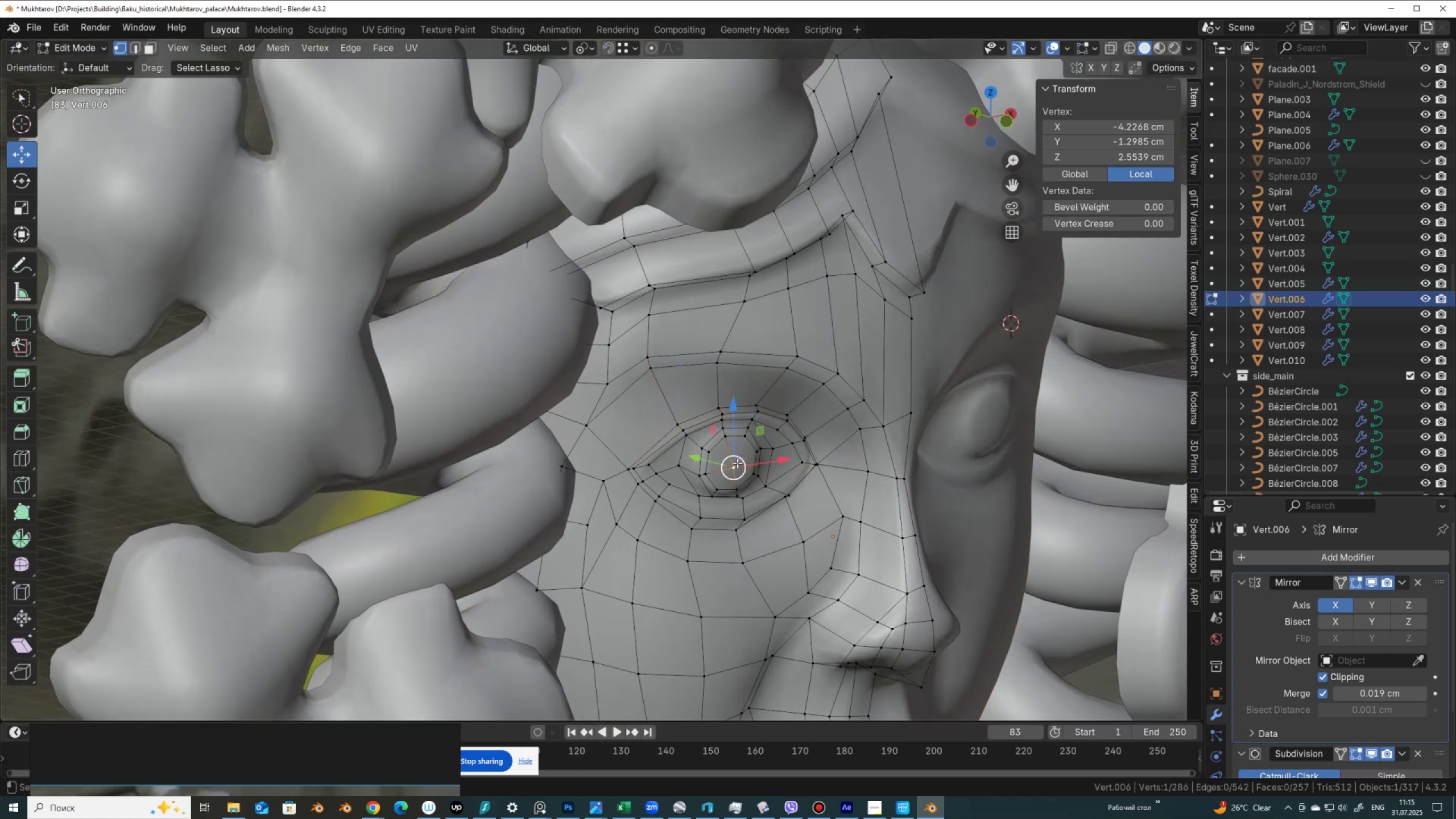 
key(Control+NumpadAdd)
 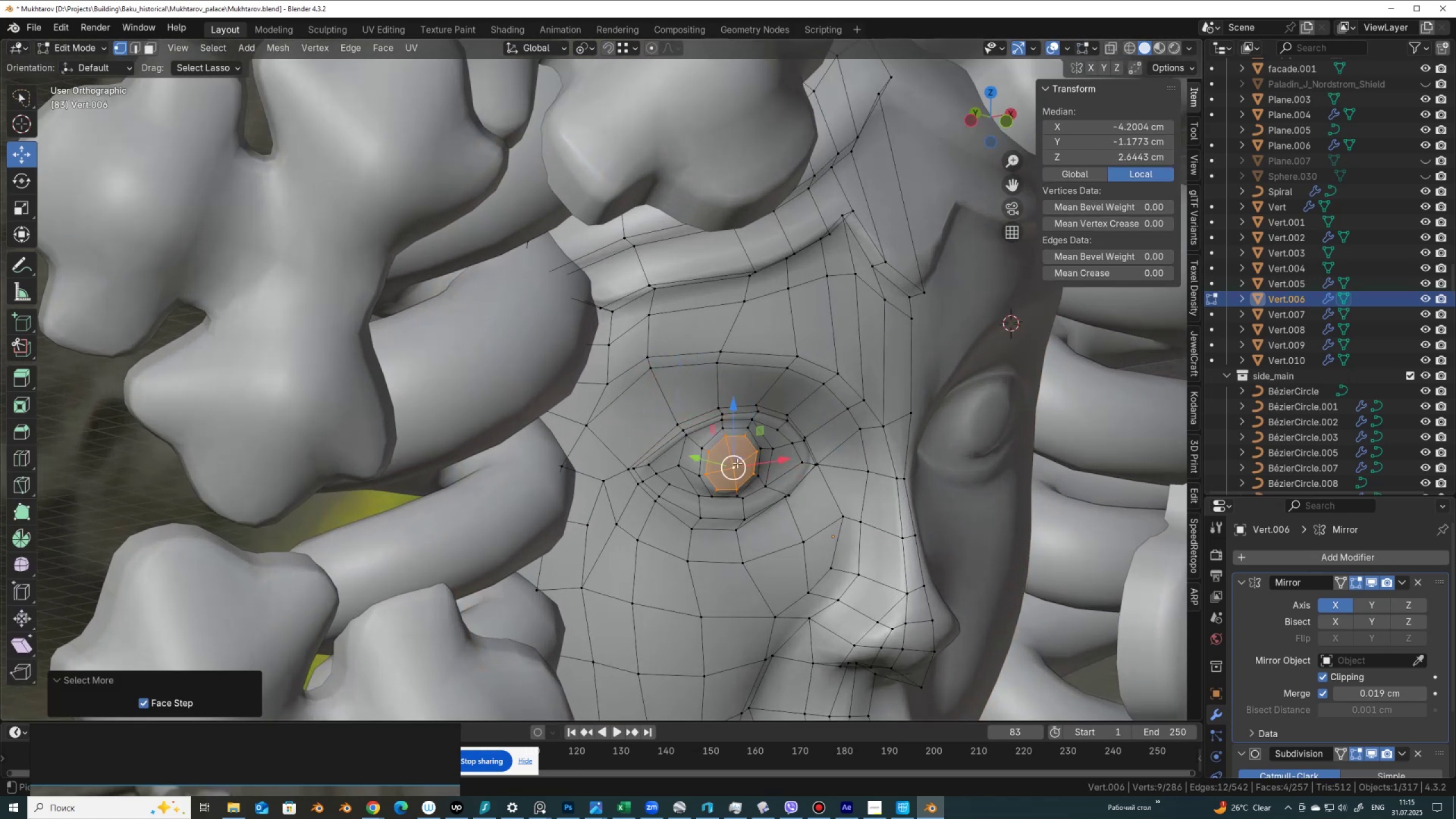 
key(Control+NumpadAdd)
 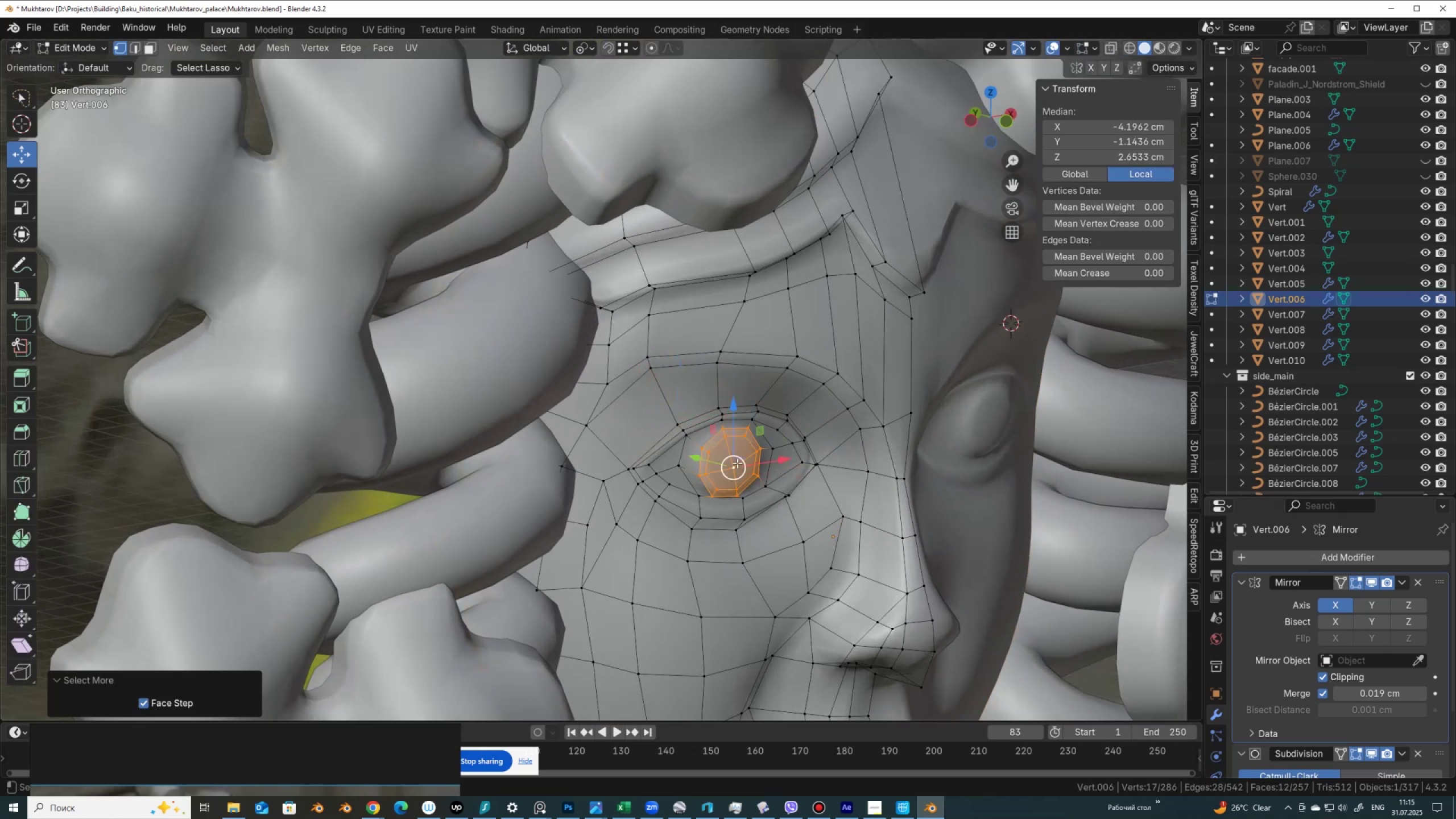 
key(Control+NumpadAdd)
 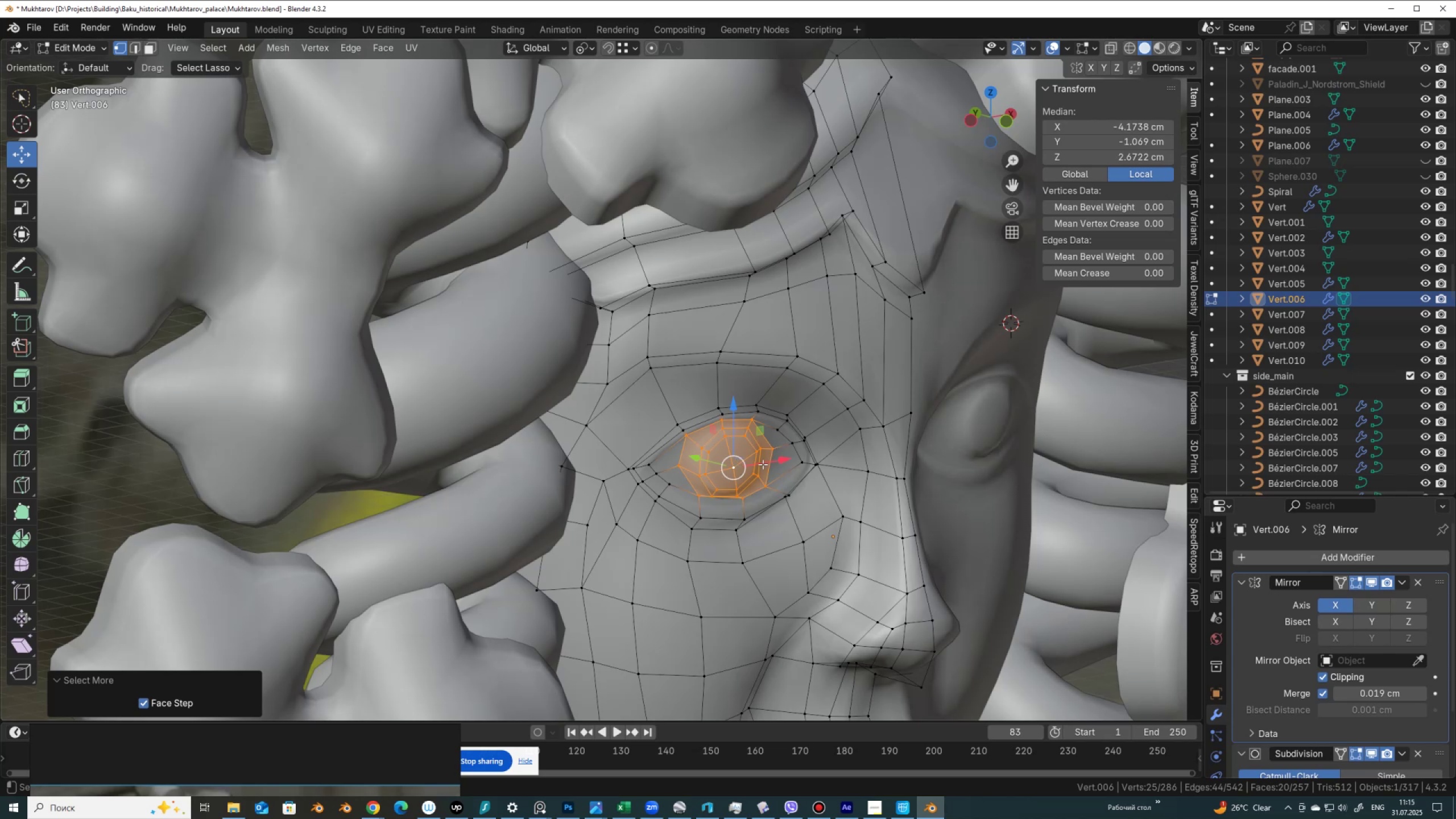 
key(3)
 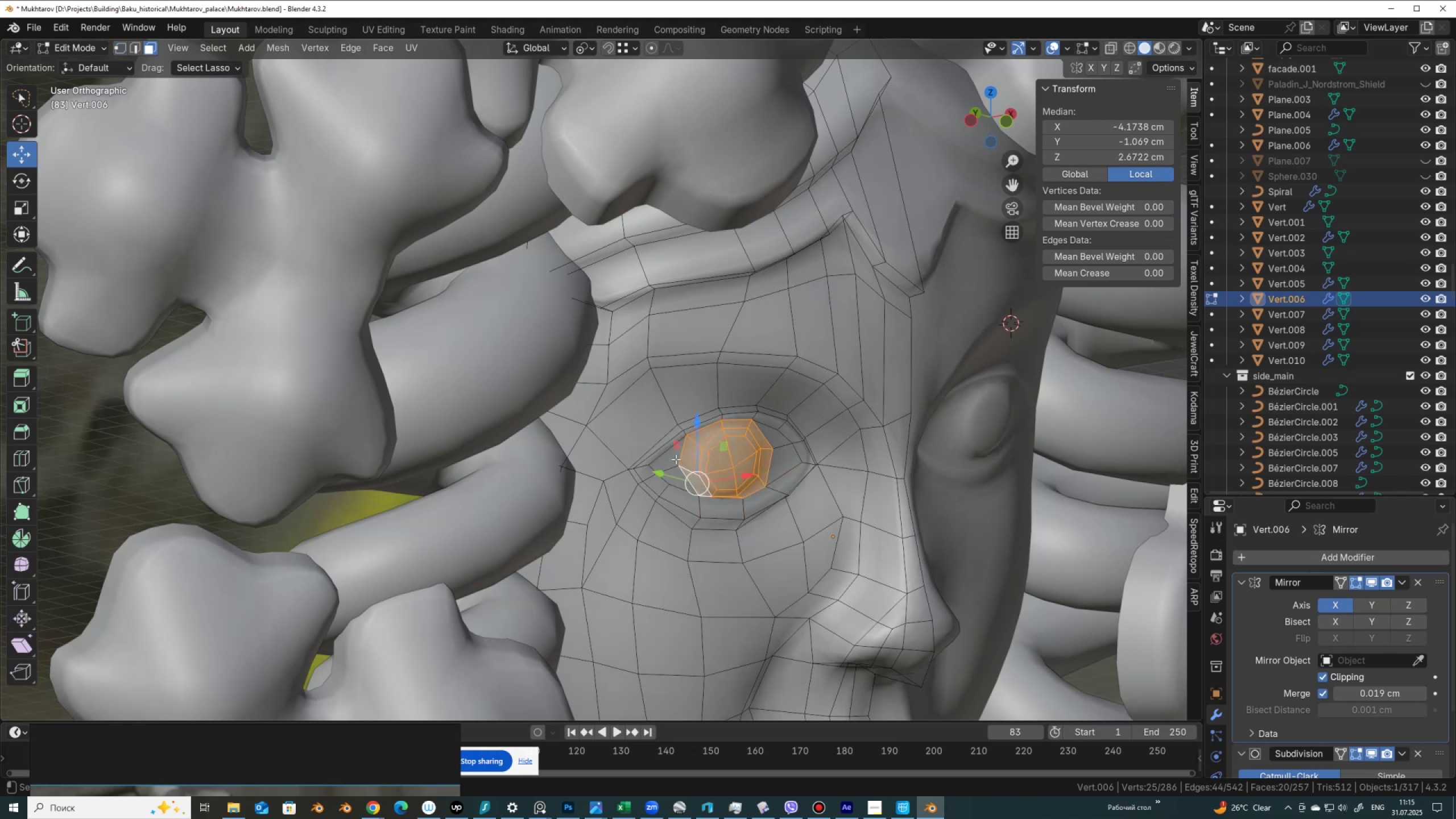 
hold_key(key=ShiftLeft, duration=1.5)
double_click([682, 479])
 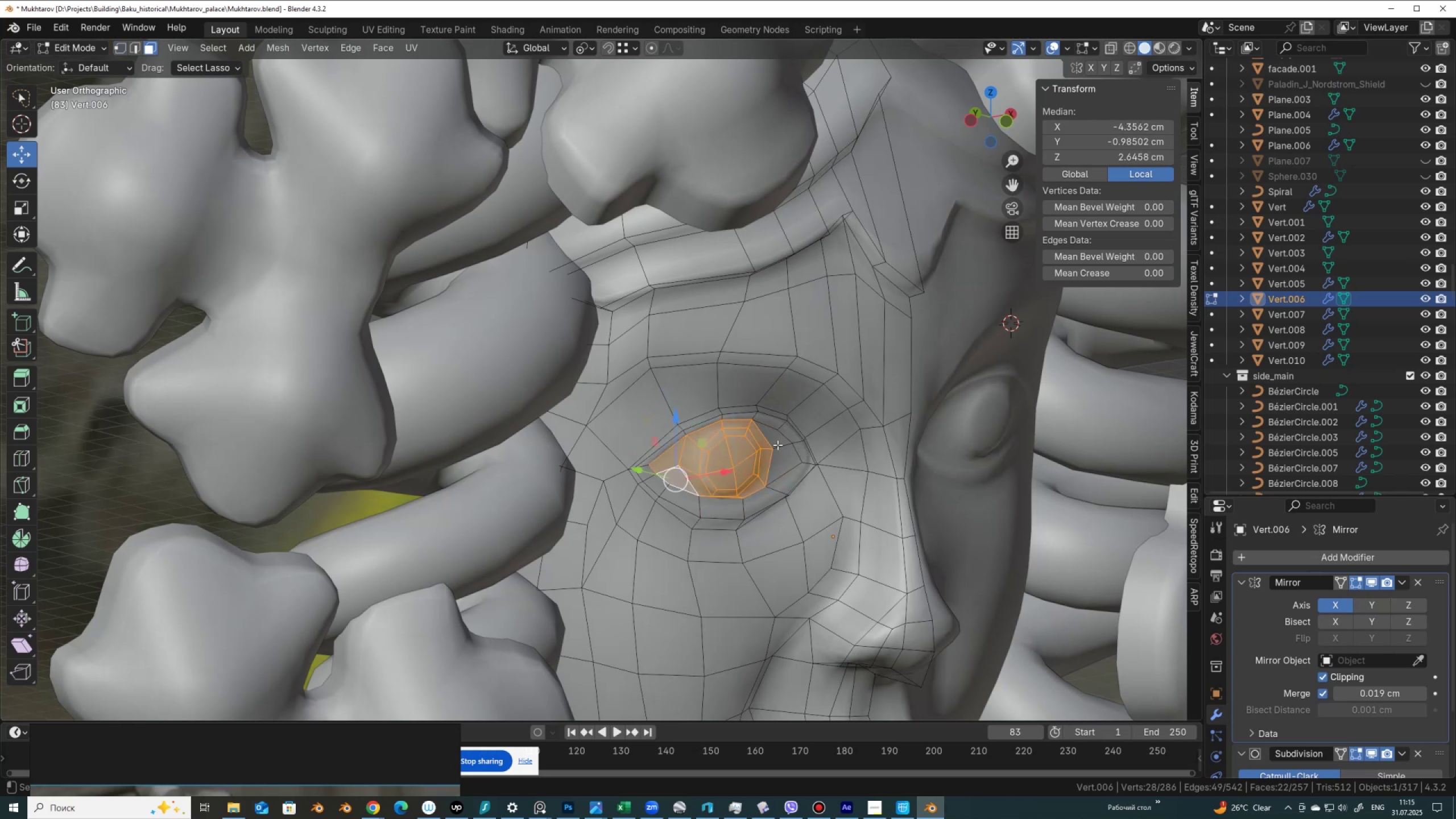 
hold_key(key=ShiftLeft, duration=0.46)
double_click([783, 458])
 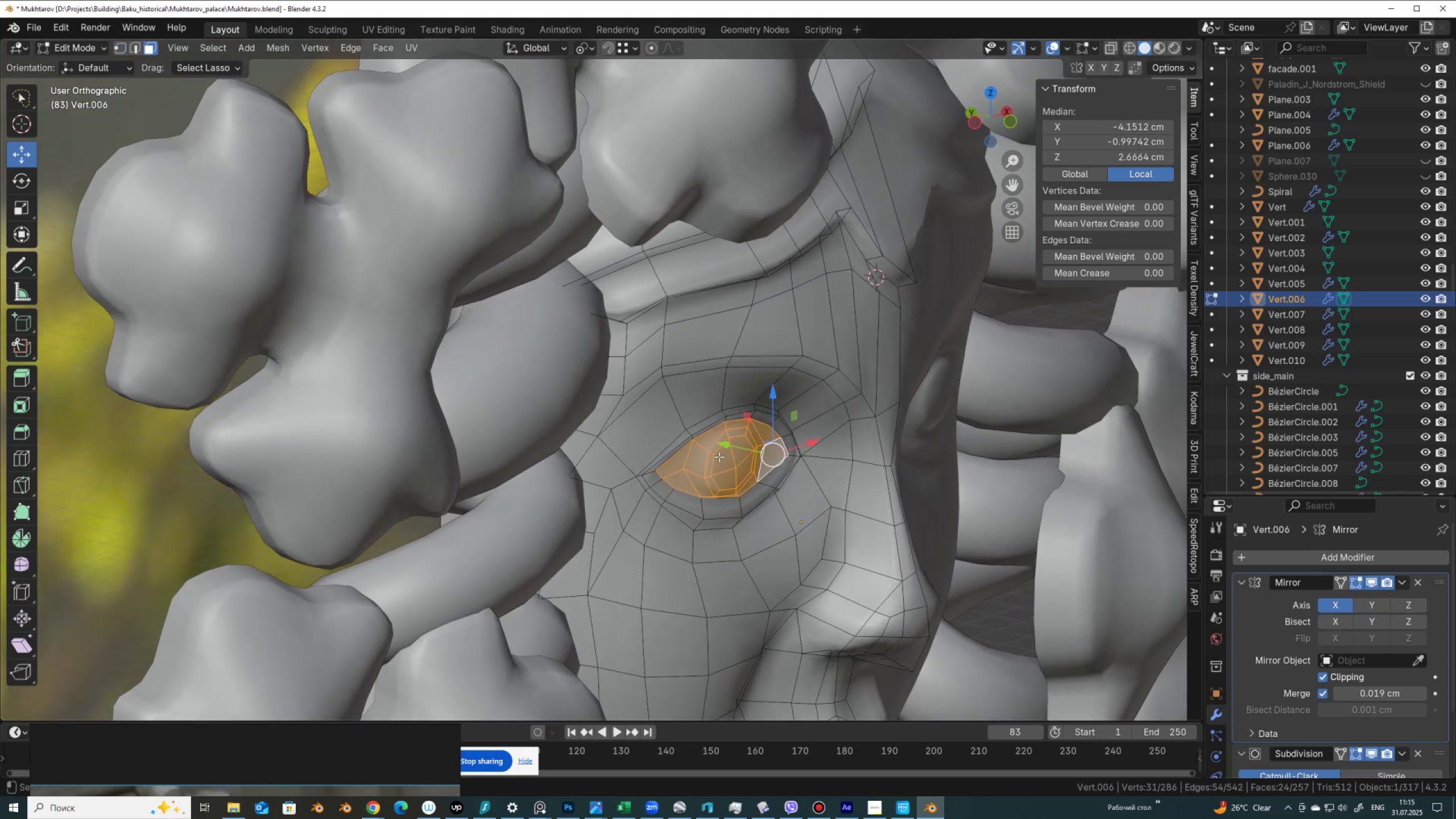 
left_click_drag(start_coordinate=[732, 440], to_coordinate=[719, 440])
 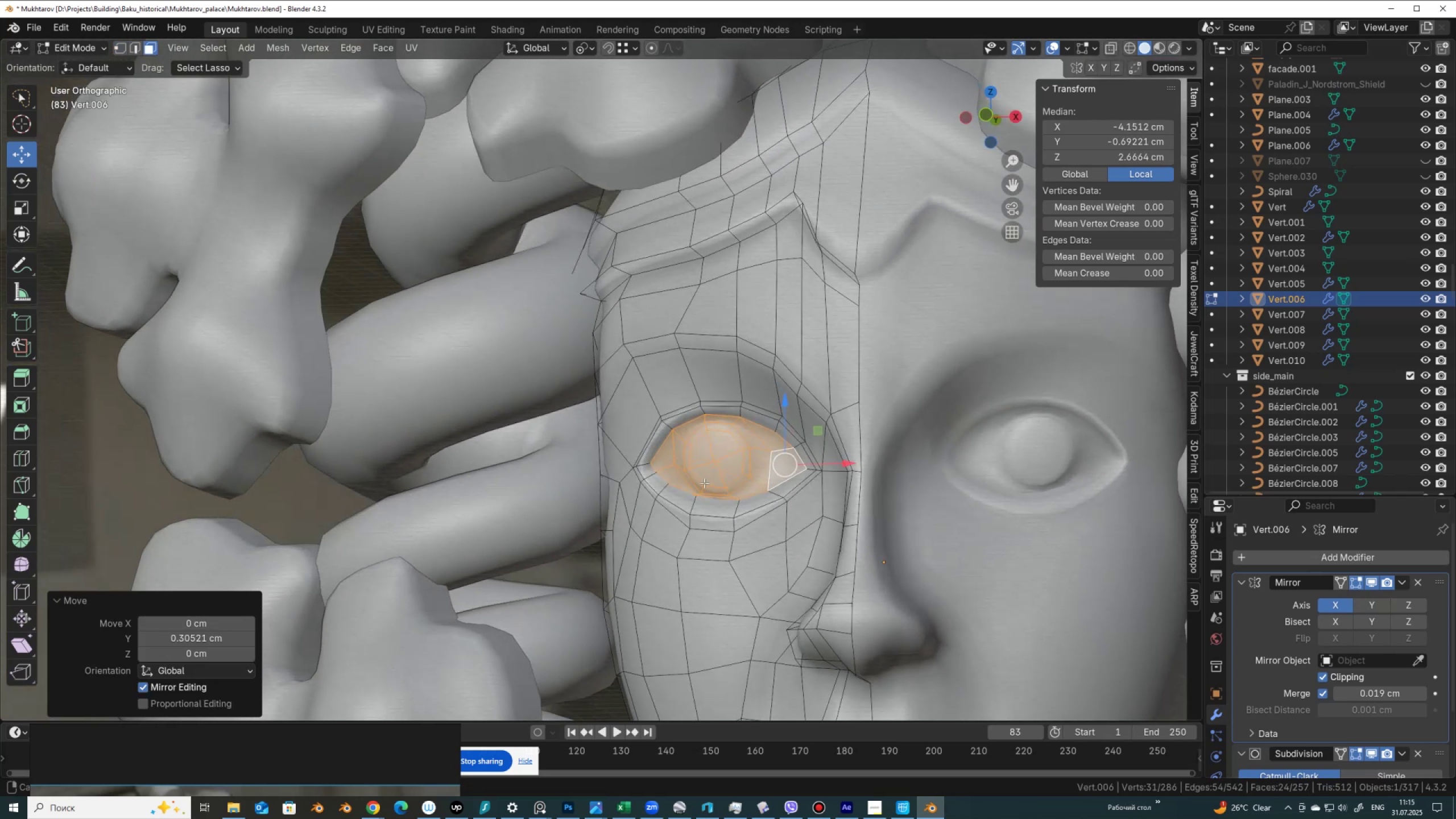 
scroll: coordinate [755, 483], scroll_direction: down, amount: 7.0
 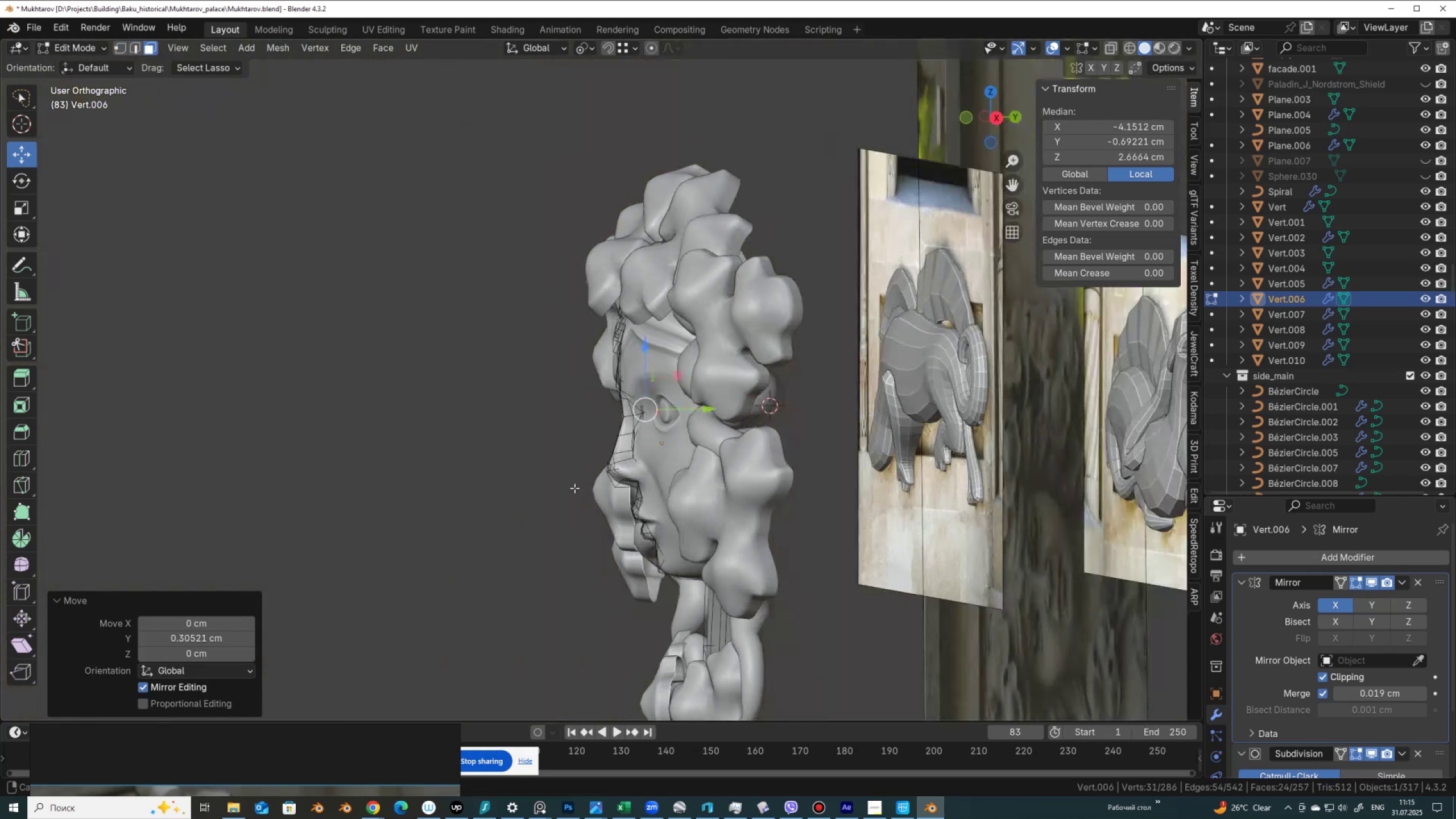 
scroll: coordinate [636, 489], scroll_direction: up, amount: 6.0
 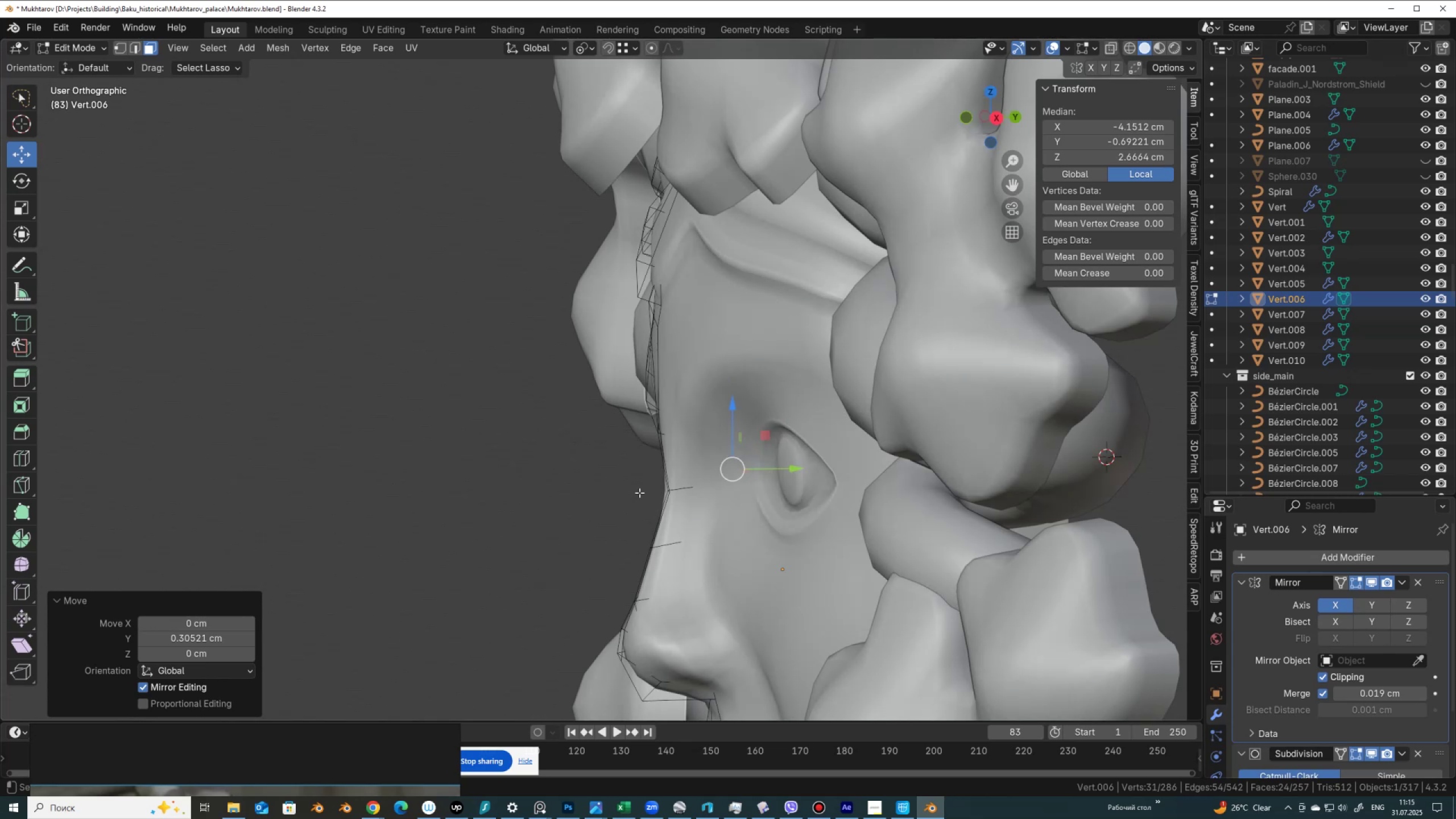 
key(Tab)
 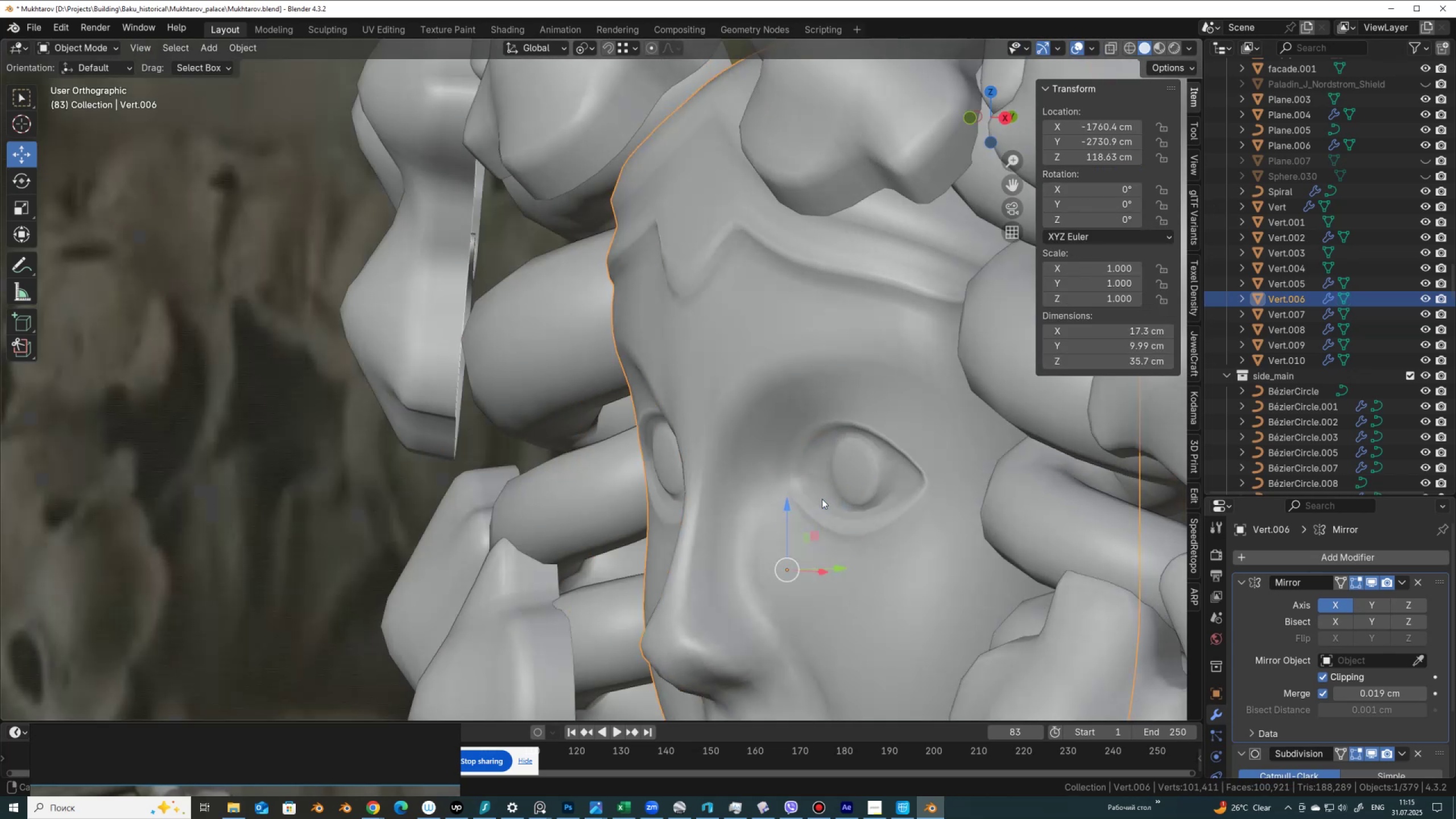 
scroll: coordinate [792, 469], scroll_direction: down, amount: 5.0
 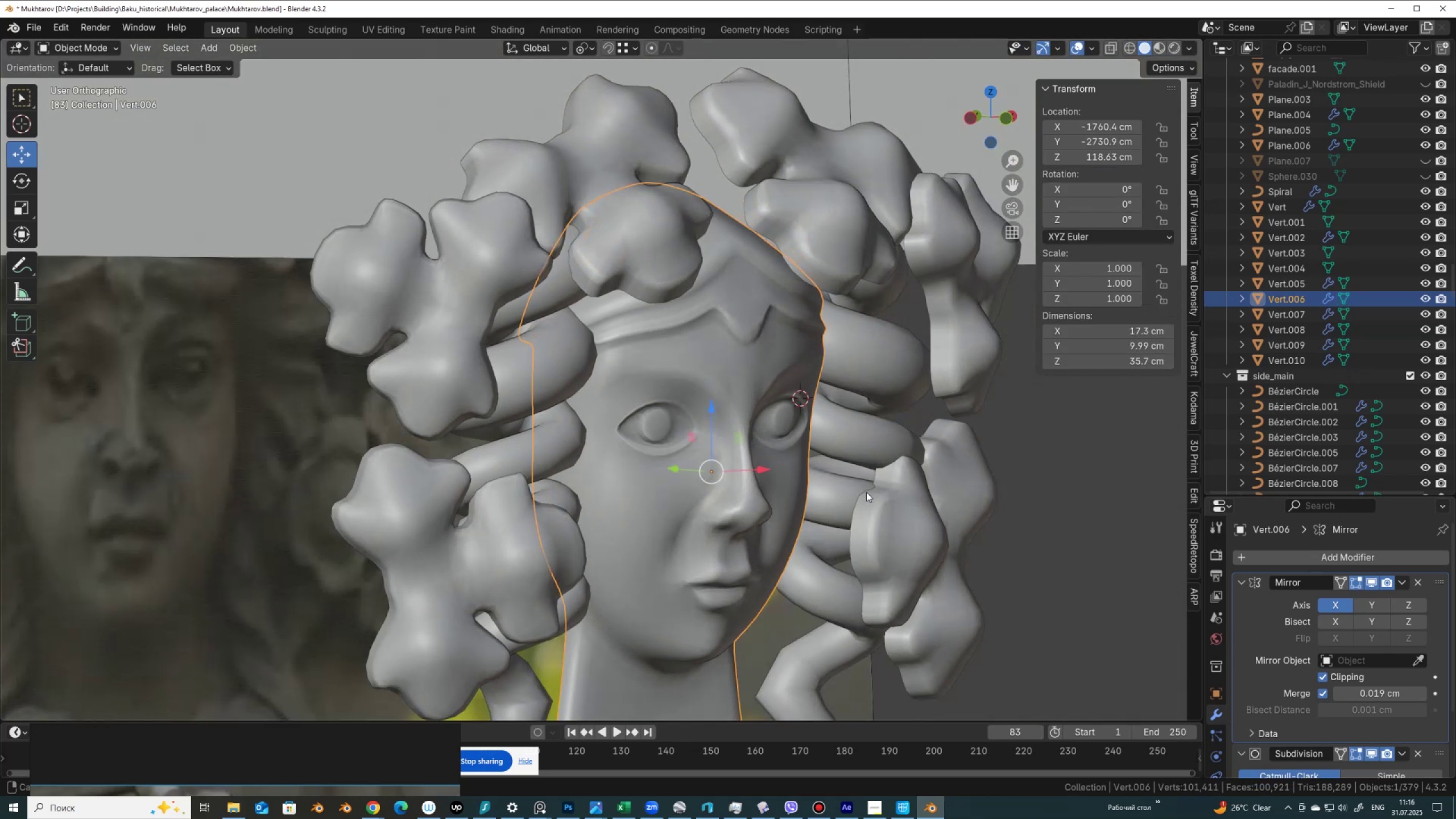 
scroll: coordinate [783, 474], scroll_direction: up, amount: 5.0
 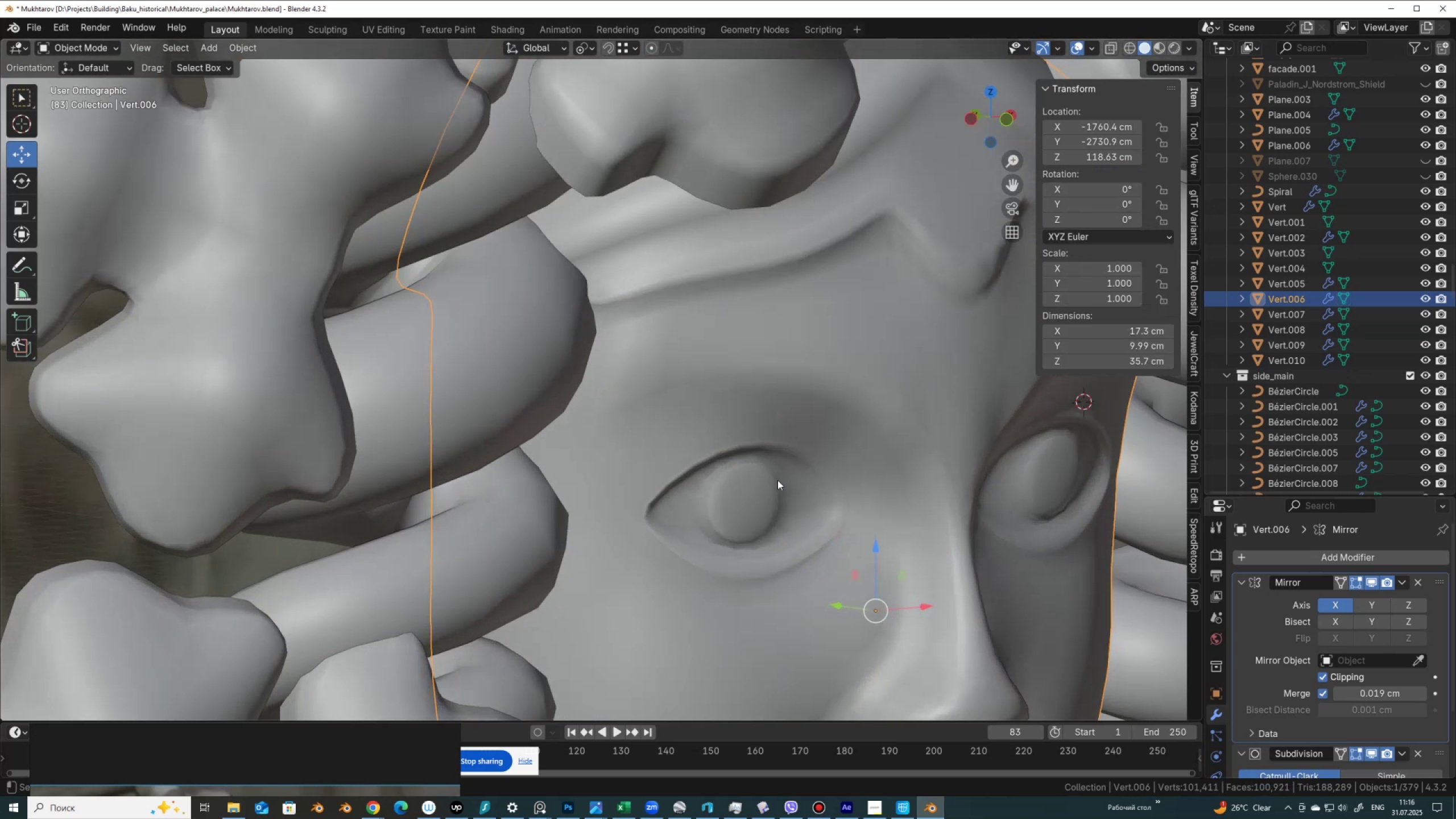 
key(Tab)
 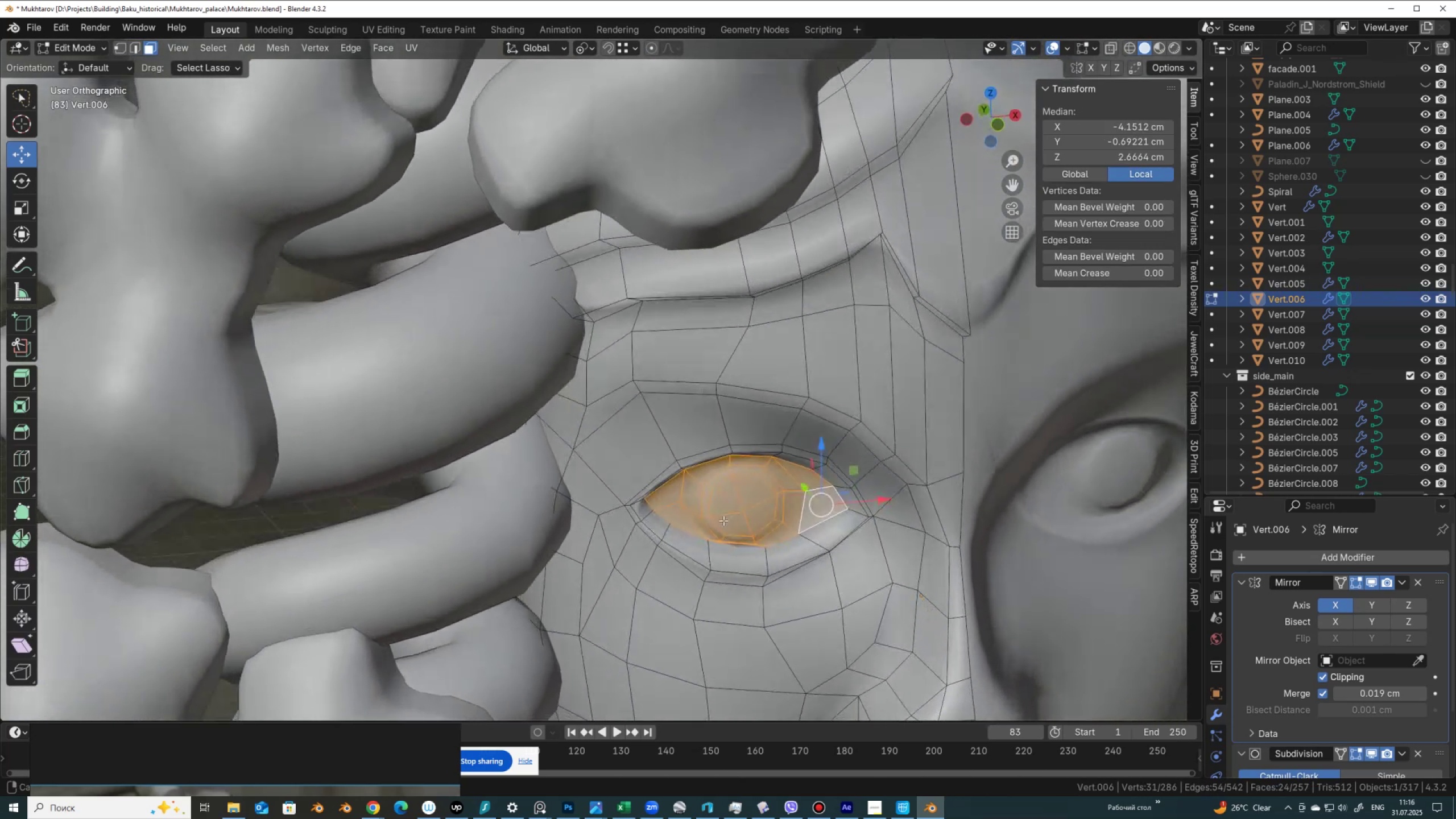 
left_click_drag(start_coordinate=[775, 466], to_coordinate=[778, 472])
 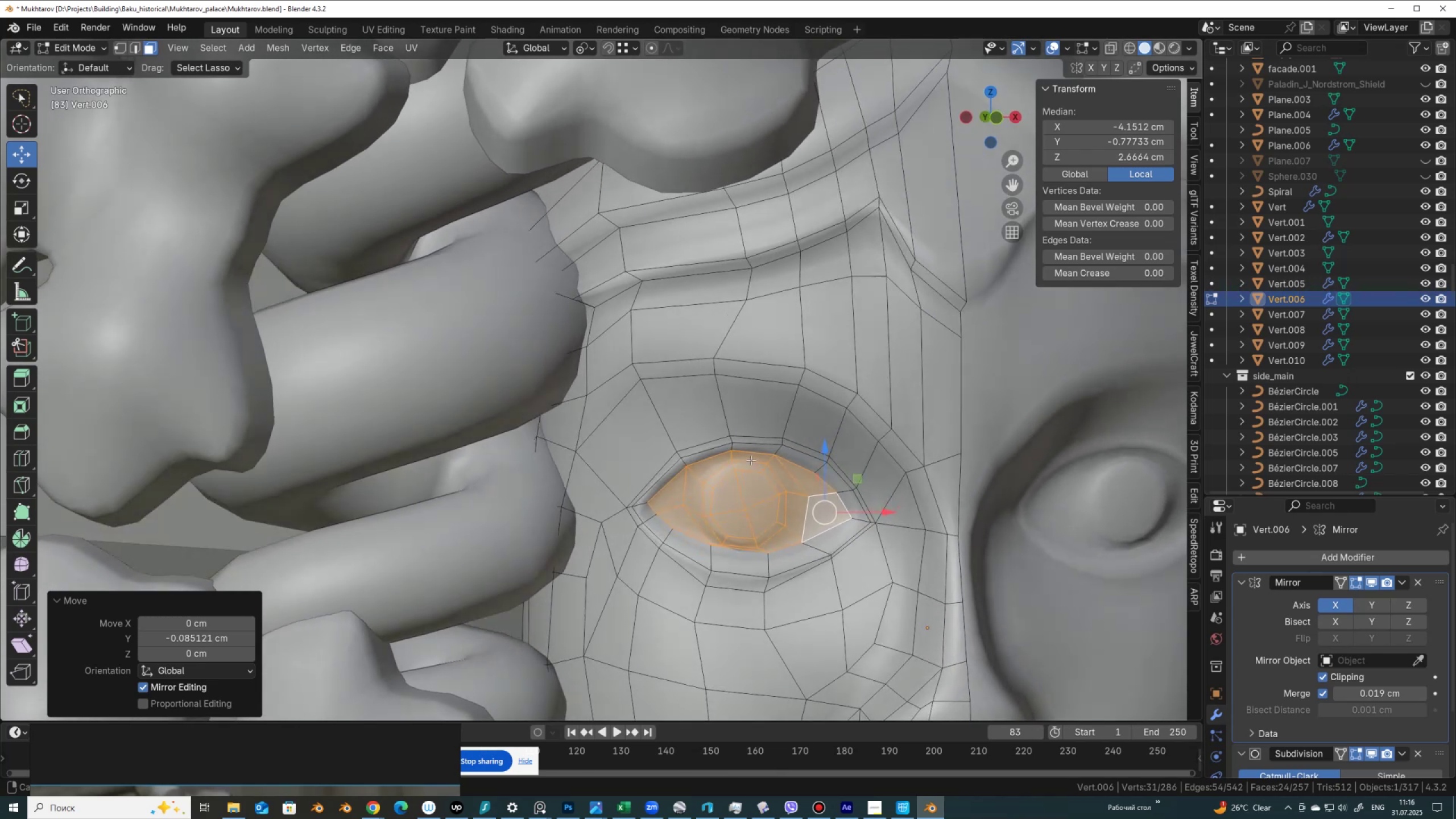 
wait(5.06)
 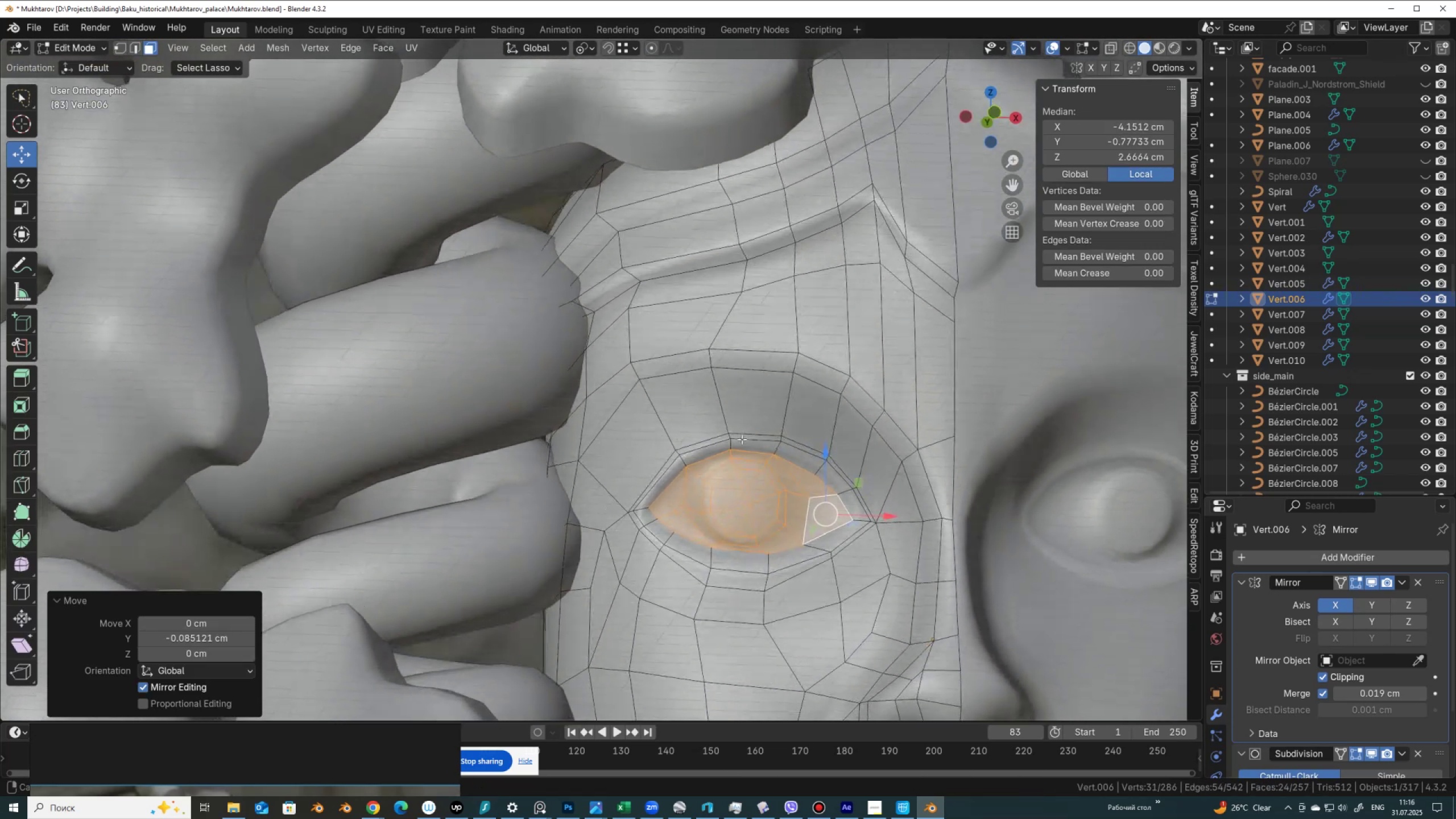 
key(Control+R)
 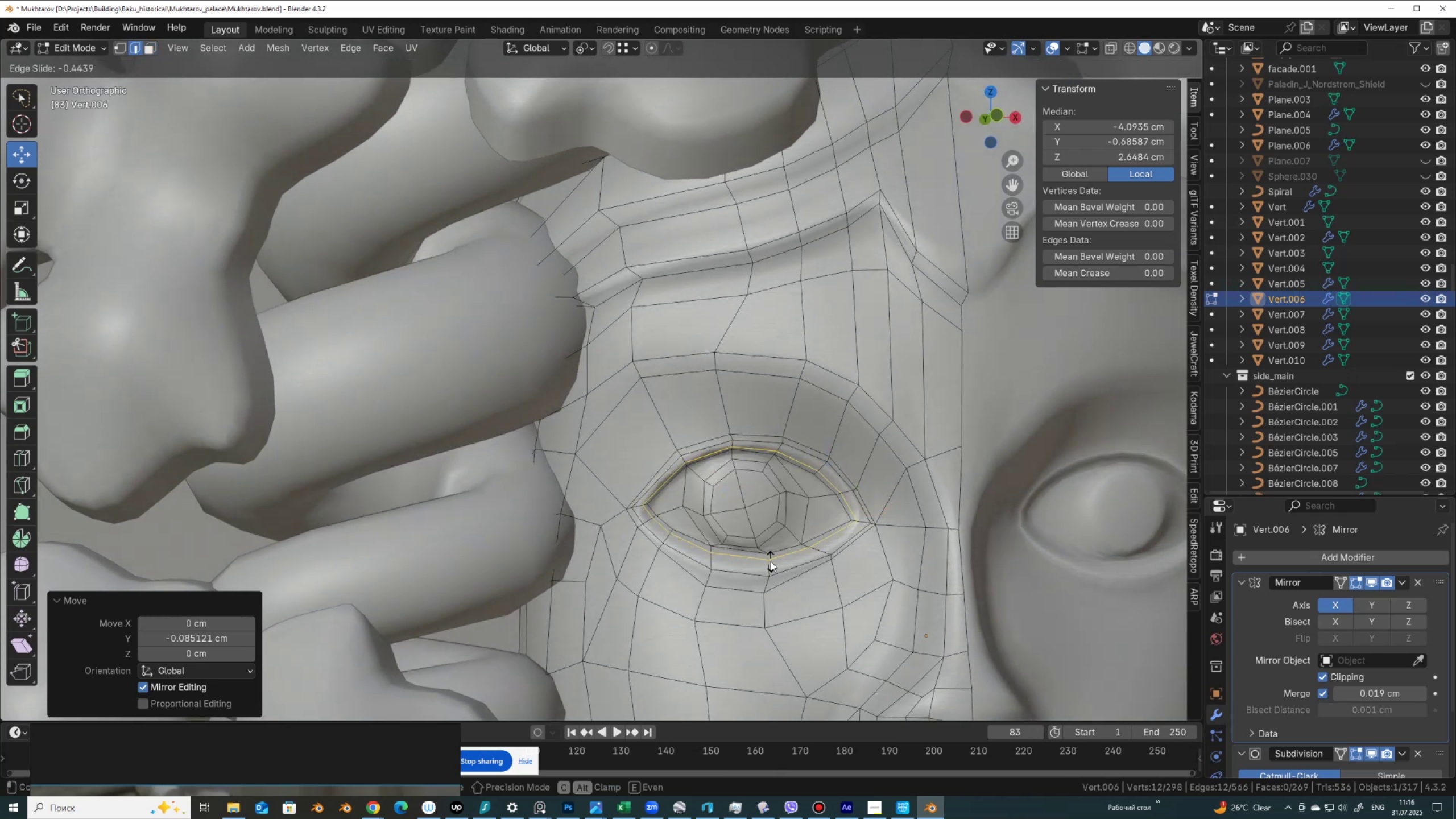 
left_click([771, 561])
 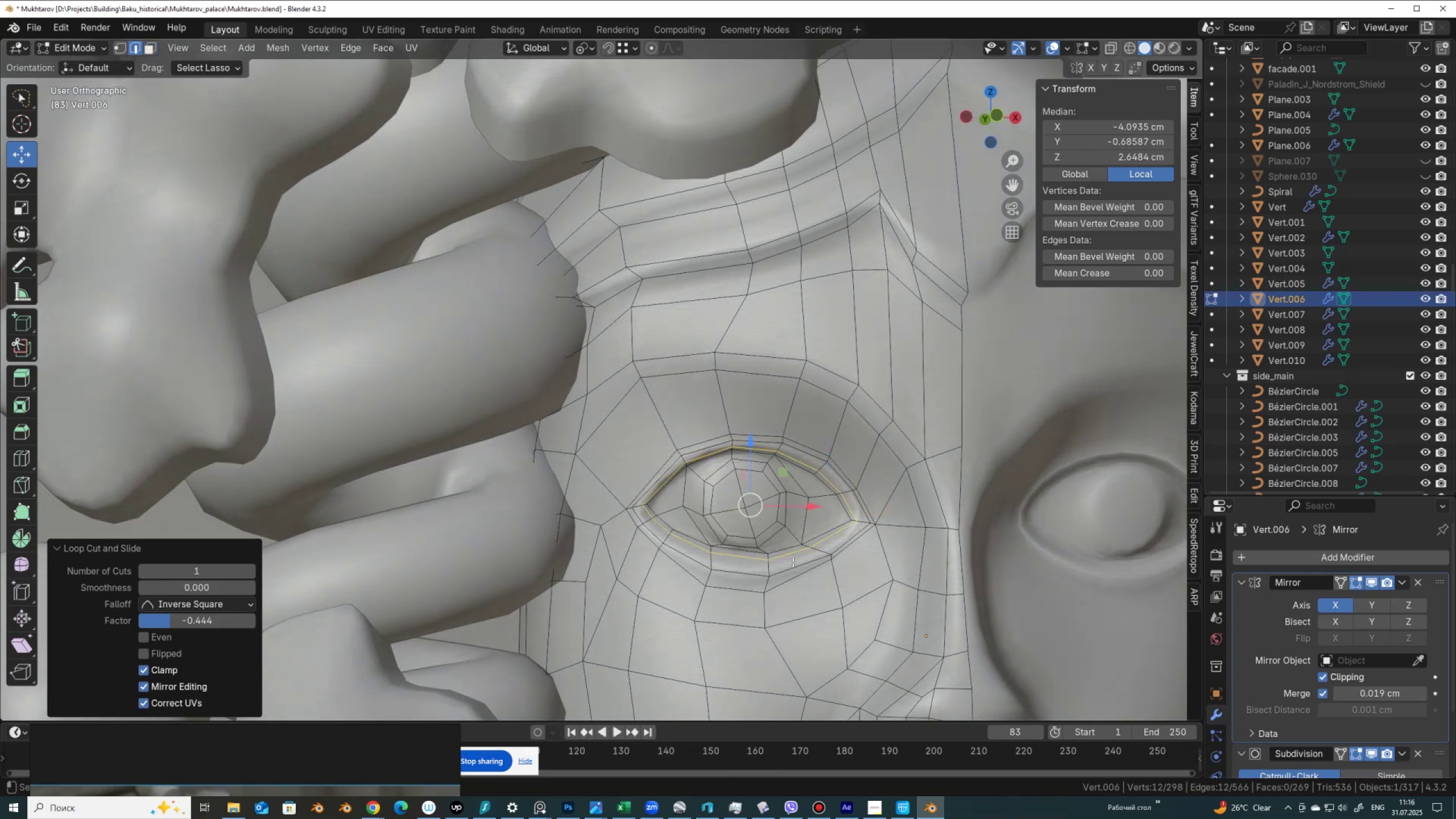 
scroll: coordinate [796, 543], scroll_direction: down, amount: 5.0
 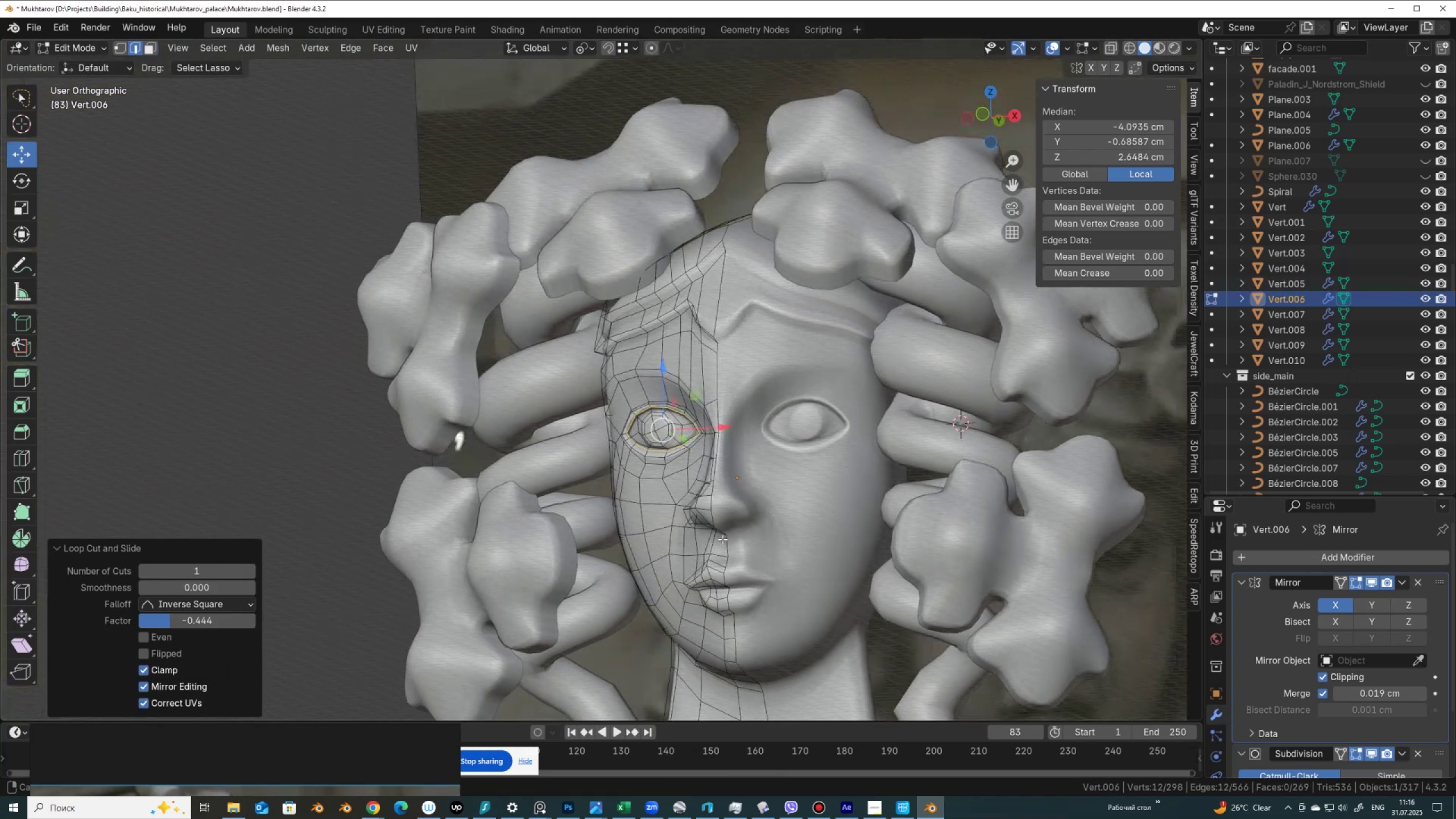 
key(Control+Z)
 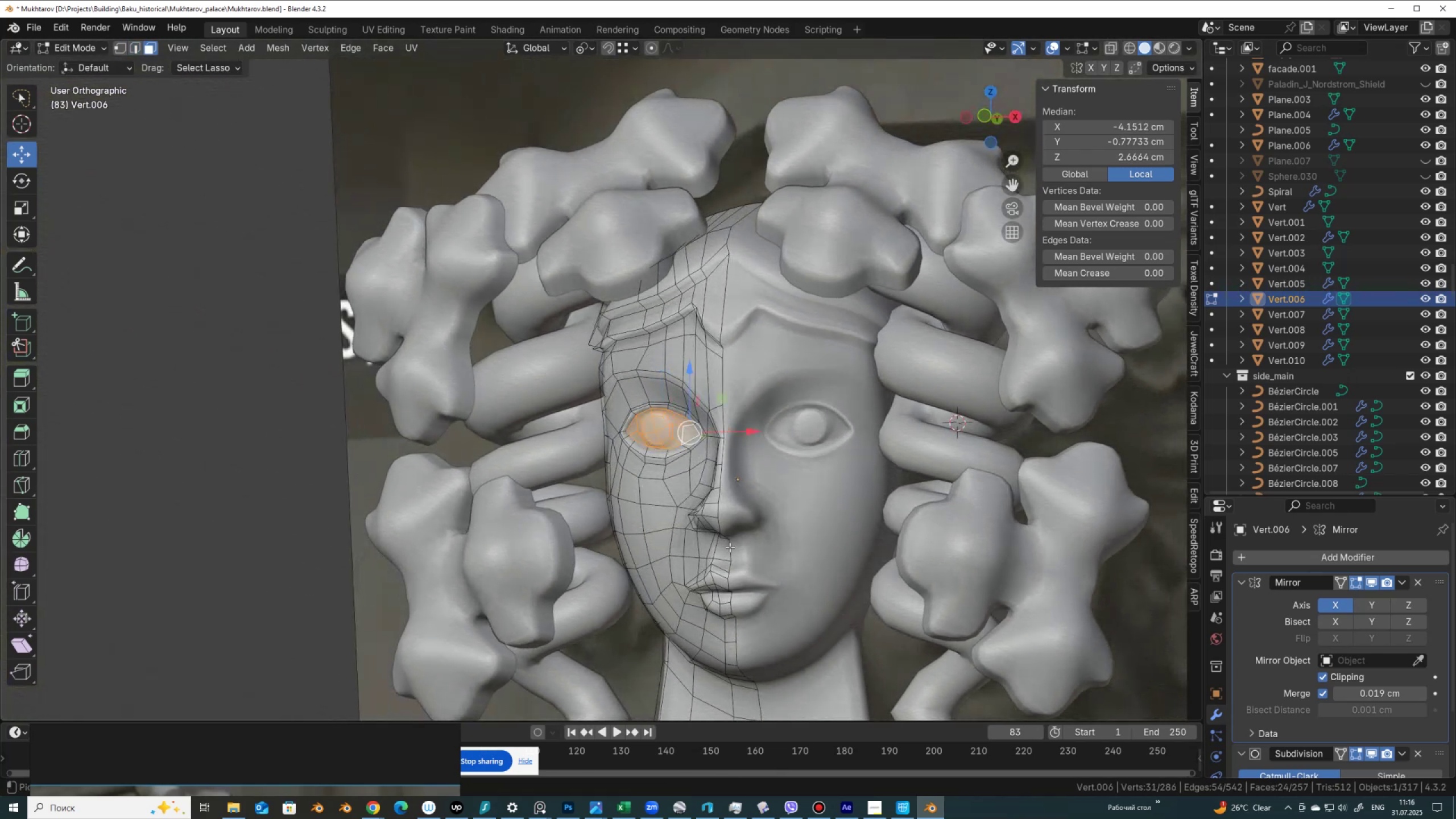 
key(Control+Z)
 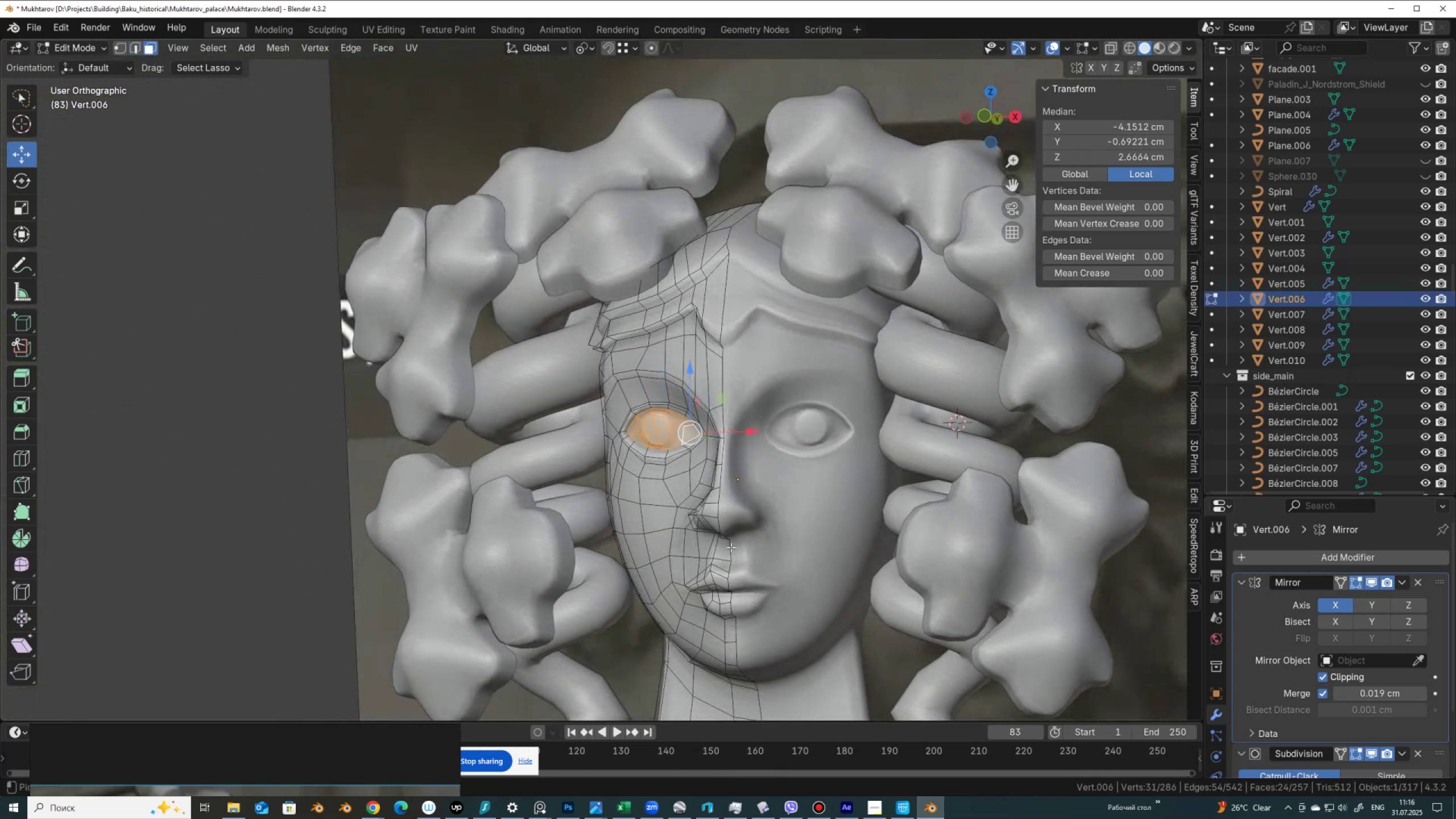 
key(Control+ControlLeft)
 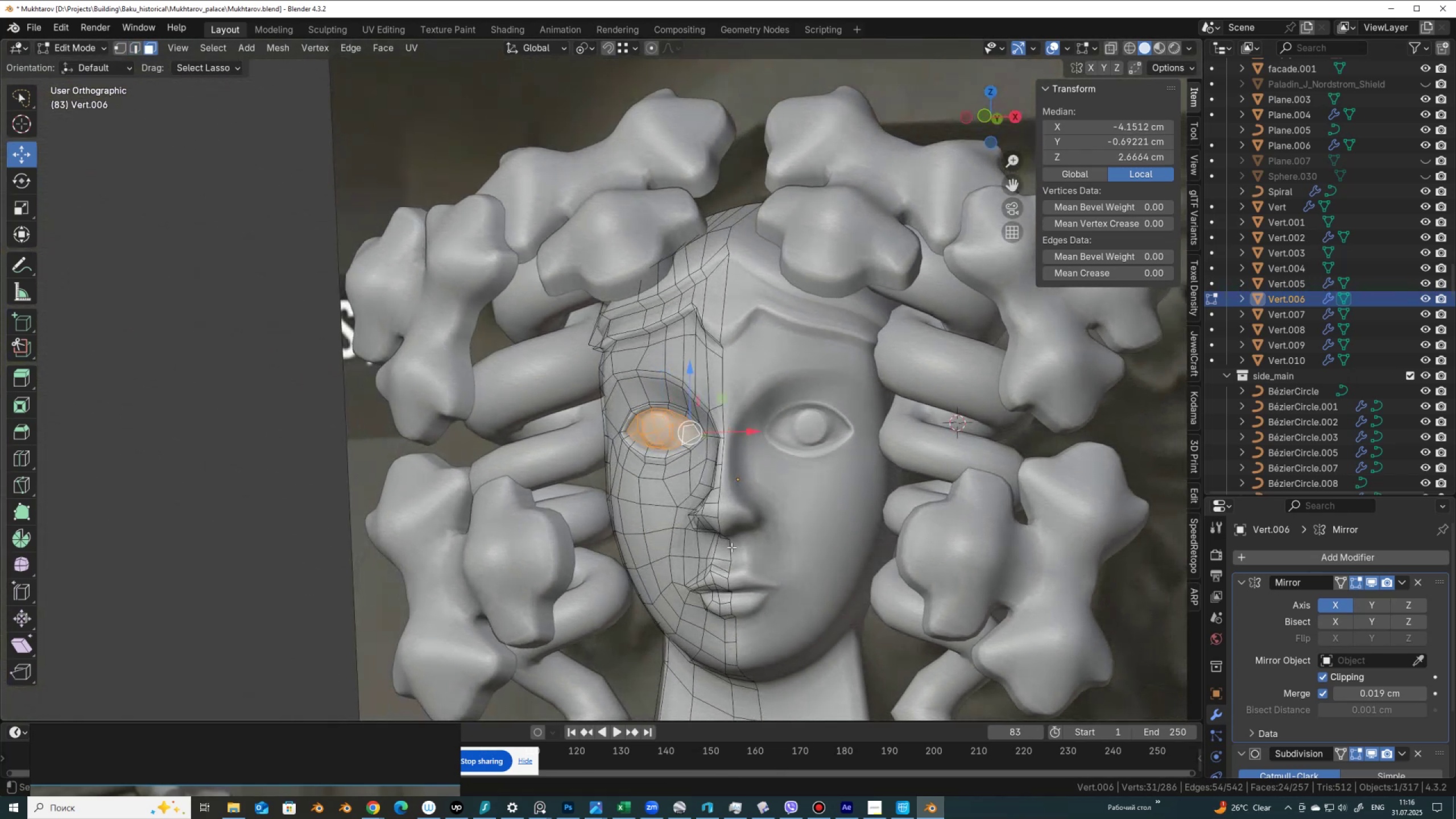 
key(Control+Shift+ShiftLeft)
 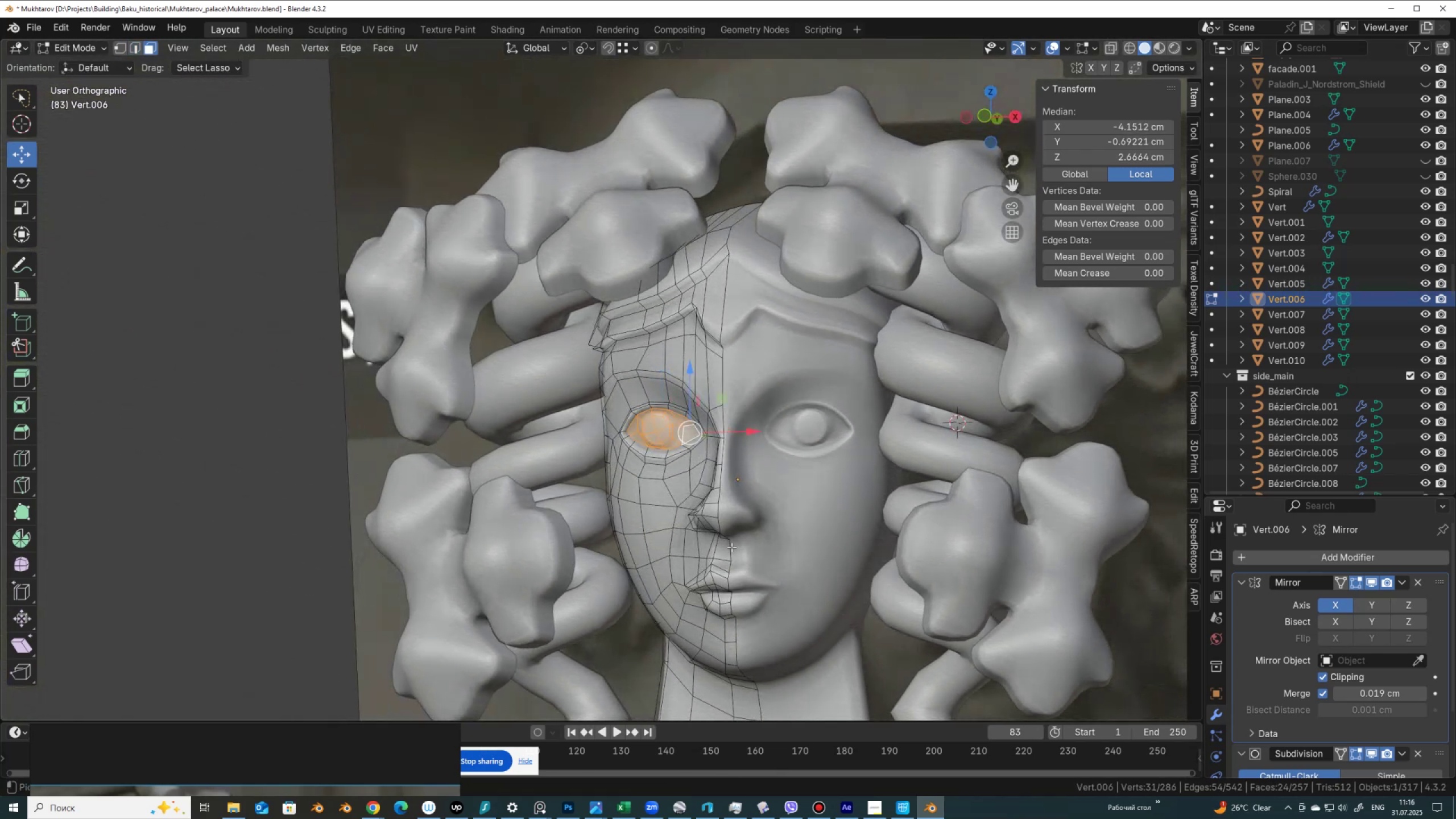 
key(Control+Shift+Z)
 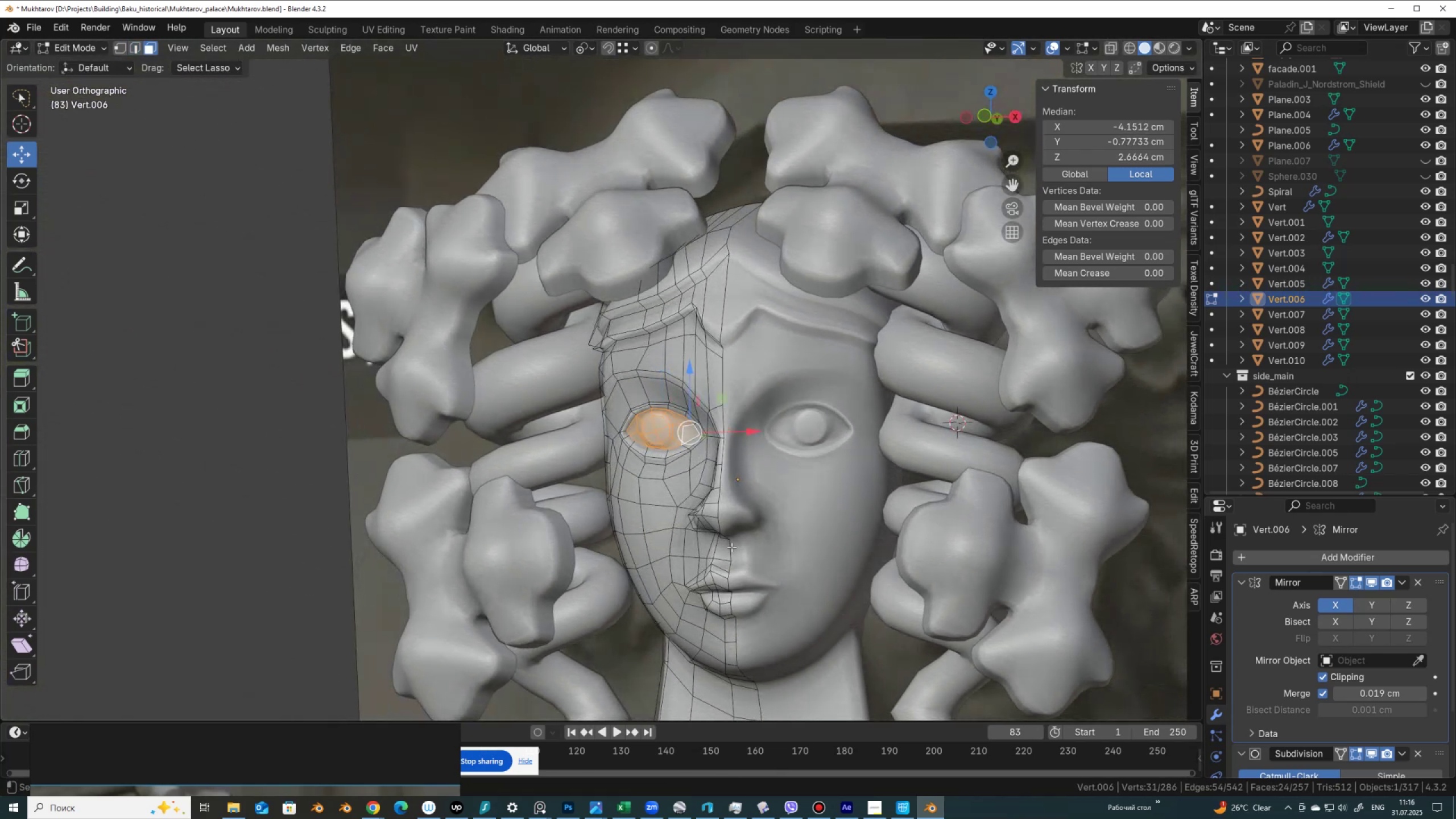 
key(Tab)
 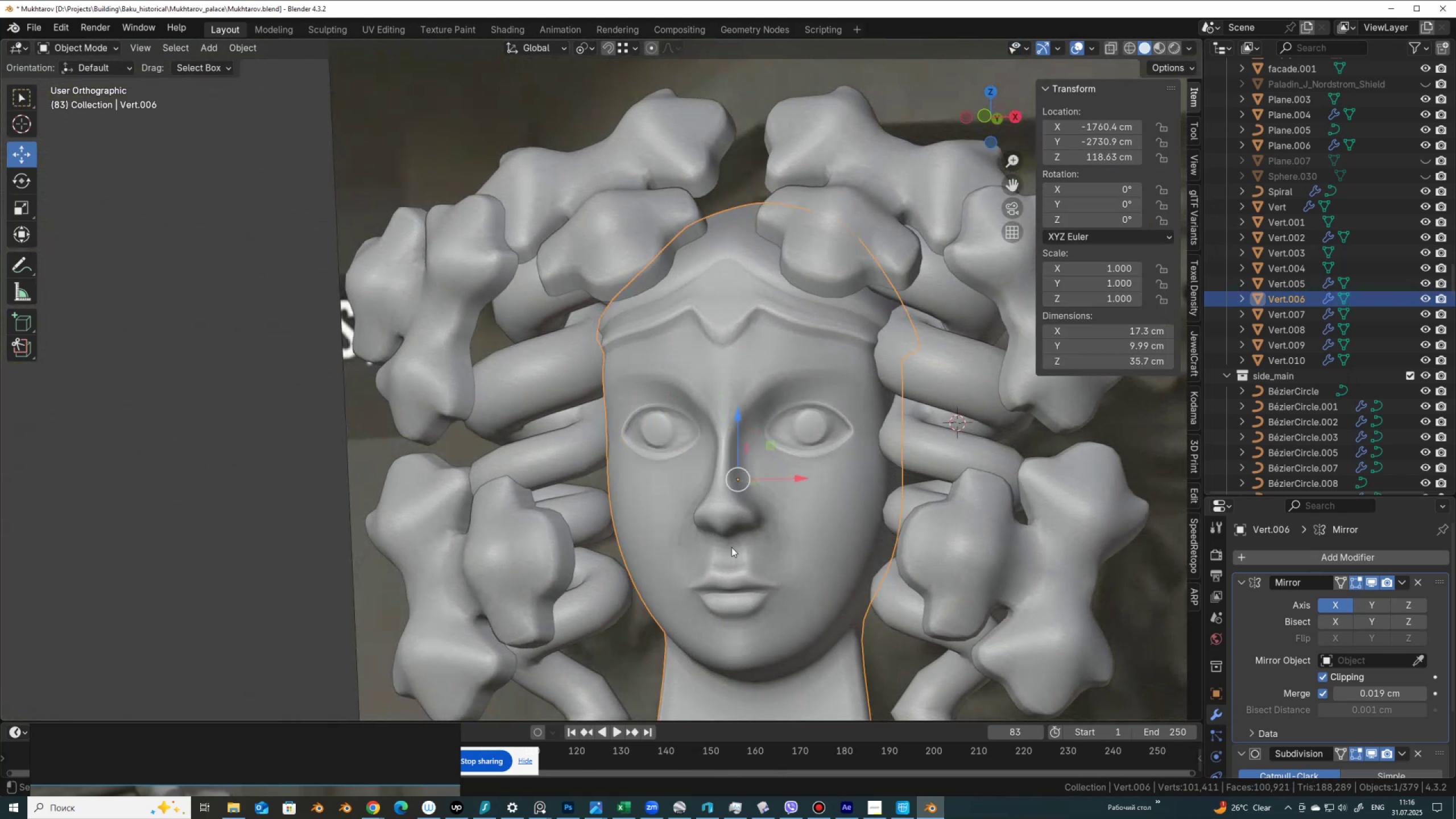 
scroll: coordinate [731, 547], scroll_direction: down, amount: 4.0
 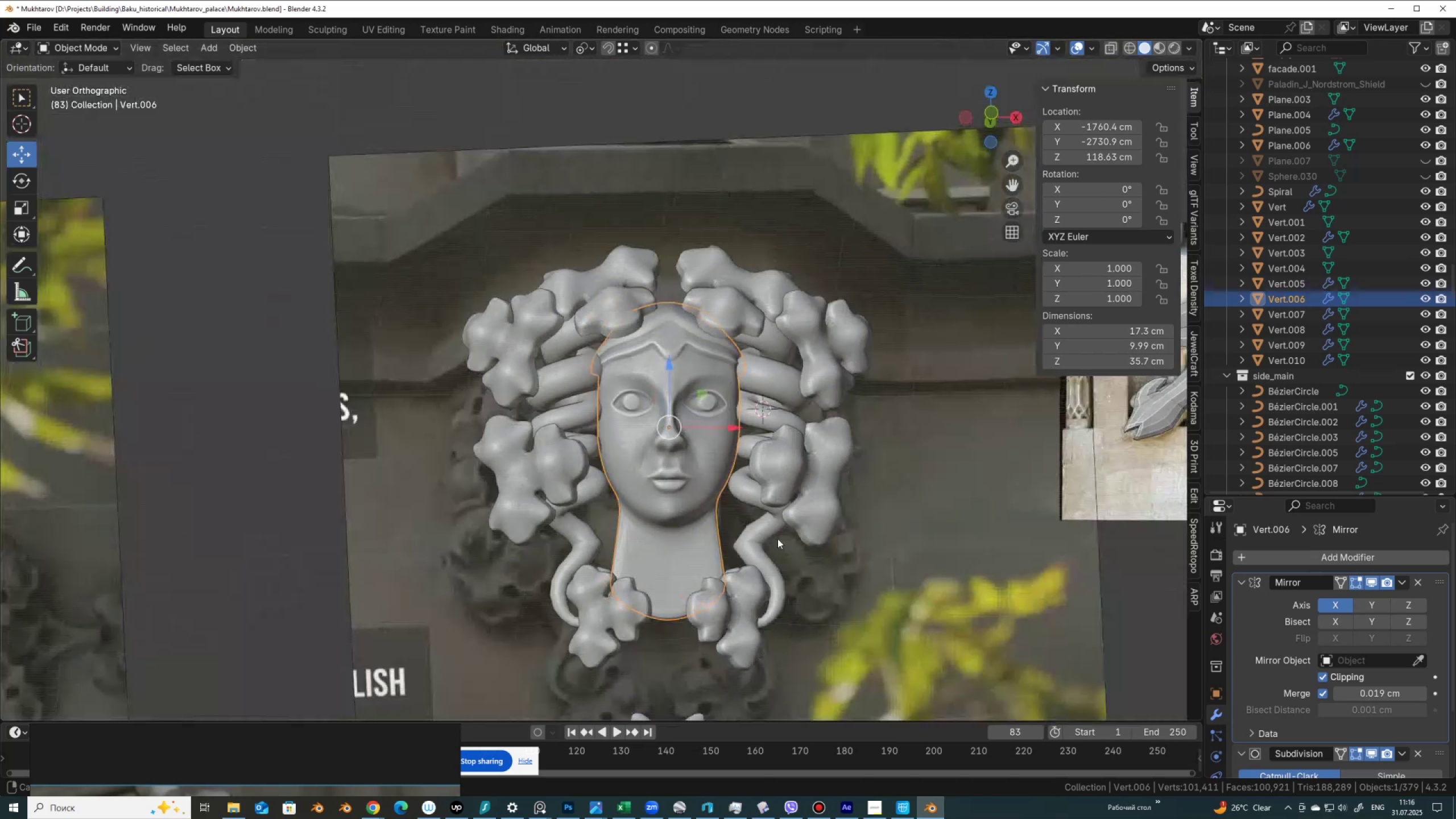 
scroll: coordinate [697, 474], scroll_direction: up, amount: 6.0
 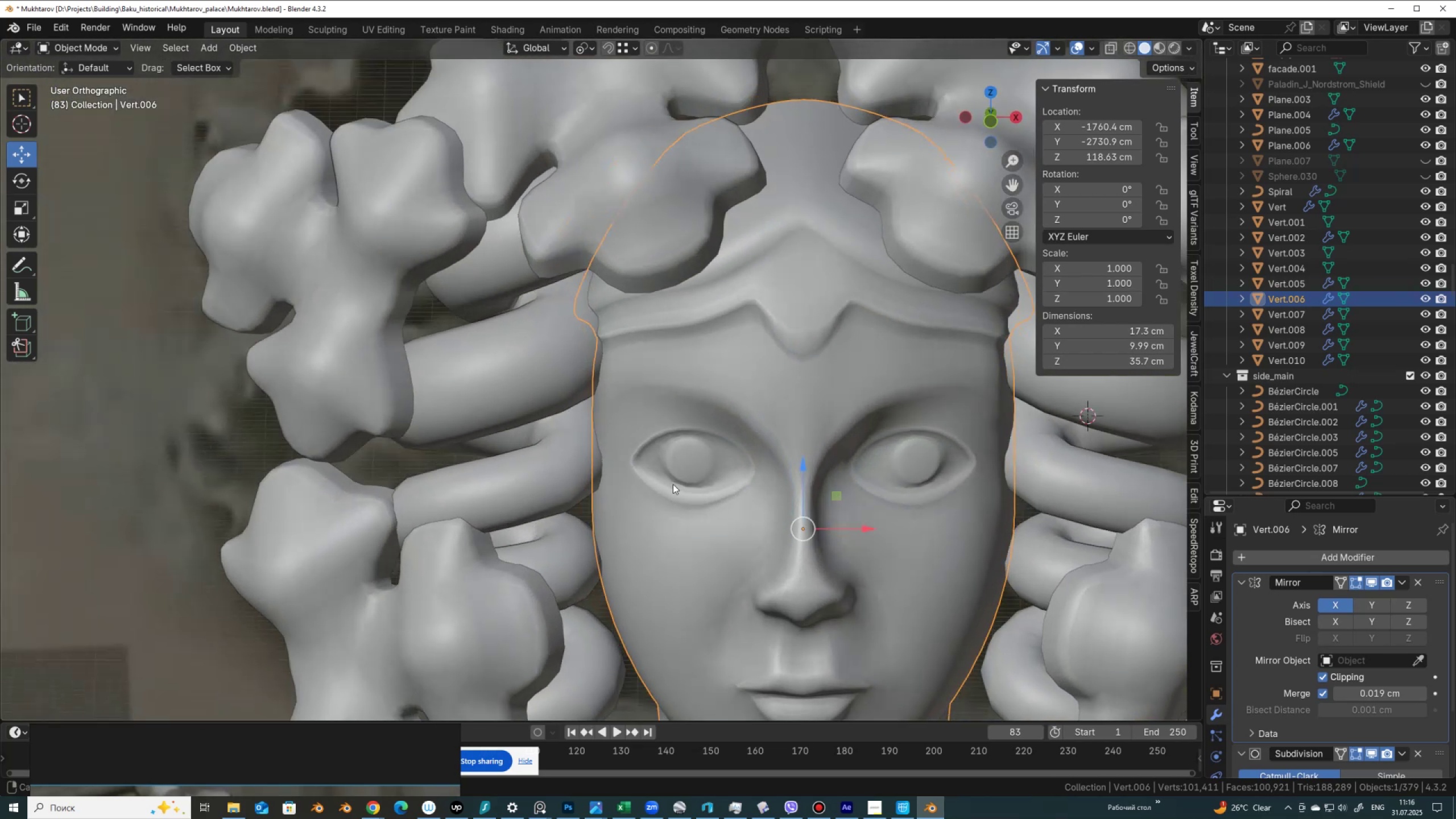 
hold_key(key=AltLeft, duration=0.32)
 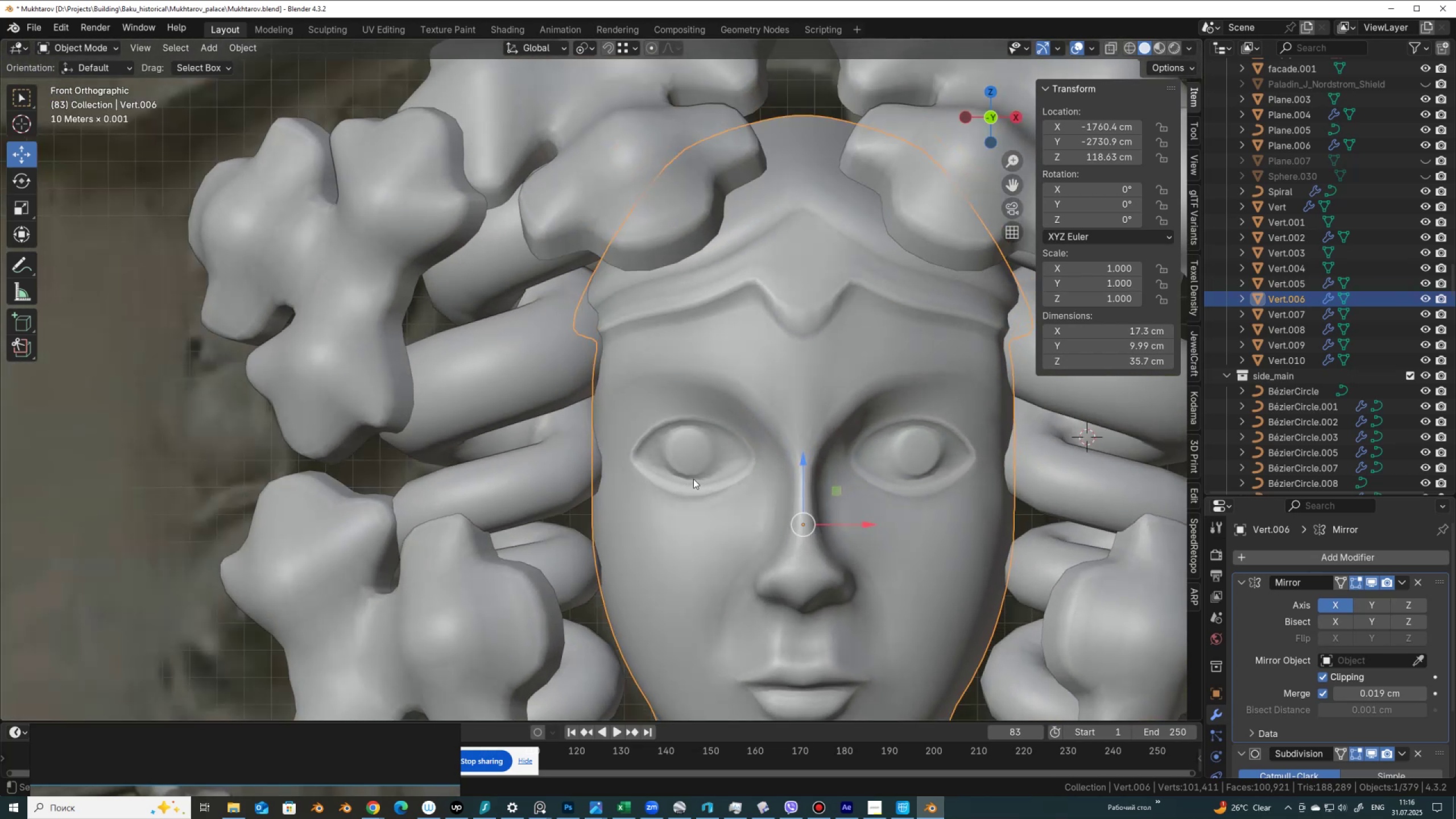 
key(Alt+Tab)
 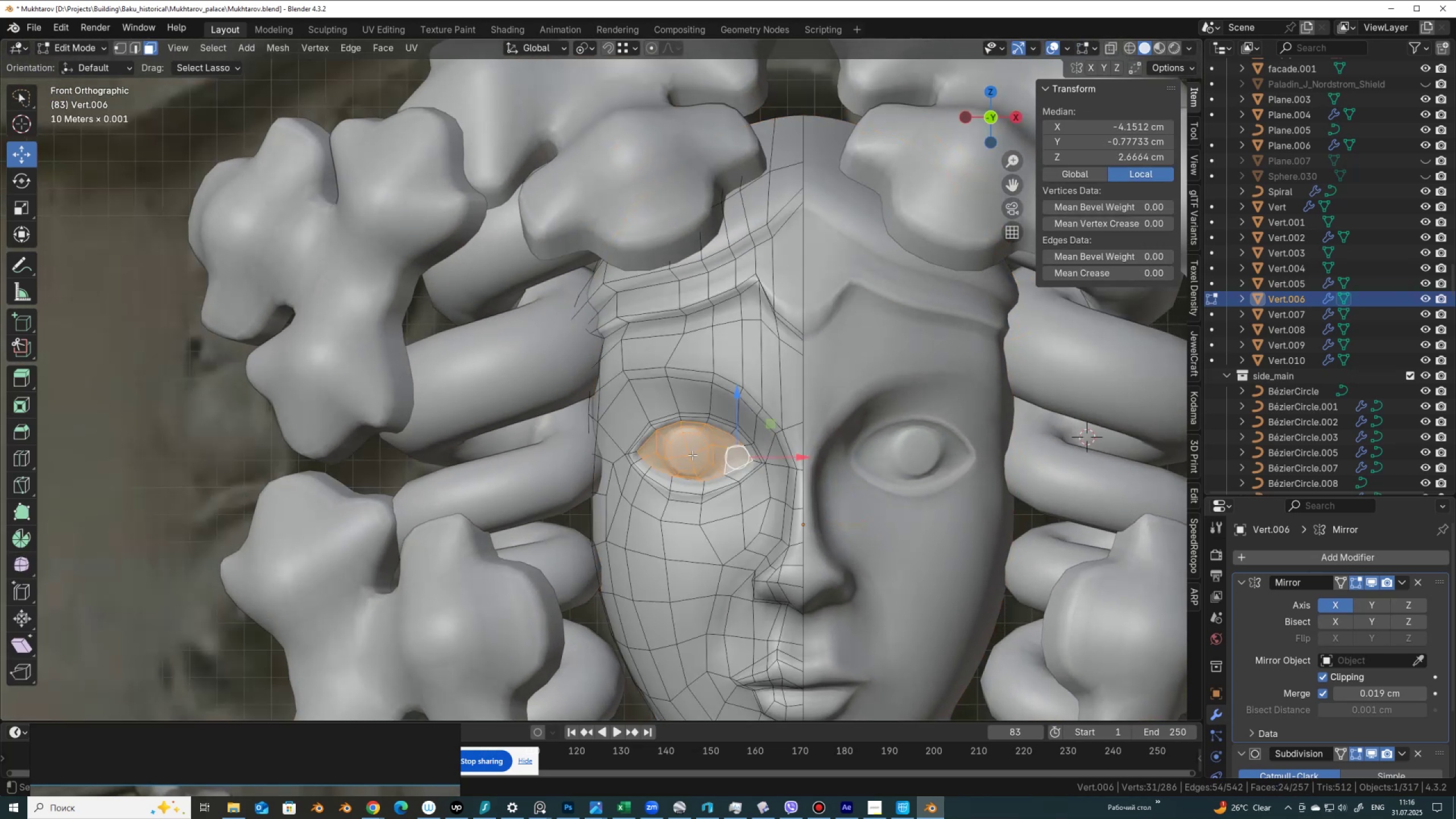 
key(1)
 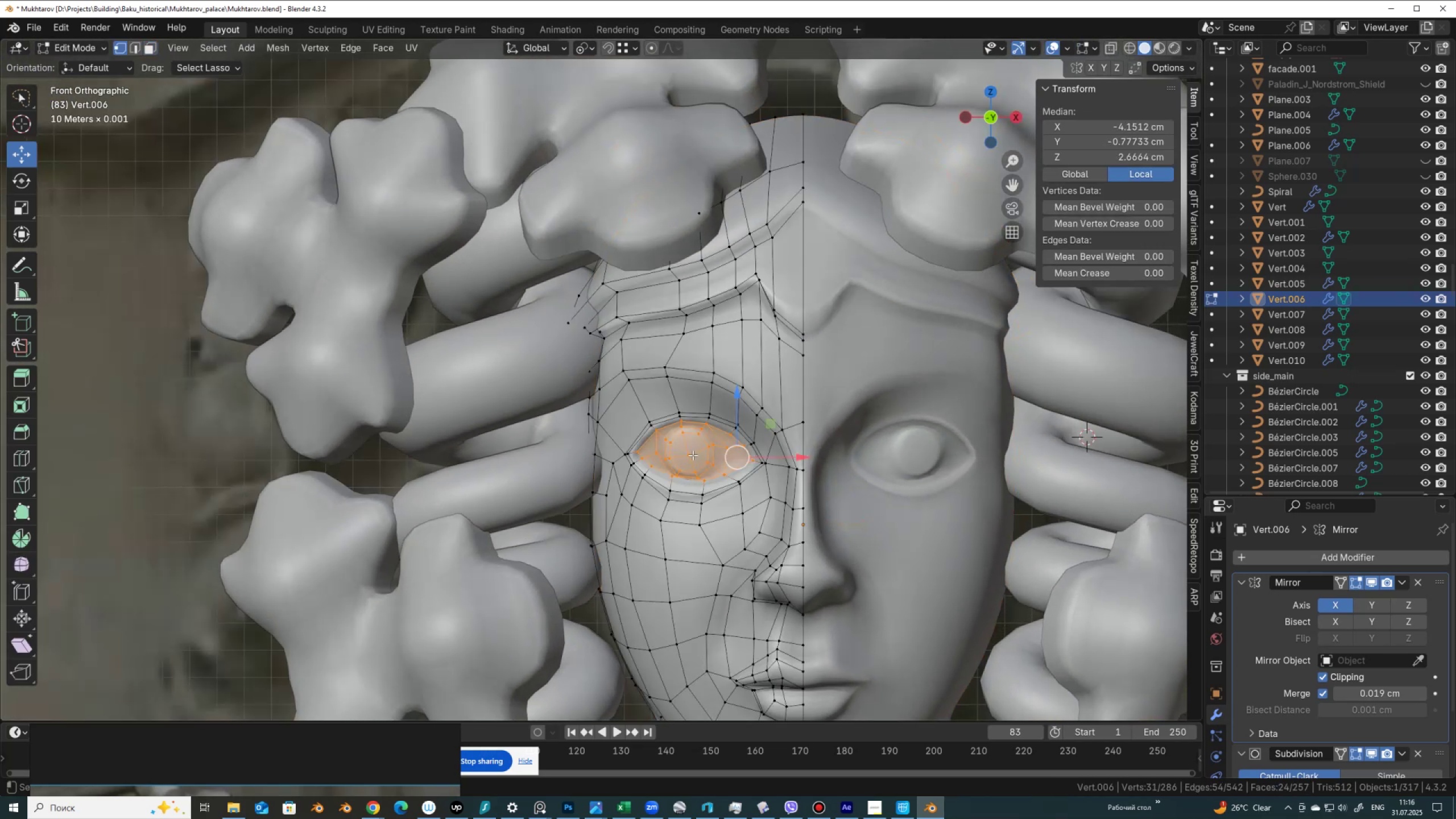 
left_click([693, 455])
 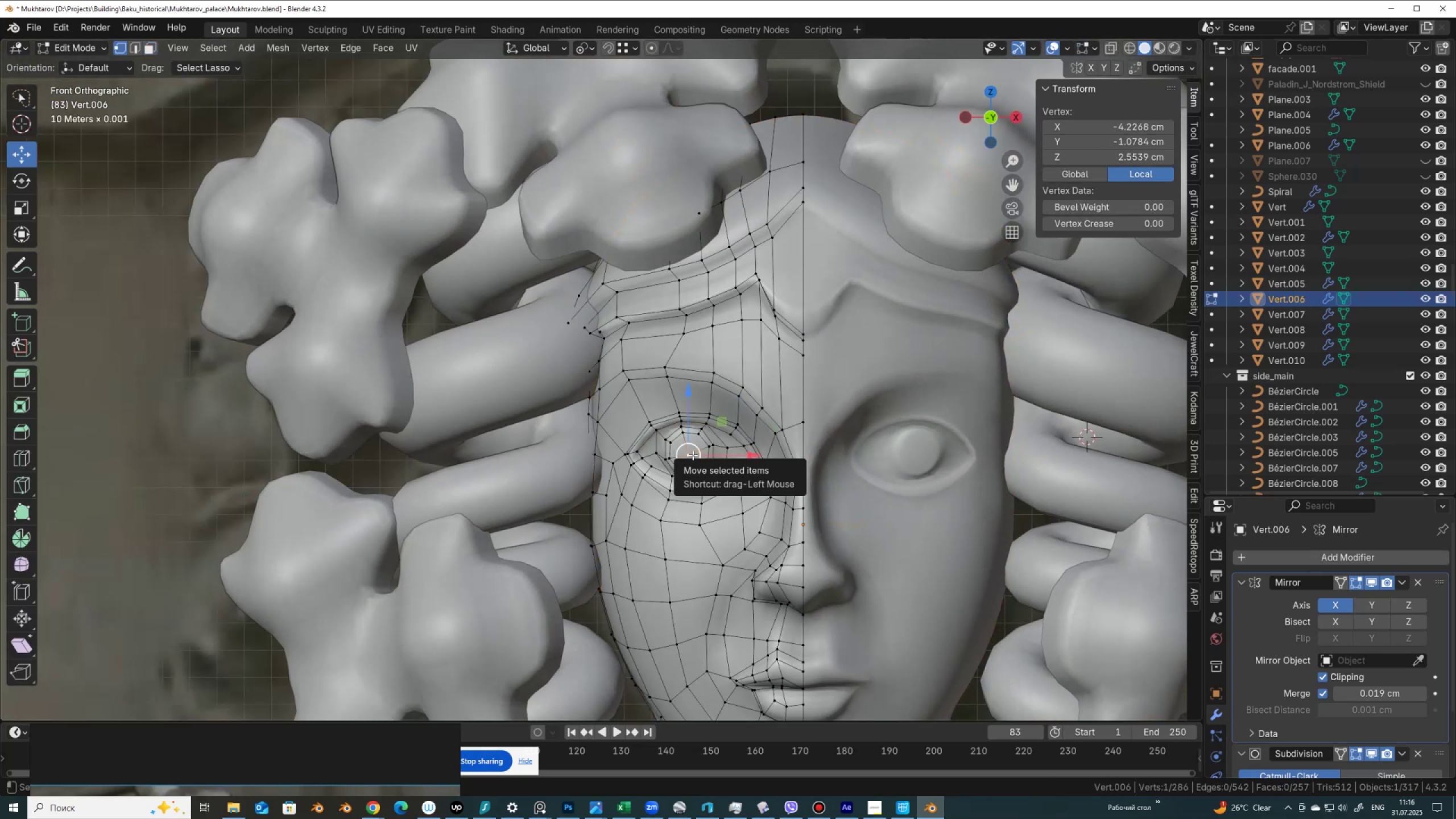 
key(Control+NumpadAdd)
 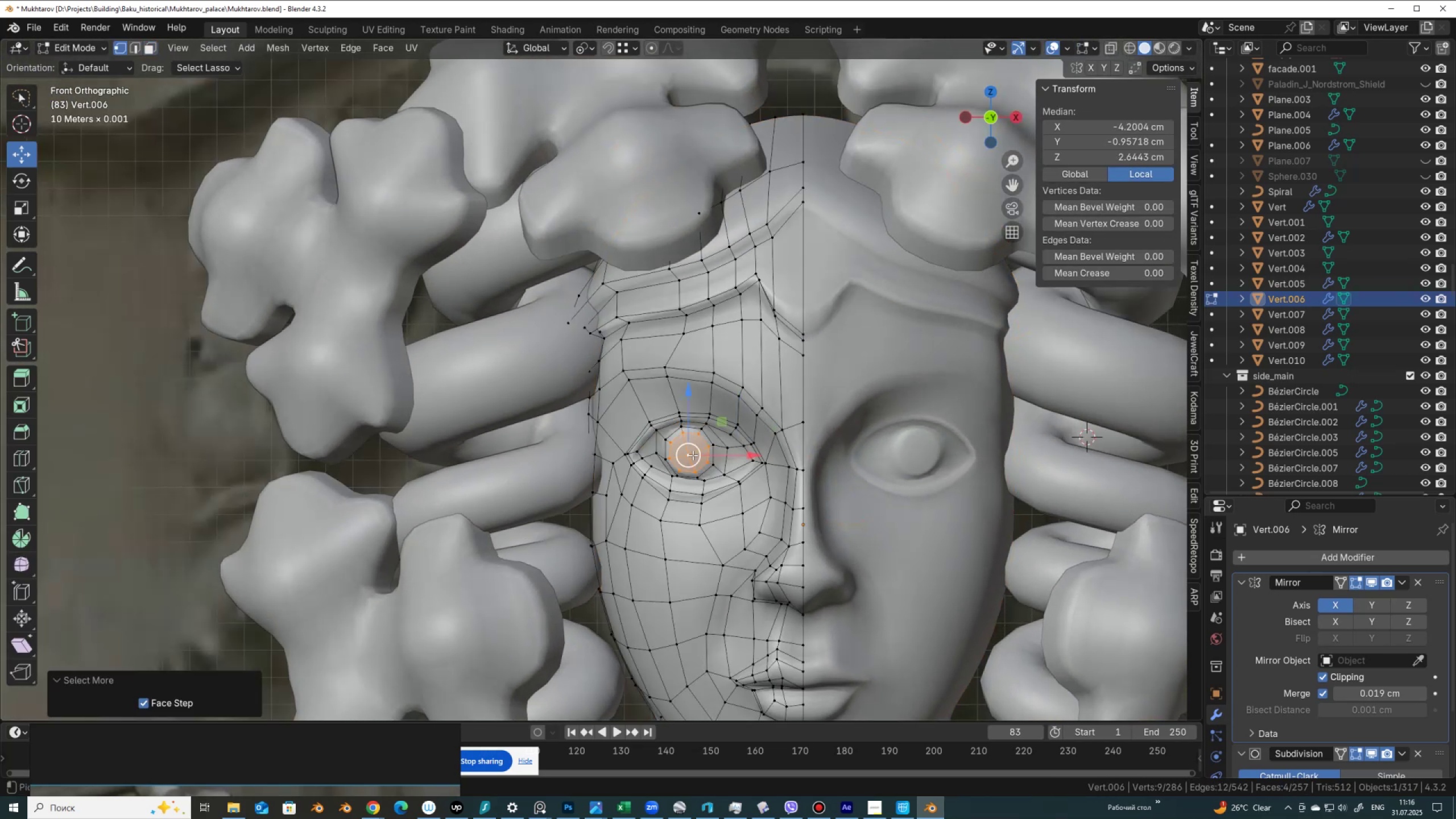 
key(Control+NumpadAdd)
 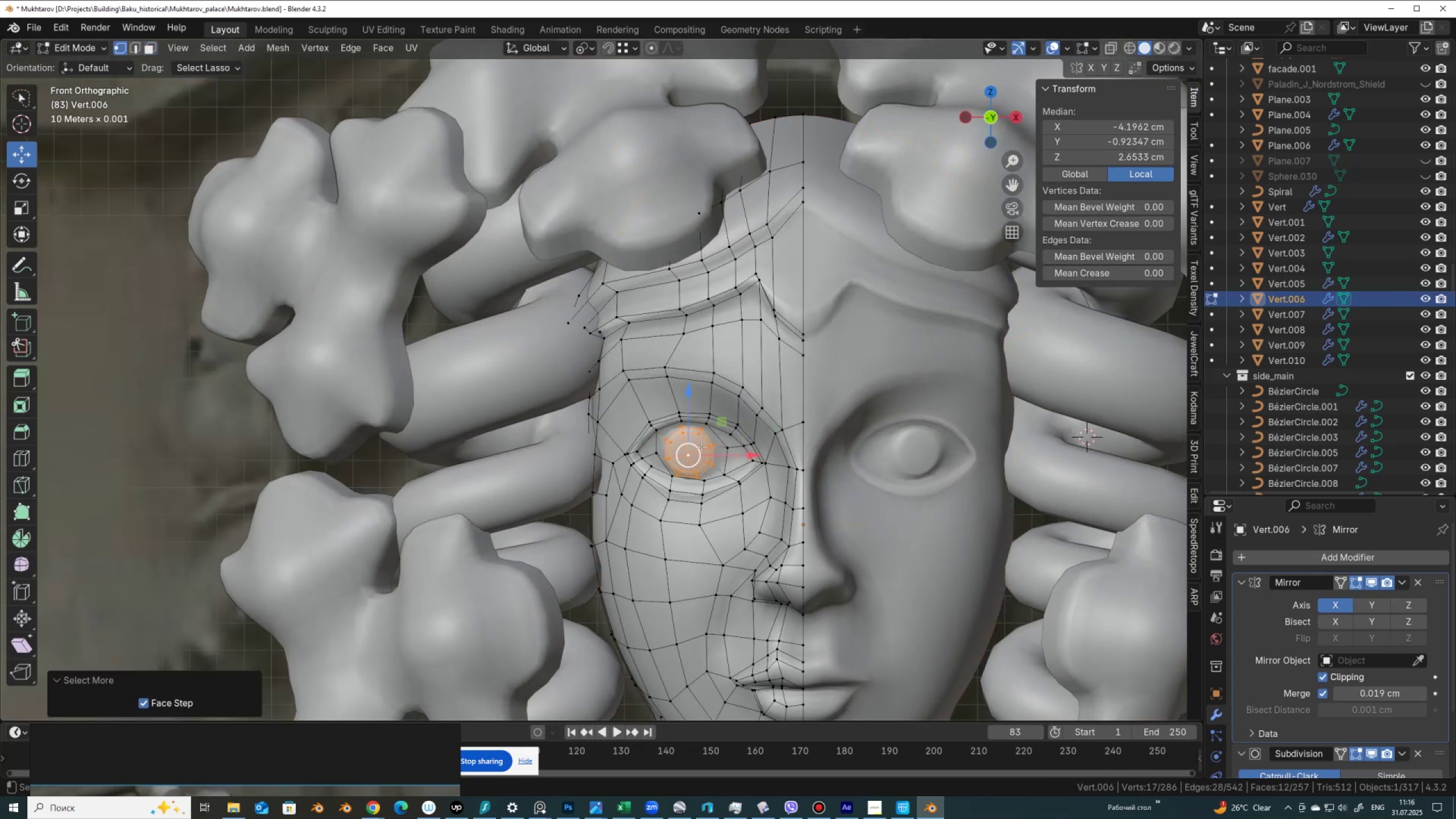 
left_click_drag(start_coordinate=[725, 454], to_coordinate=[733, 456])
 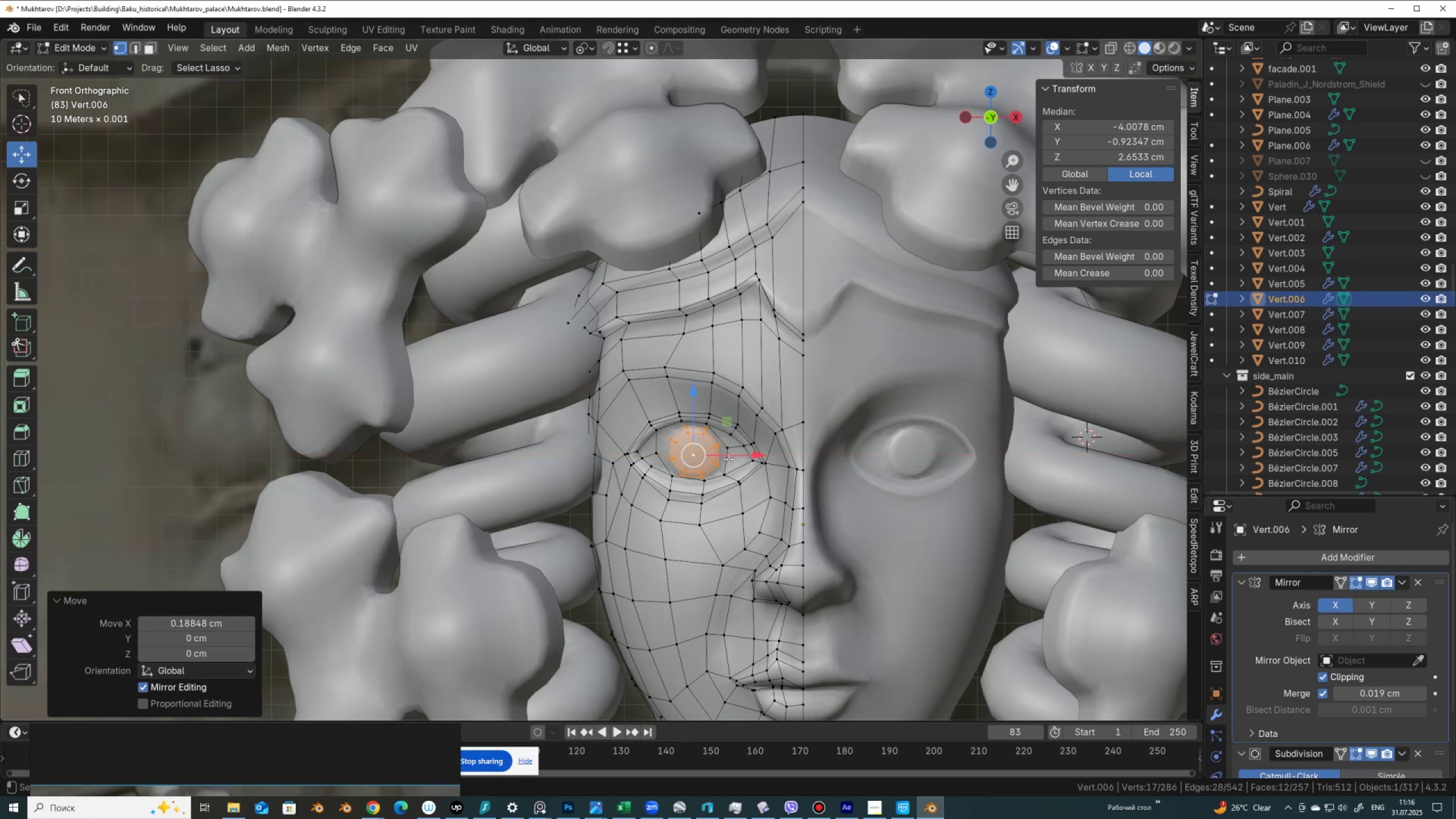 
scroll: coordinate [729, 459], scroll_direction: down, amount: 3.0
 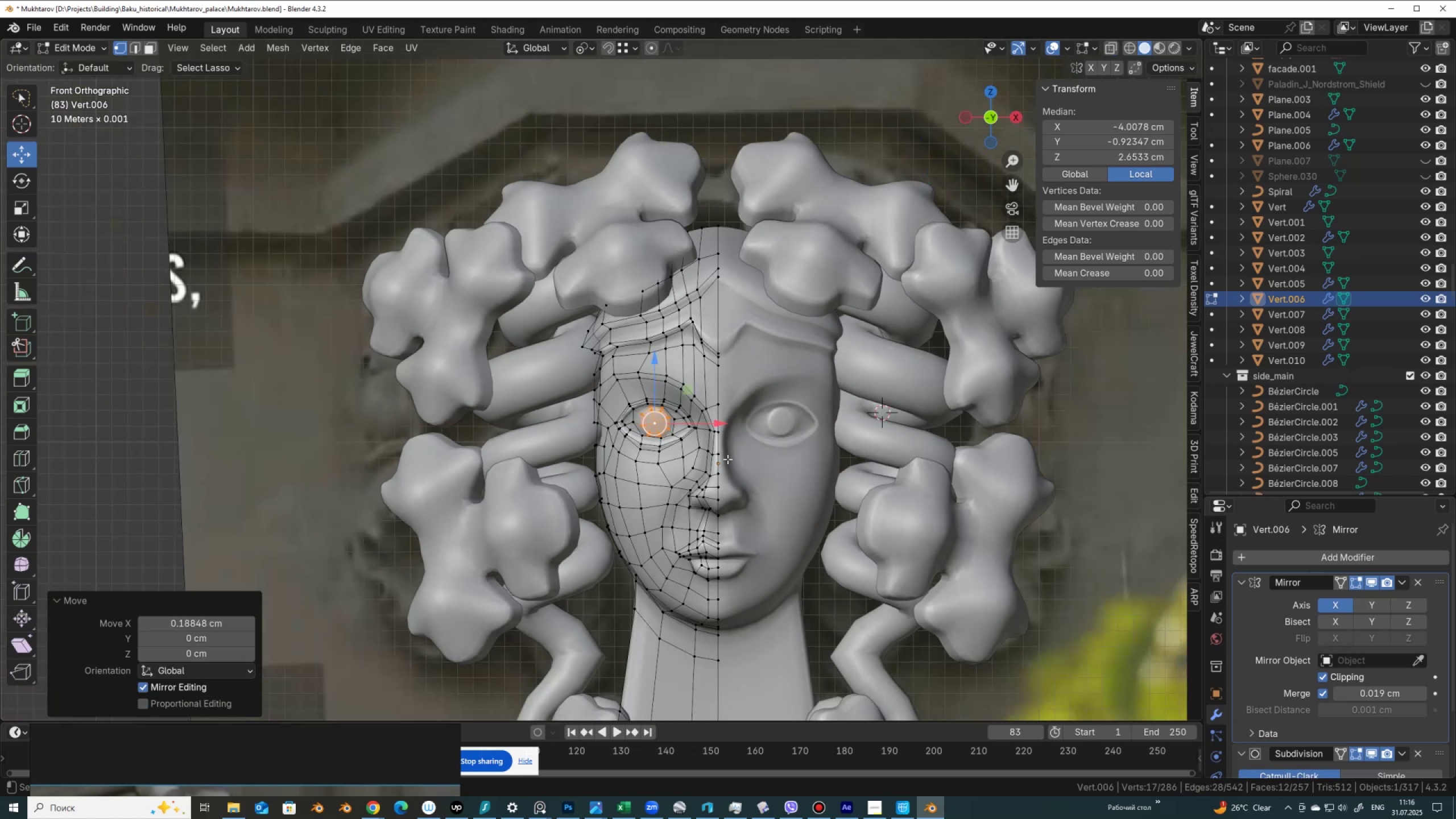 
key(Tab)
 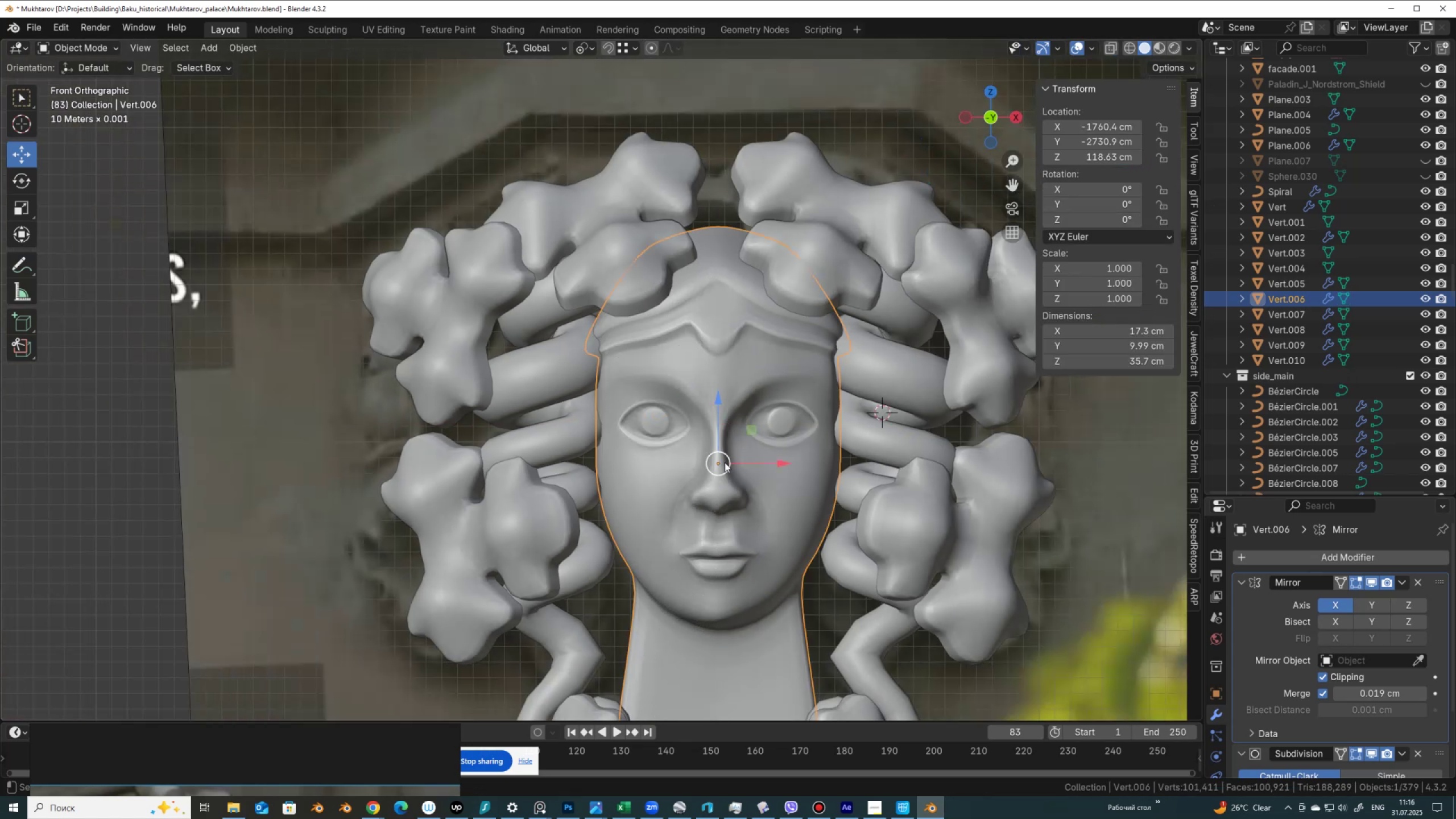 
scroll: coordinate [722, 468], scroll_direction: down, amount: 2.0
 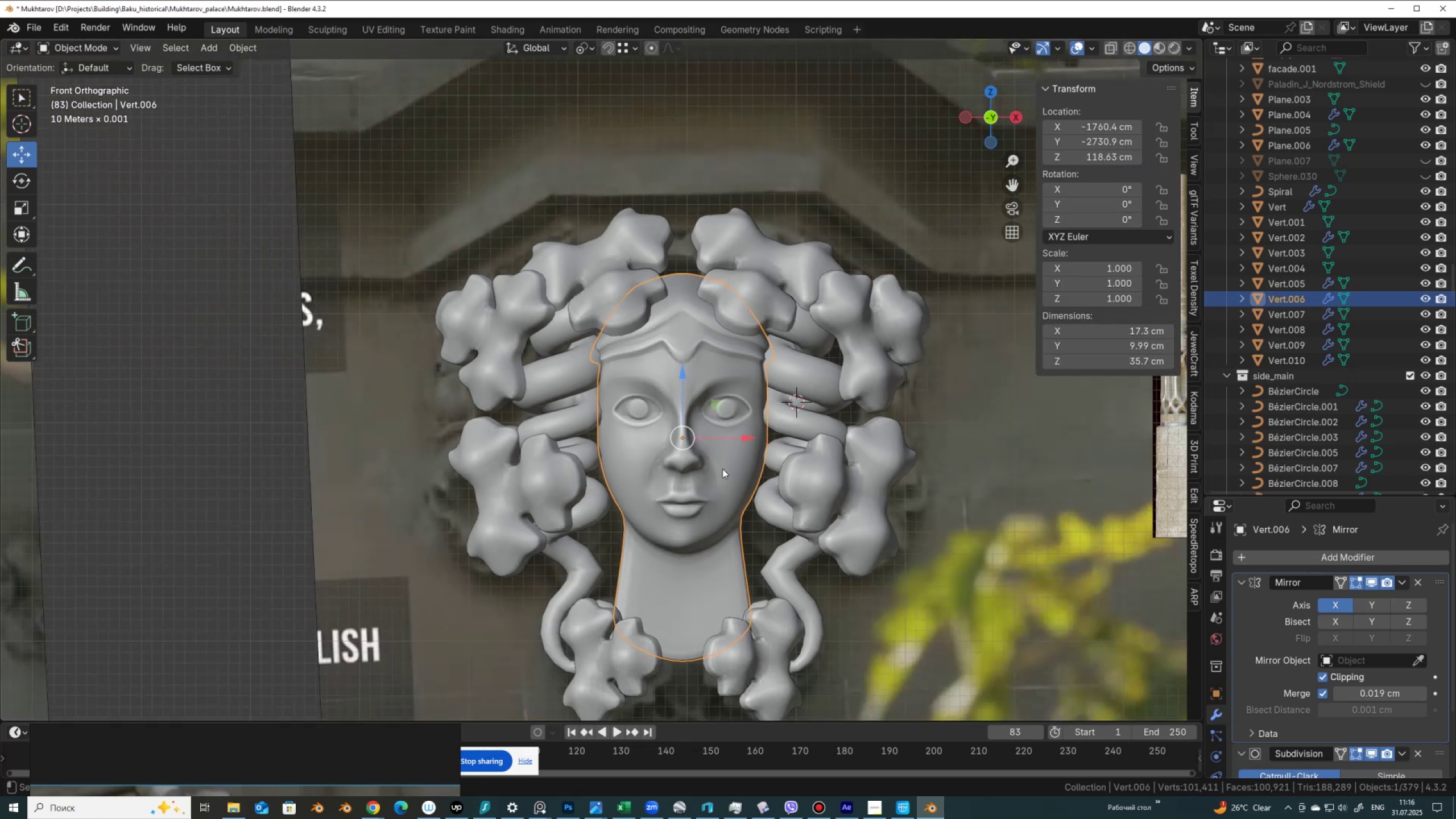 
scroll: coordinate [632, 407], scroll_direction: up, amount: 4.0
 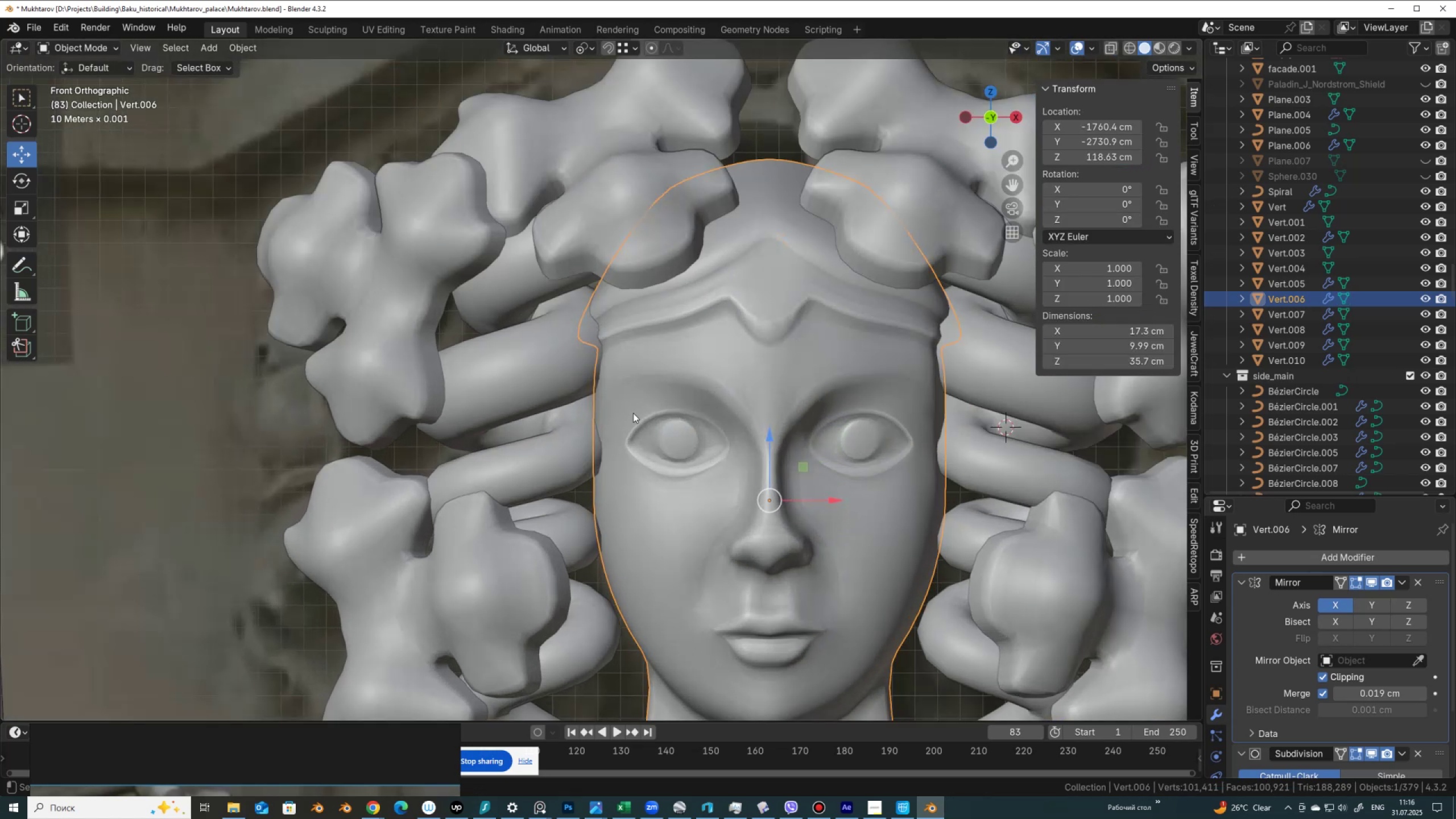 
scroll: coordinate [640, 446], scroll_direction: down, amount: 5.0
 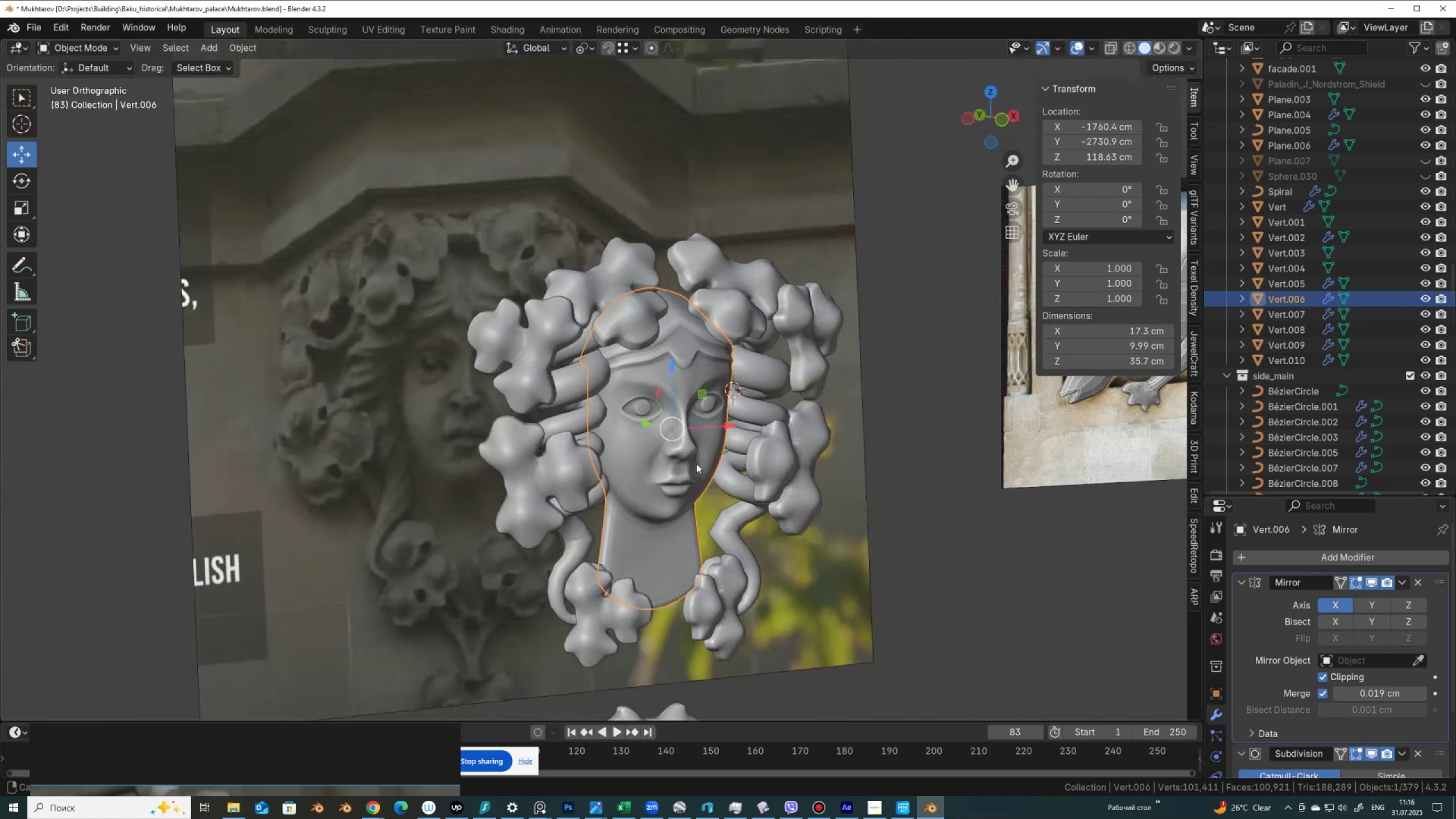 
wait(6.5)
 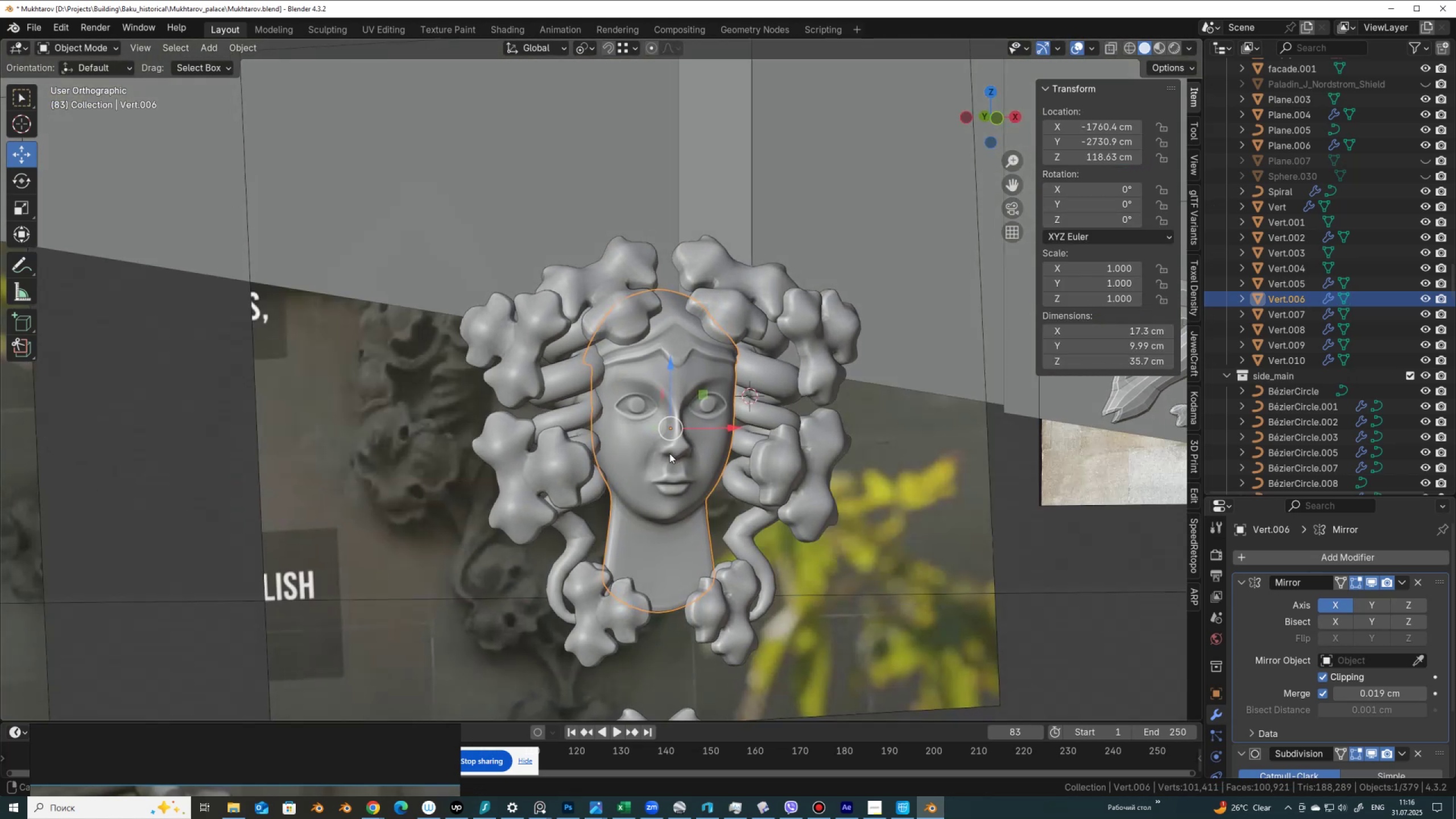 
scroll: coordinate [652, 434], scroll_direction: up, amount: 7.0
 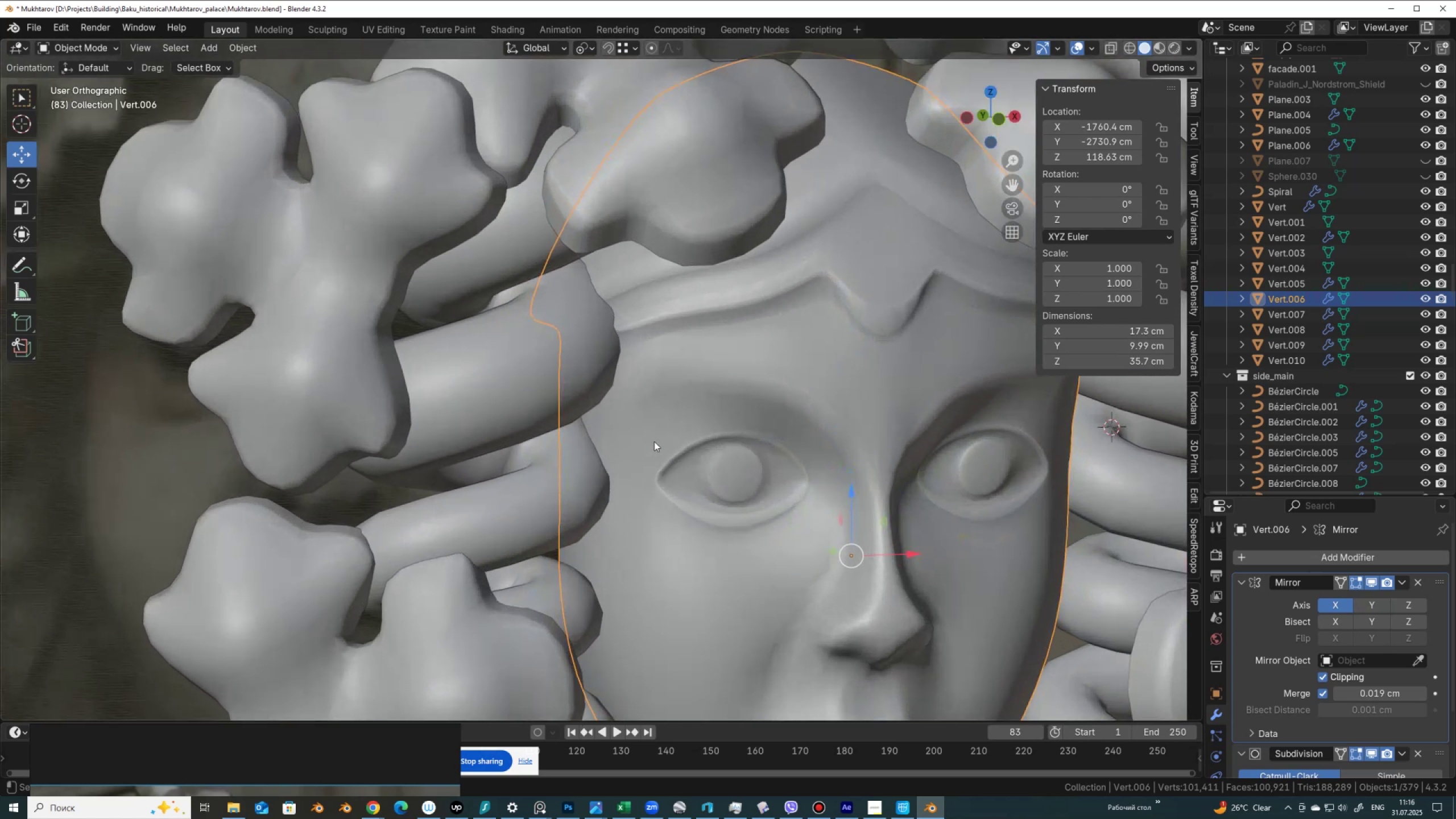 
key(Tab)
 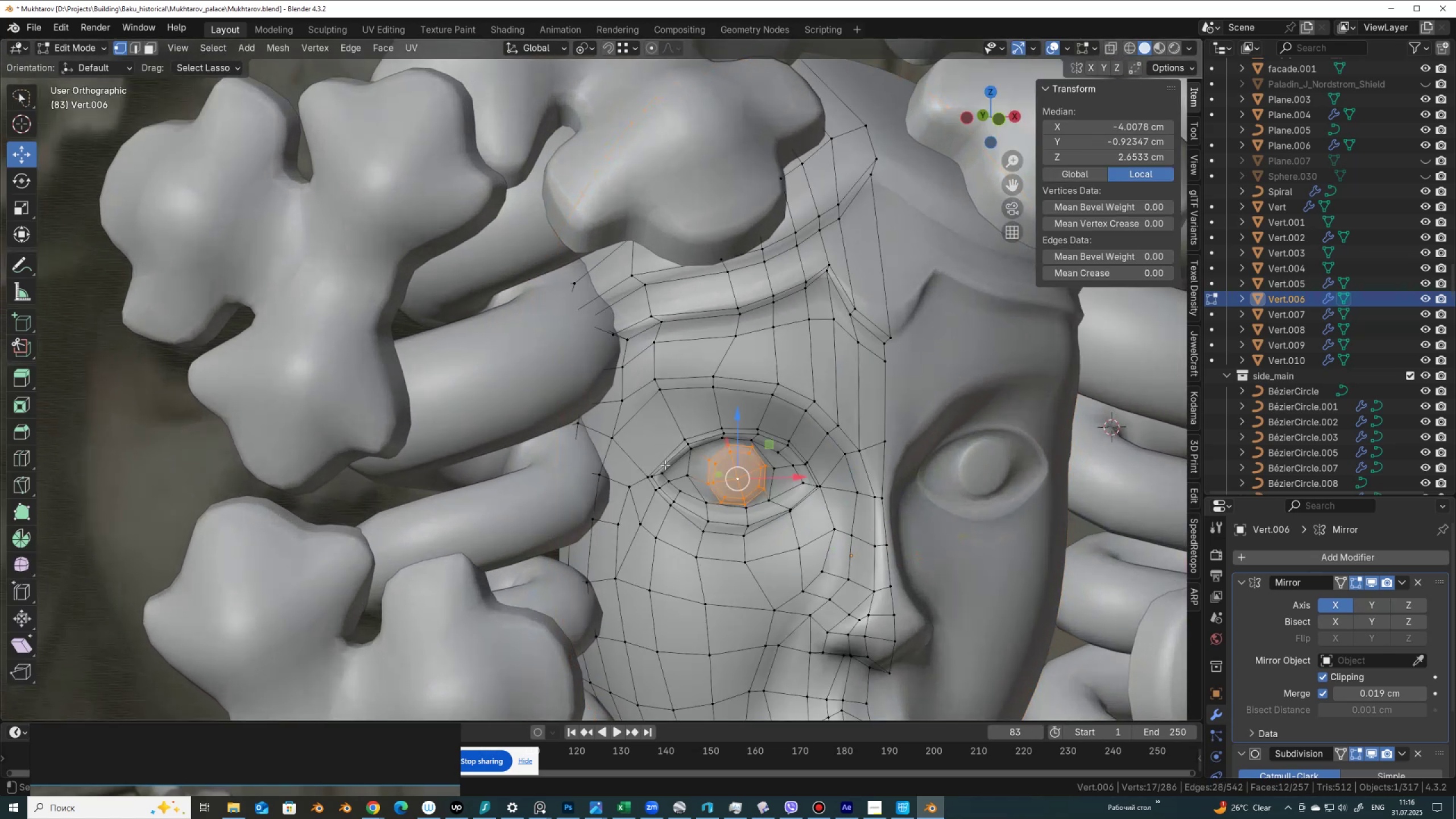 
scroll: coordinate [679, 481], scroll_direction: up, amount: 2.0
 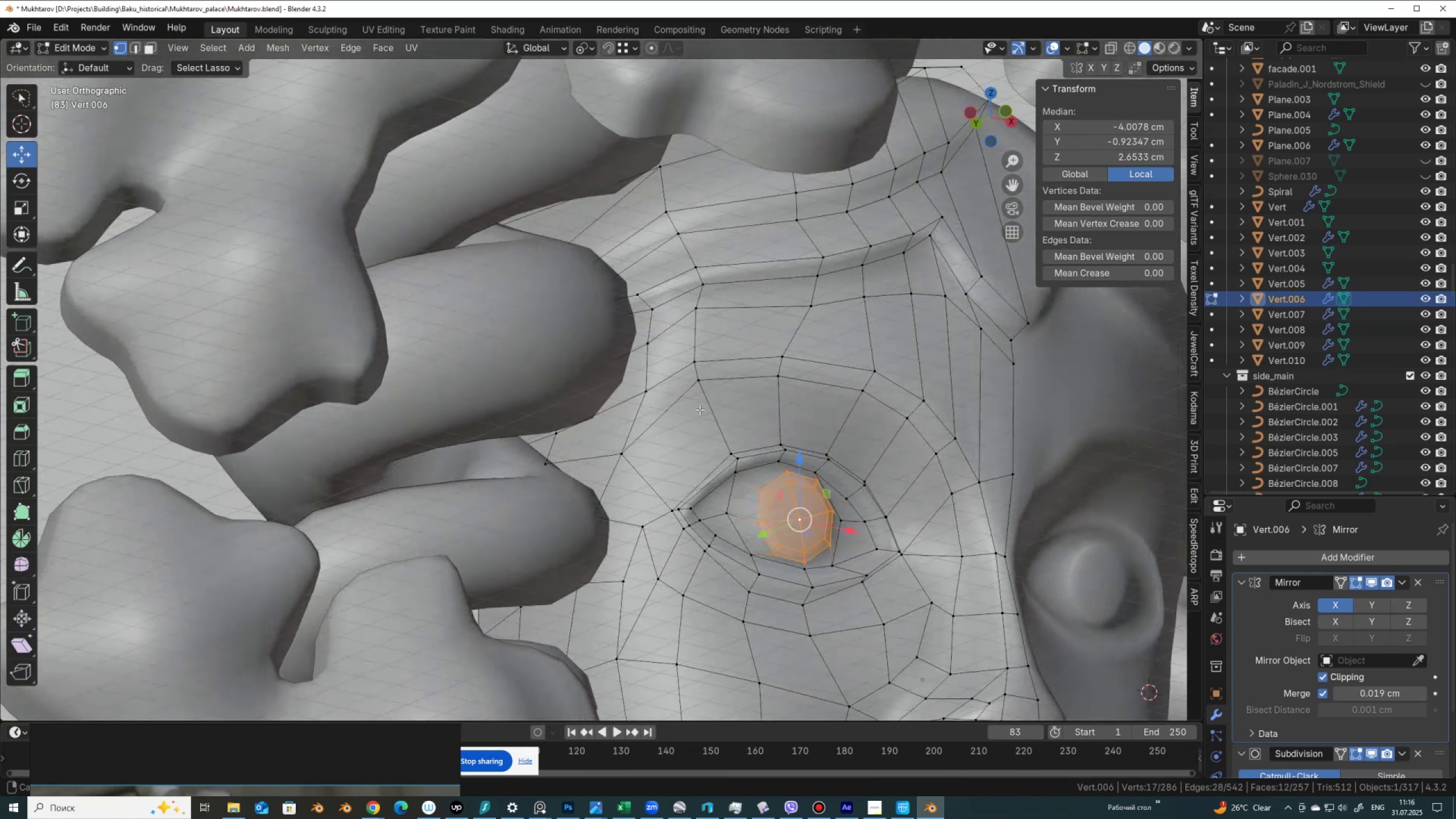 
left_click([732, 461])
 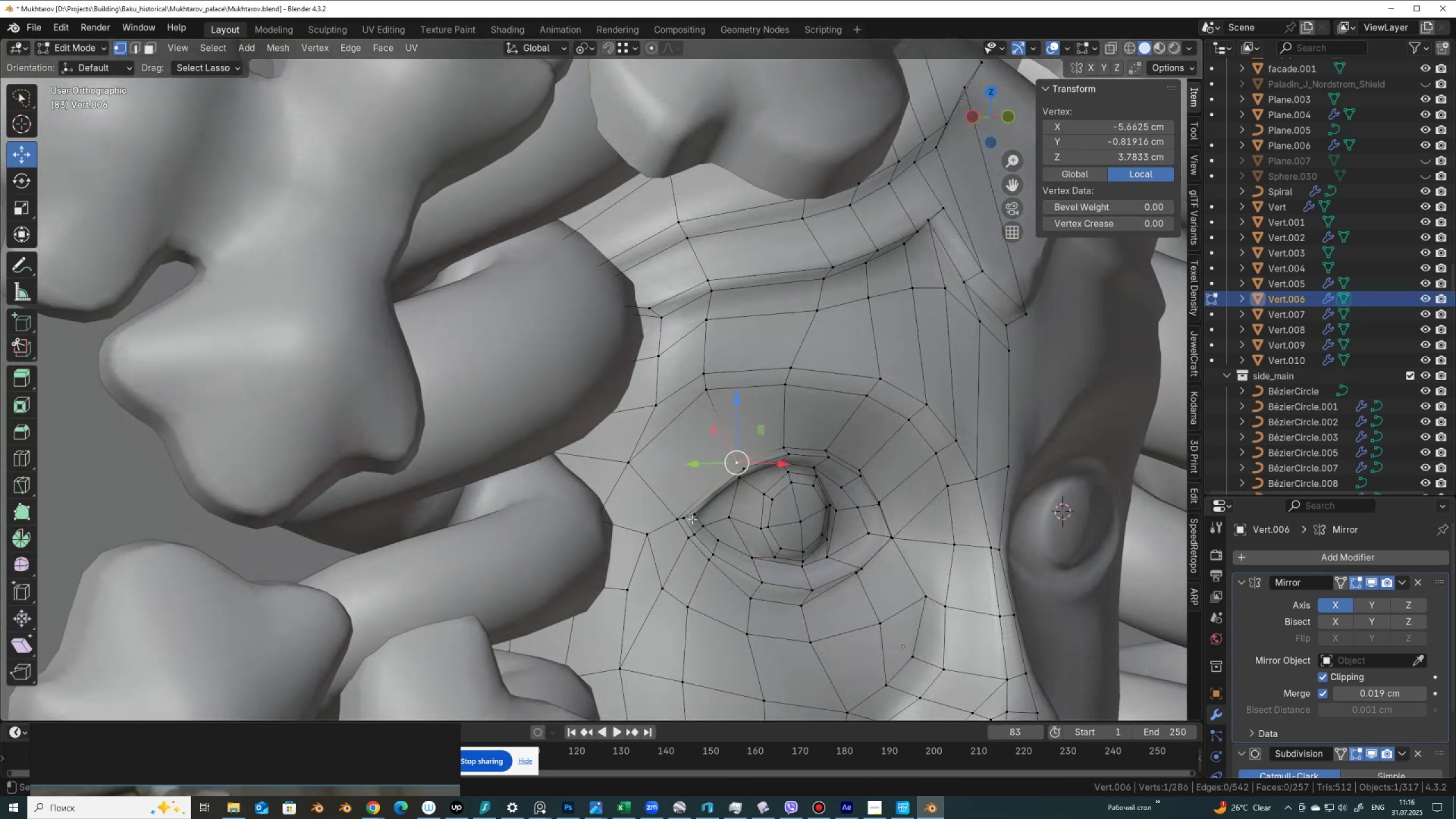 
hold_key(key=ShiftLeft, duration=0.42)
left_click([673, 513])
 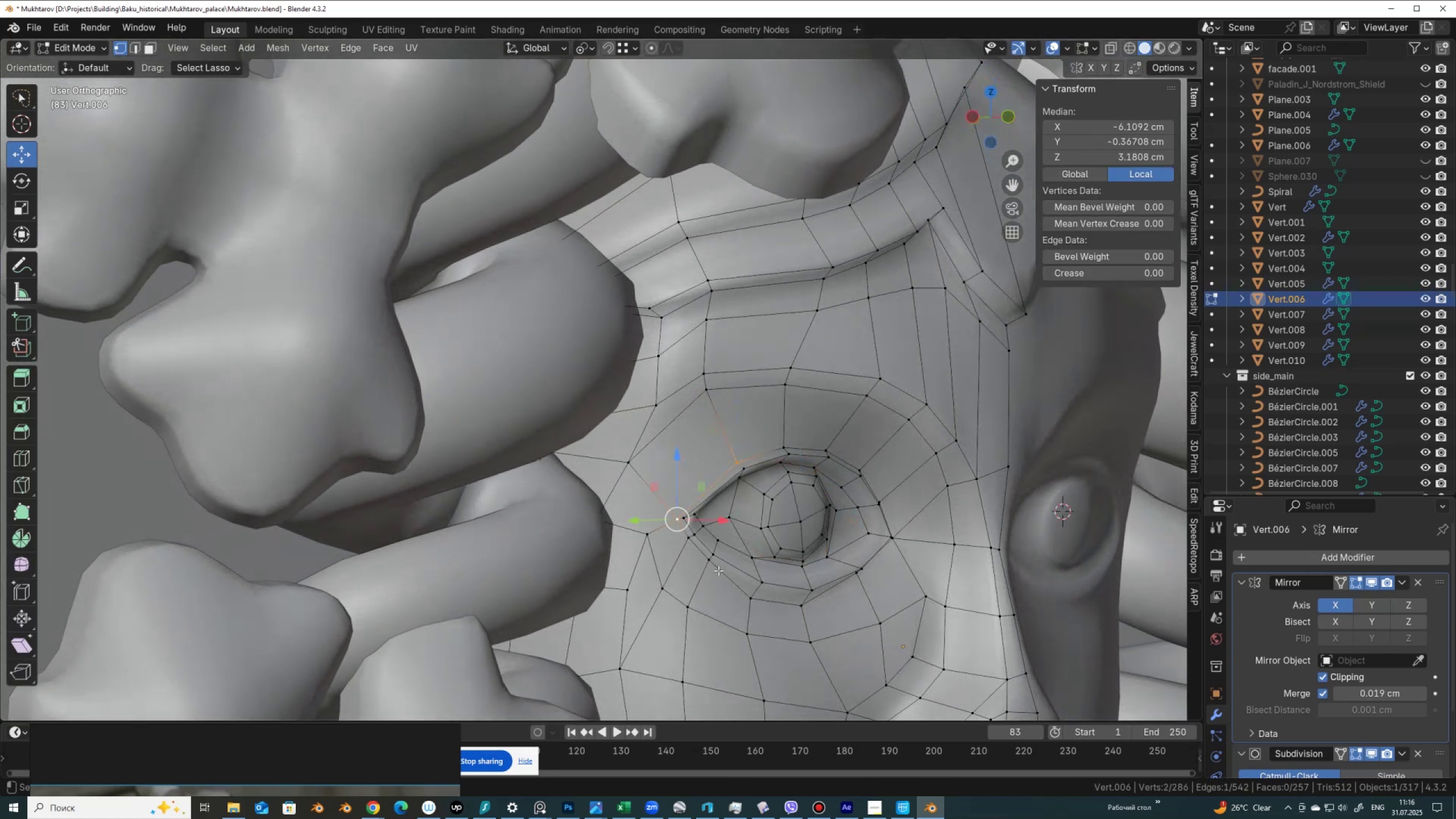 
type(gg)
 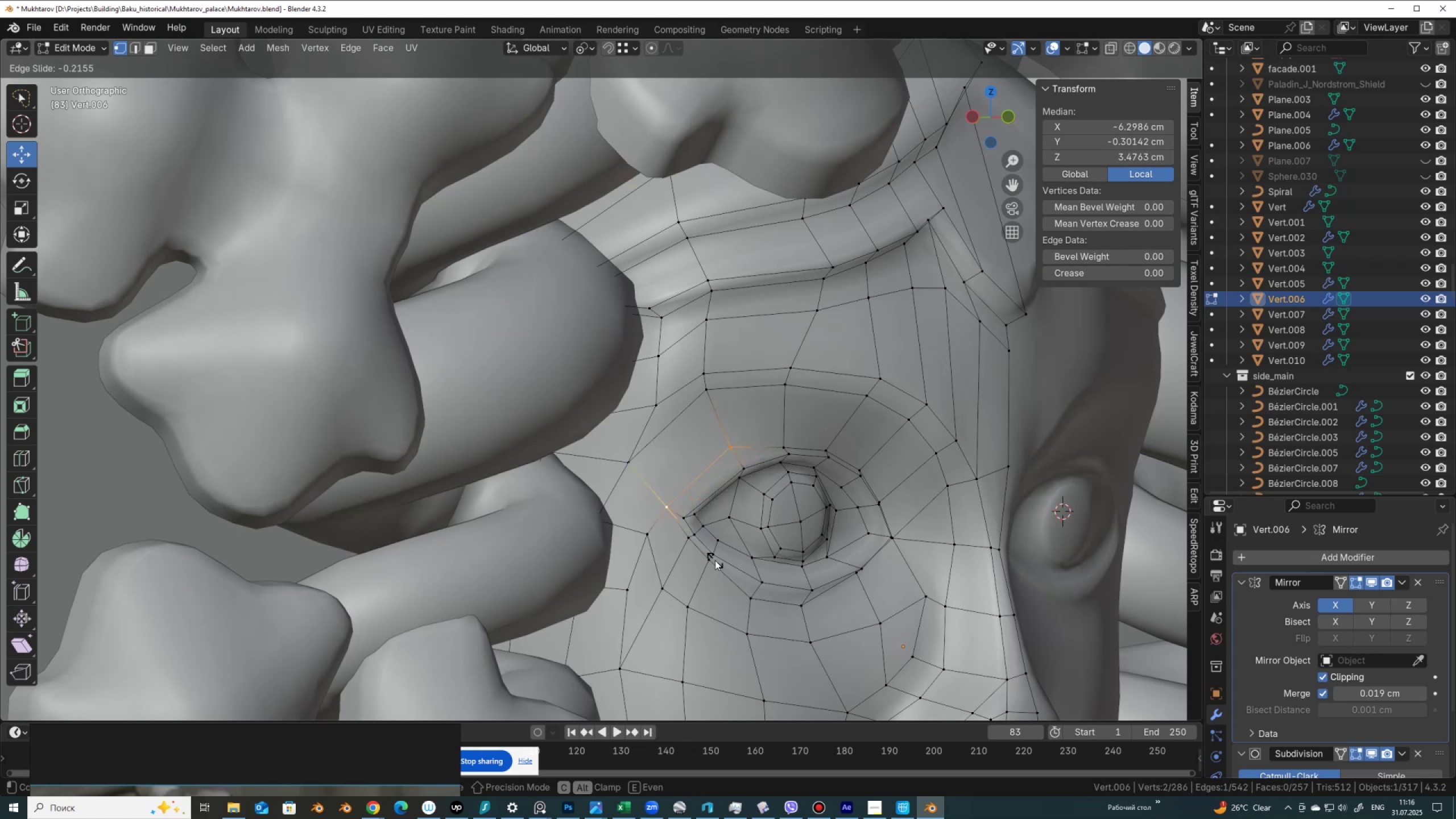 
left_click([715, 560])
 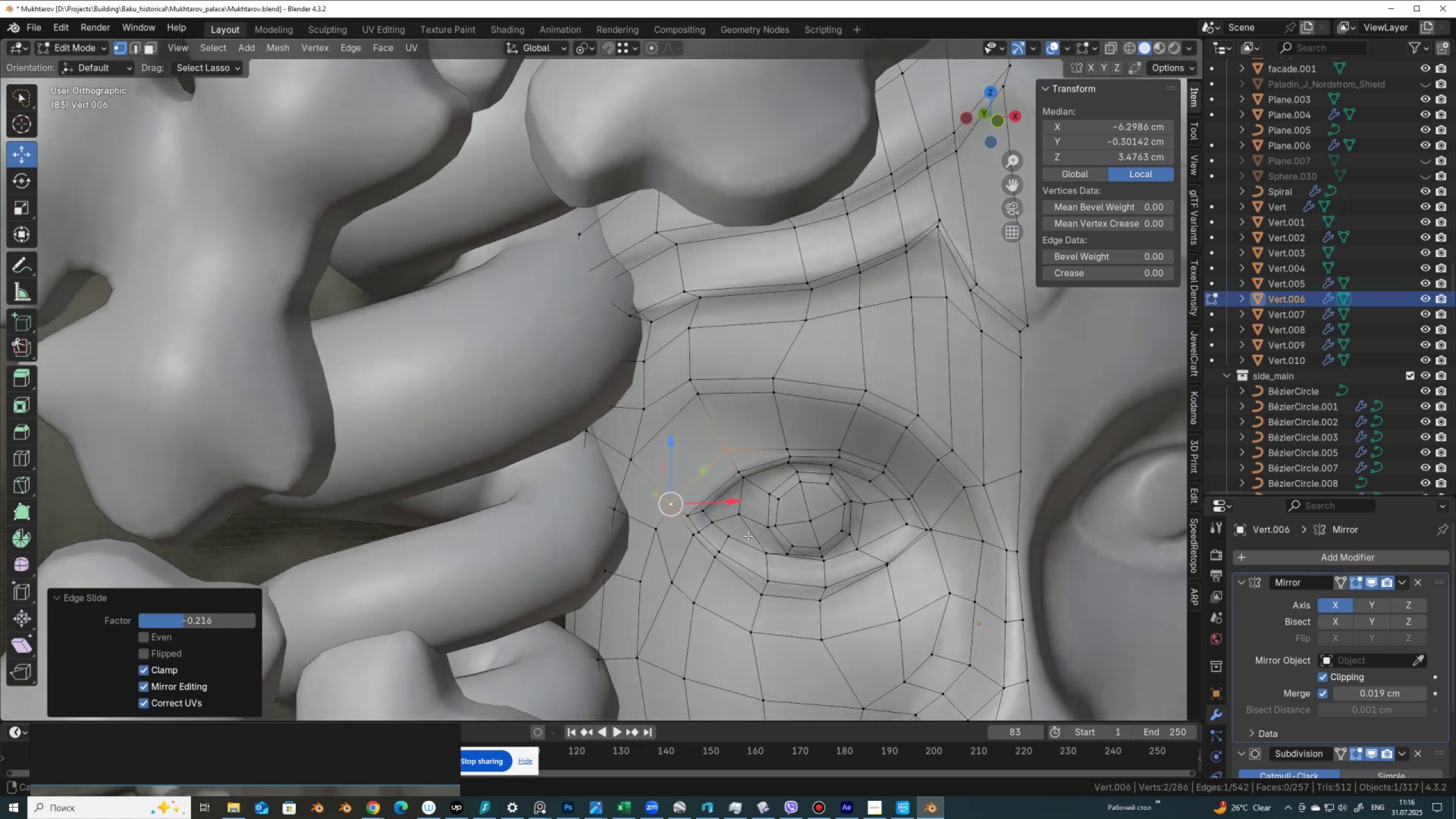 
wait(5.02)
 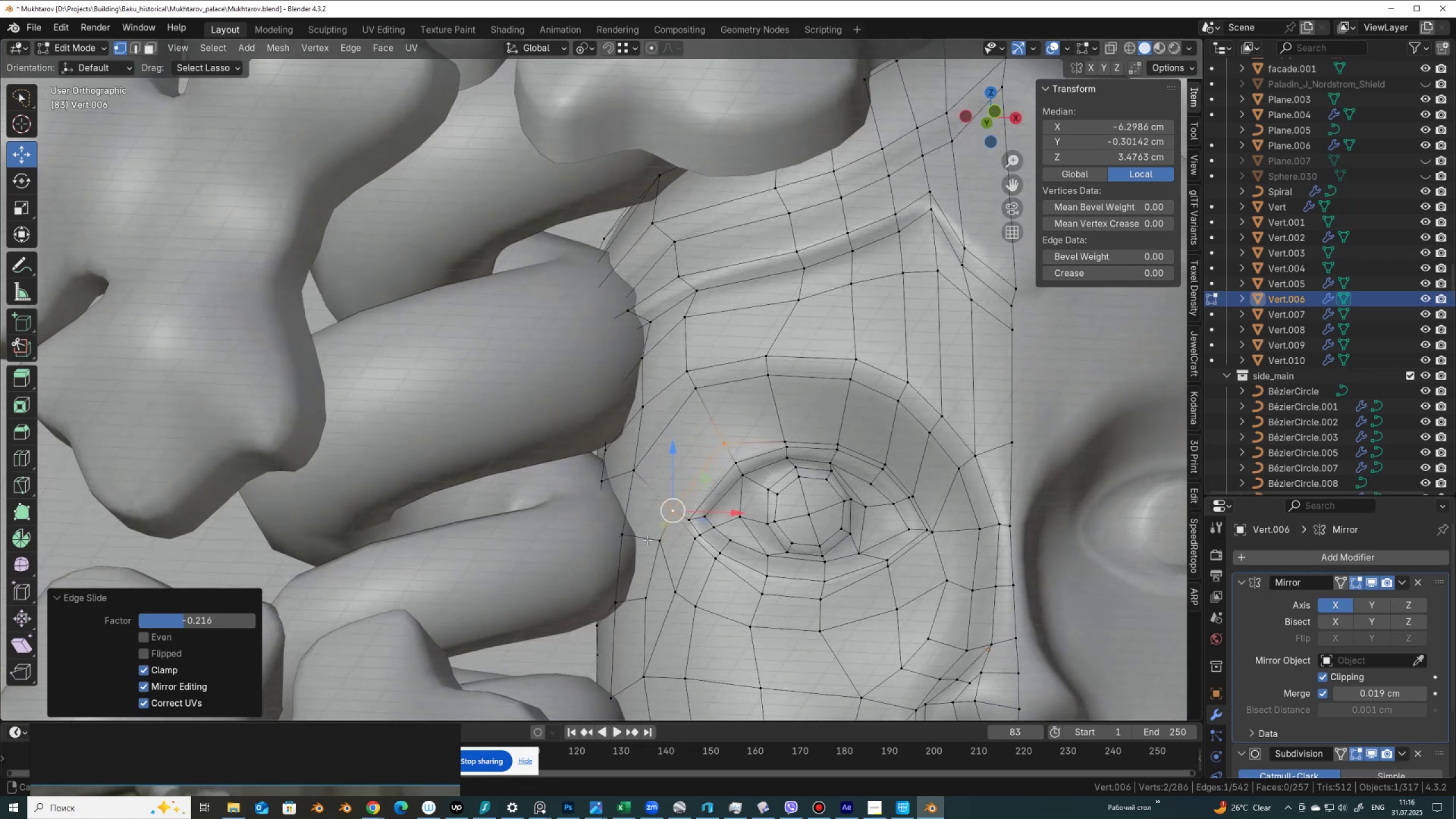 
key(Shift+ShiftLeft)
 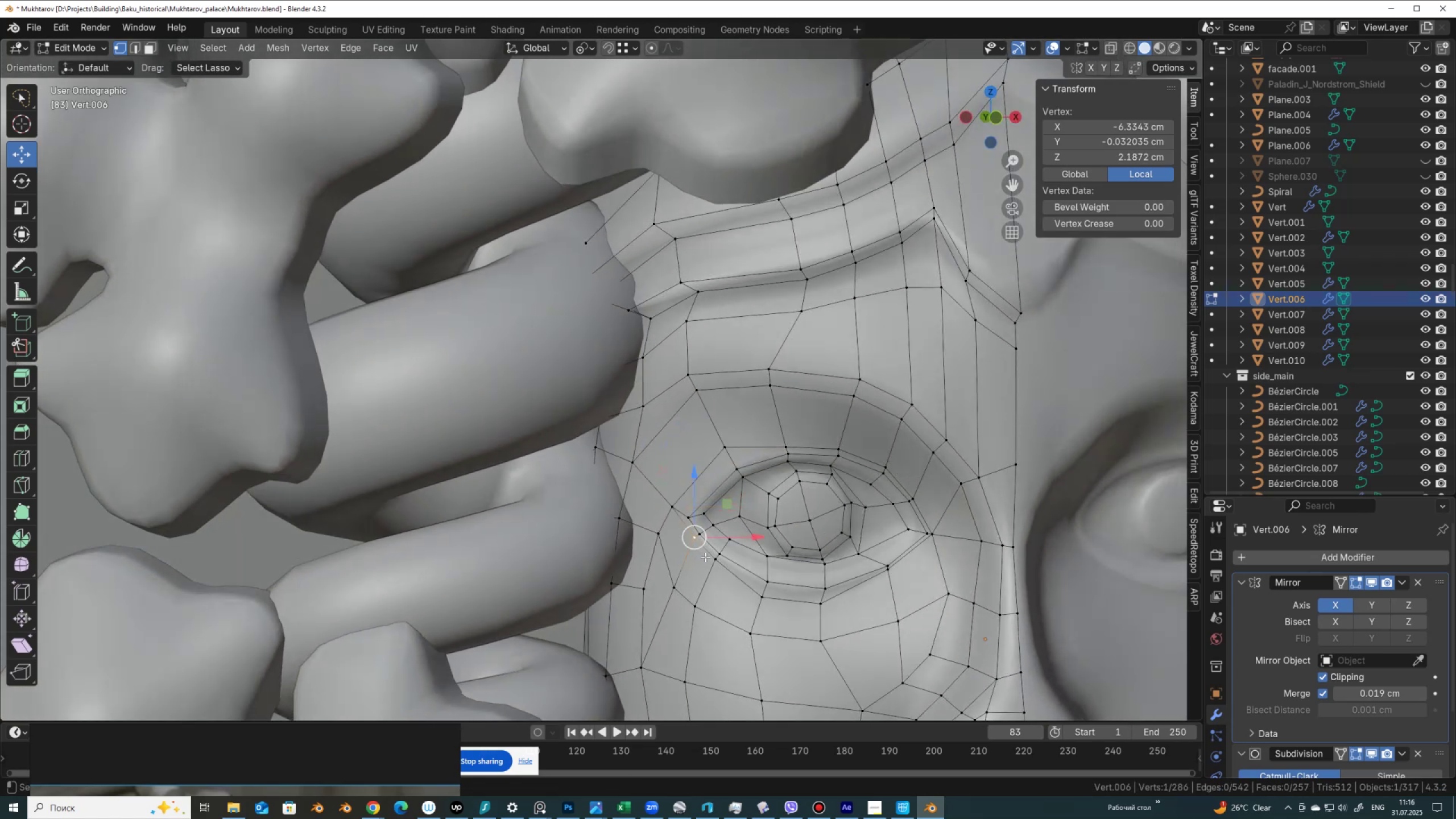 
left_click([705, 557])
 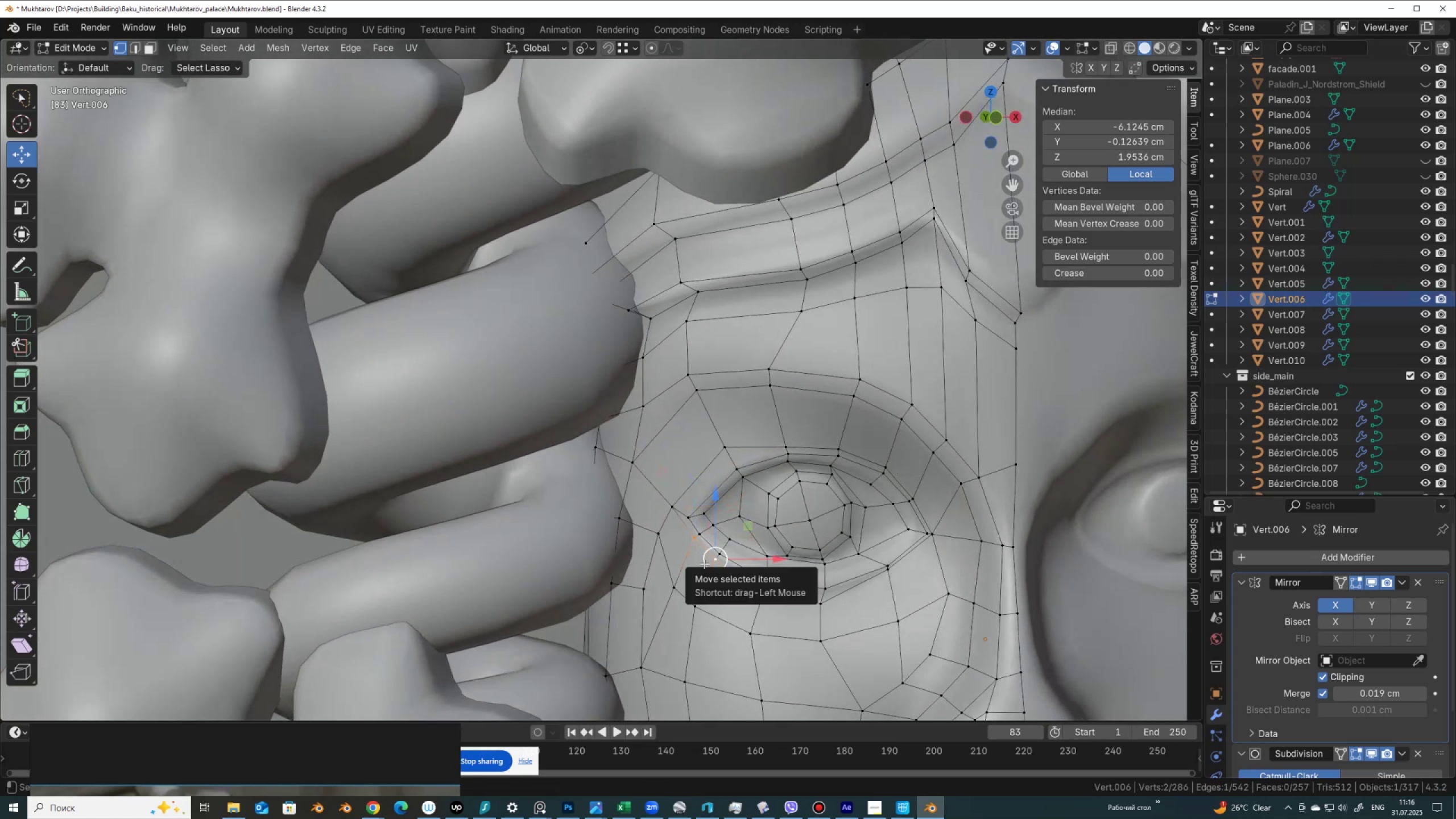 
type(gg)
 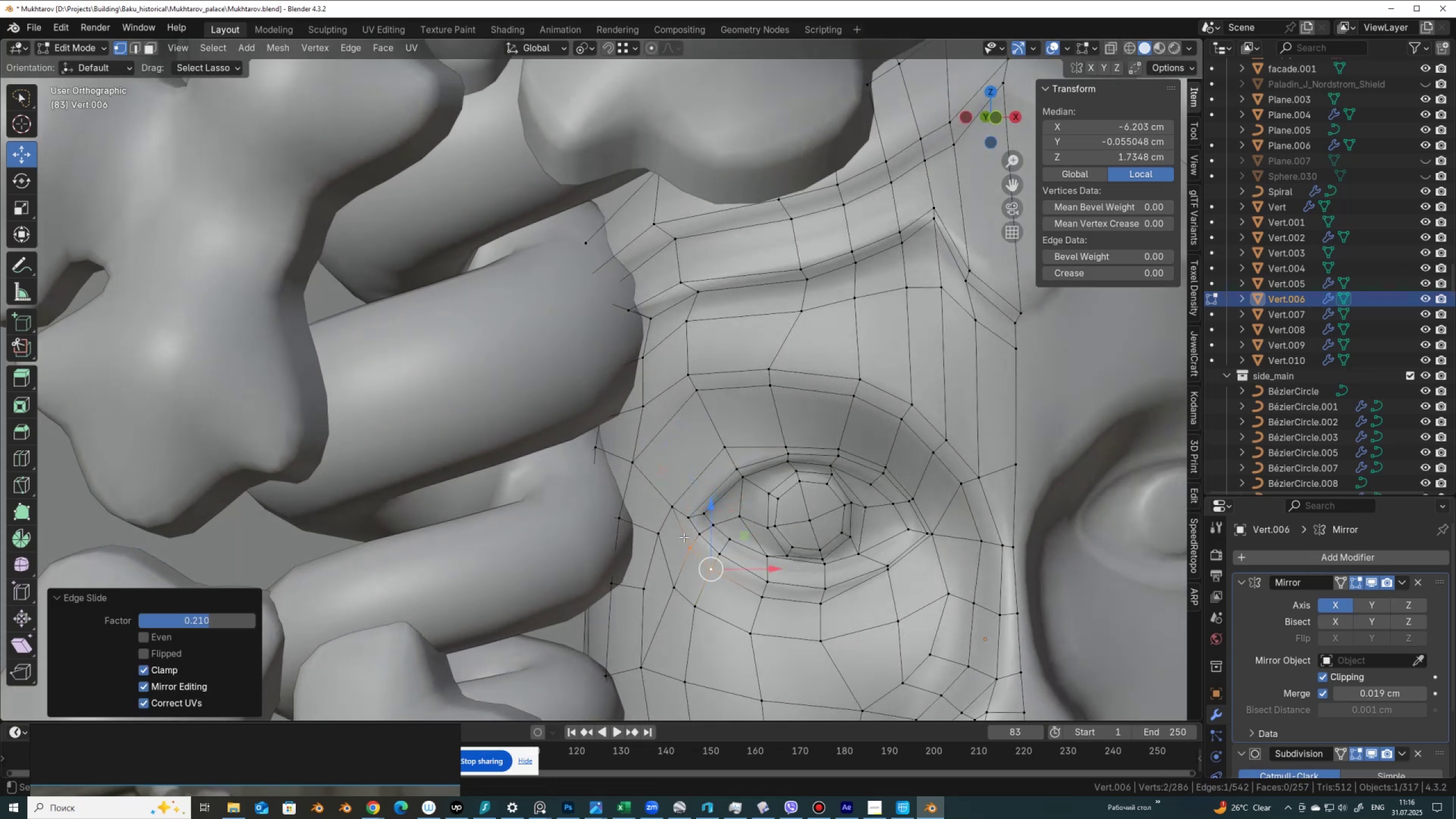 
left_click([661, 507])
 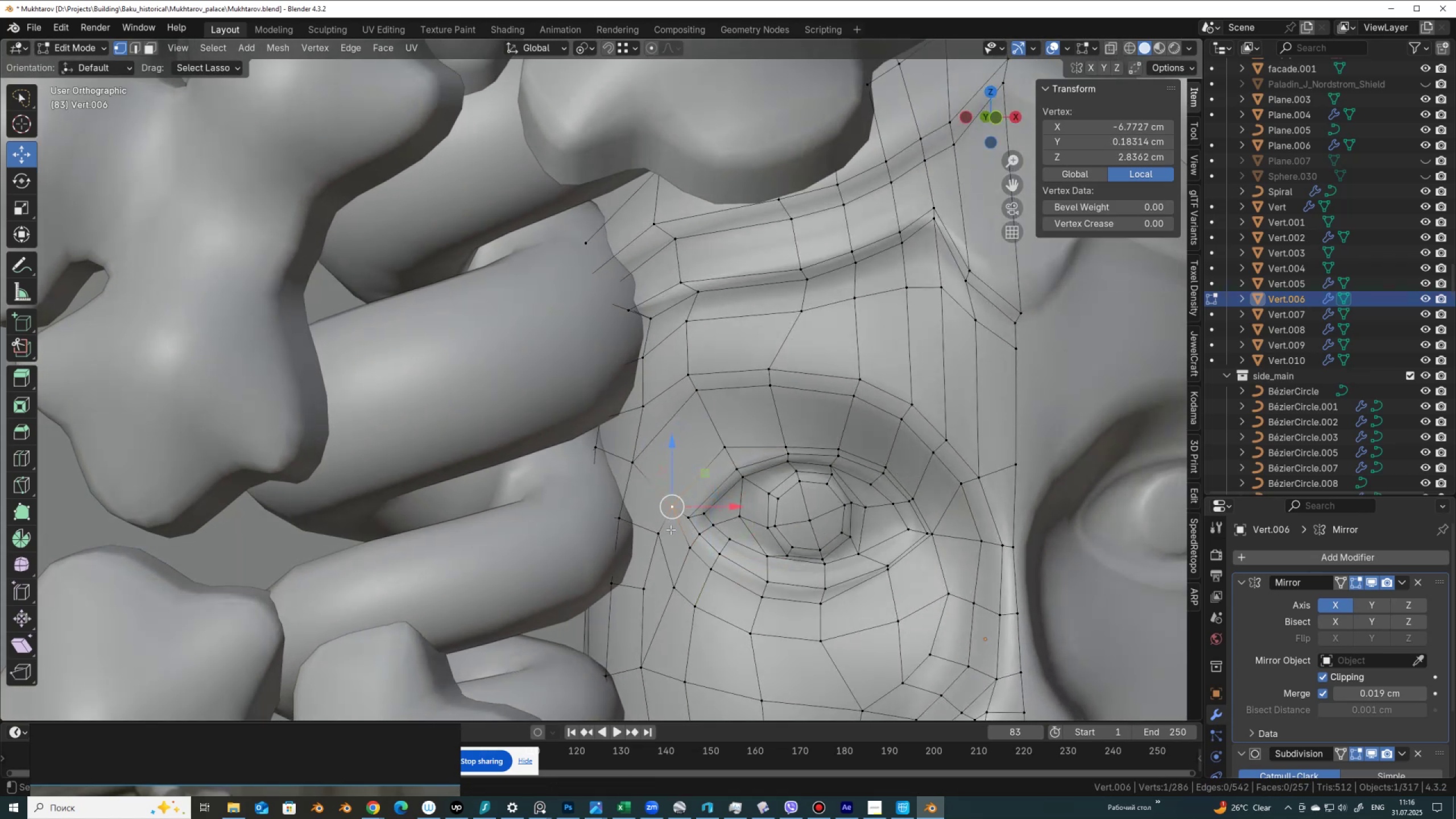 
type(gg)
 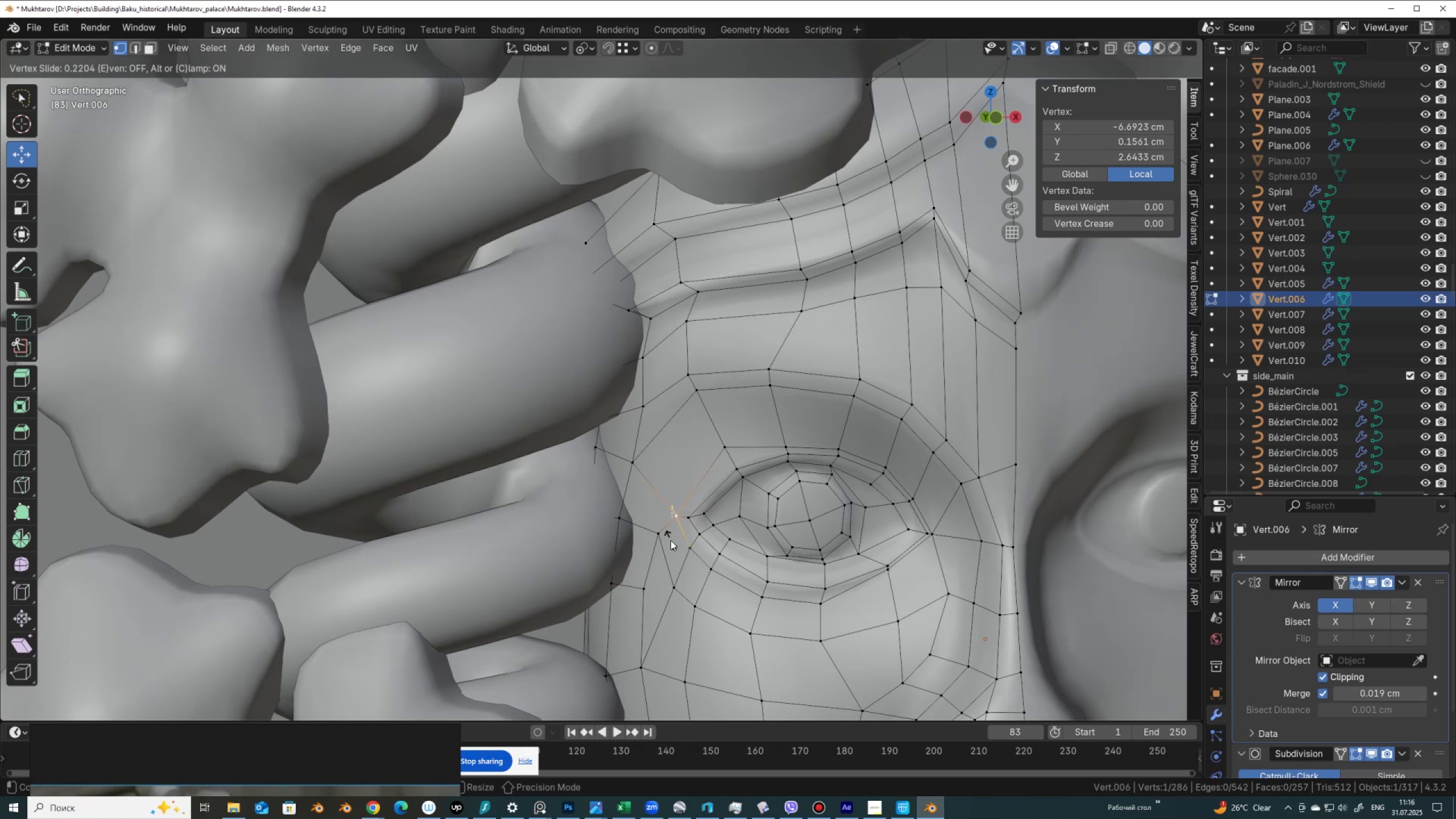 
left_click([671, 540])
 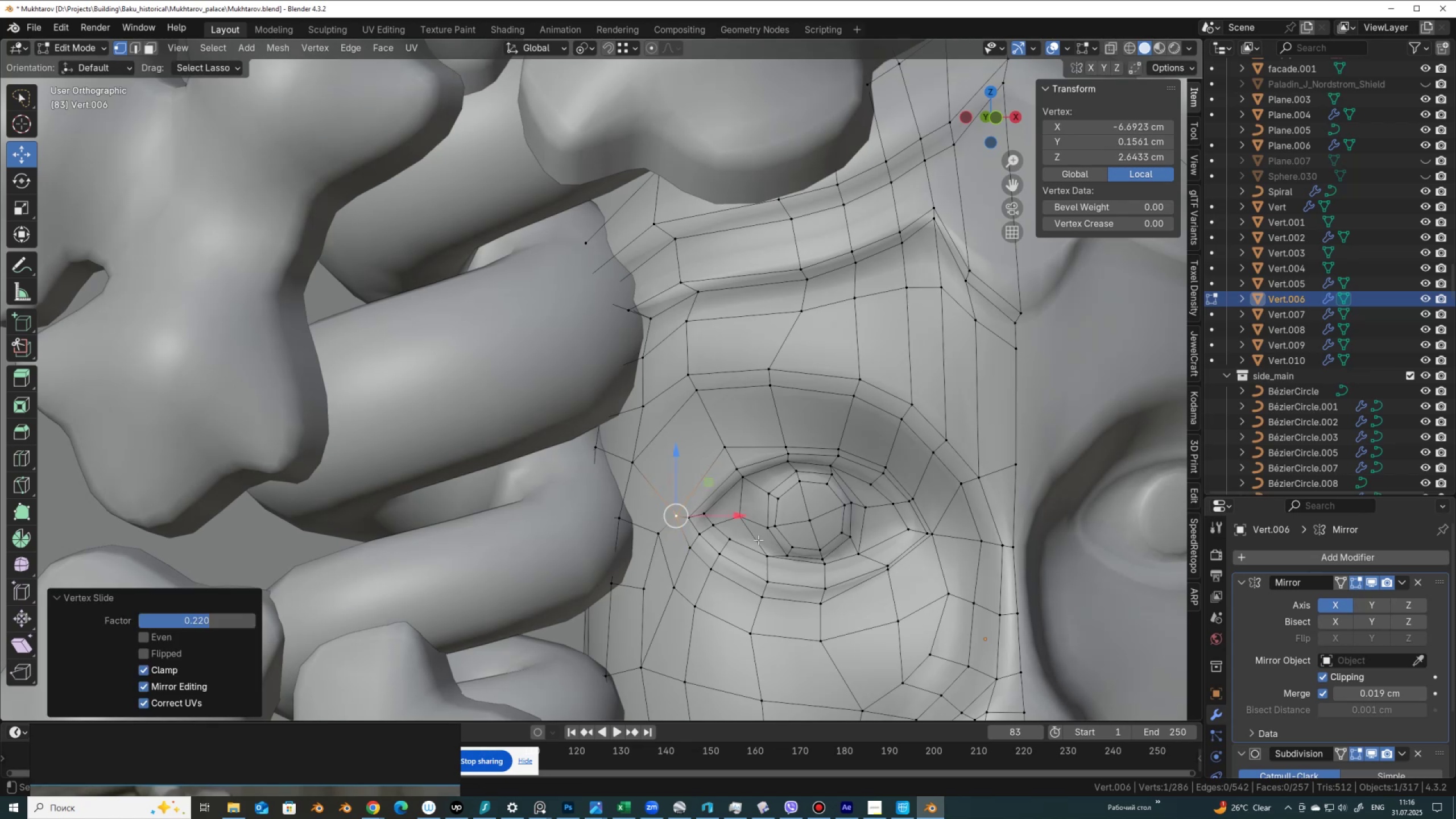 
key(Tab)
 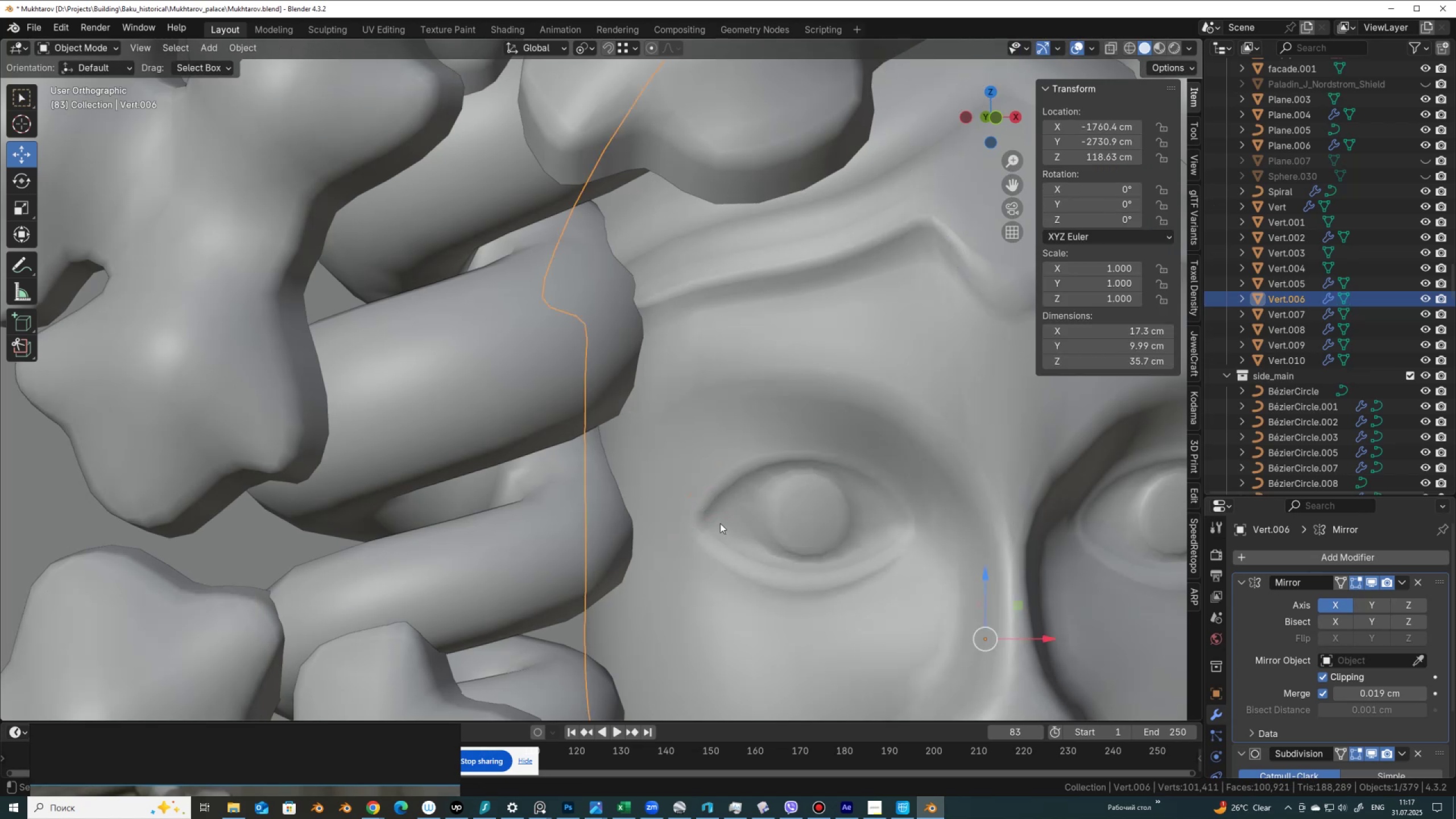 
scroll: coordinate [712, 533], scroll_direction: down, amount: 3.0
 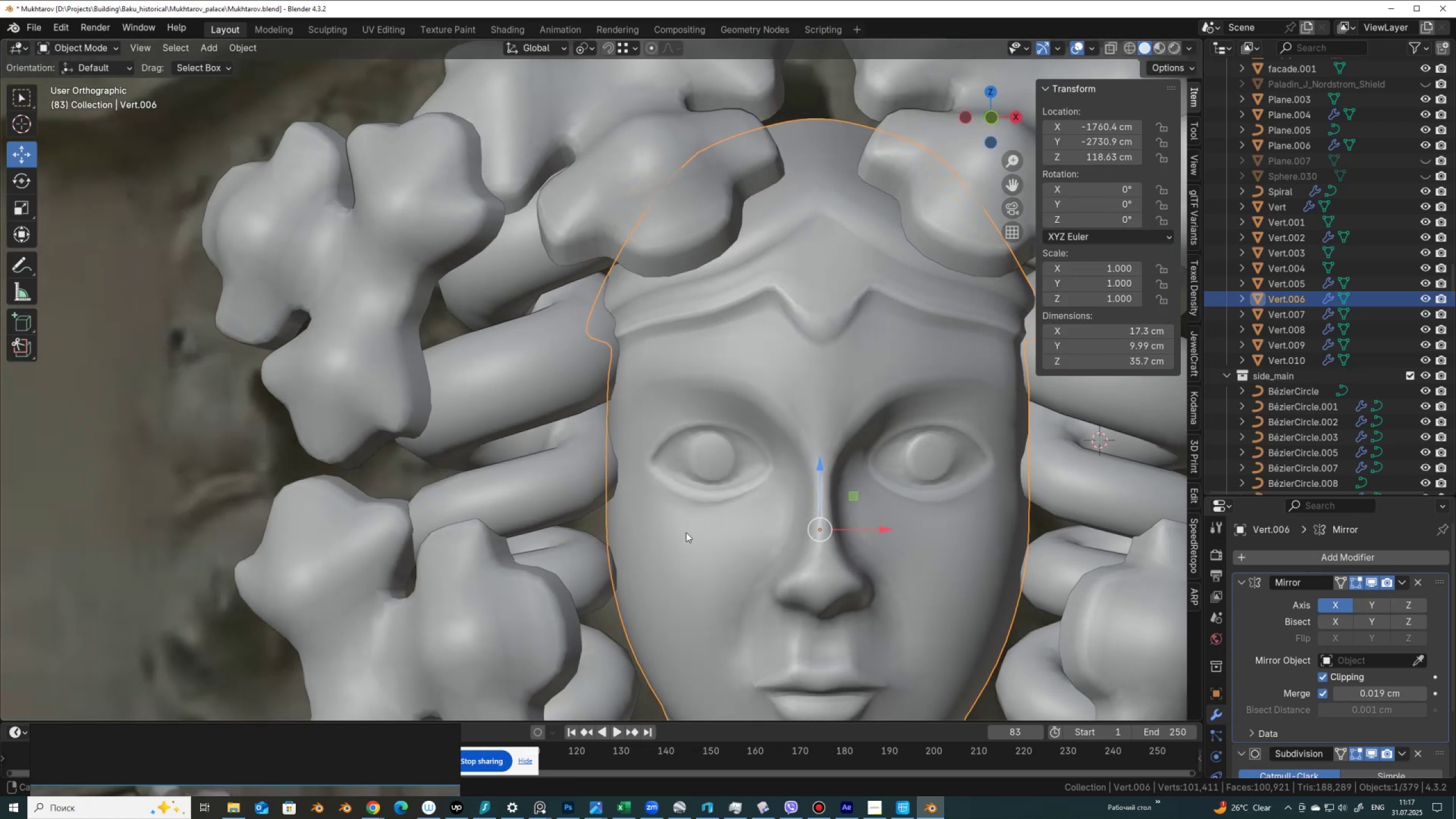 
key(Tab)
 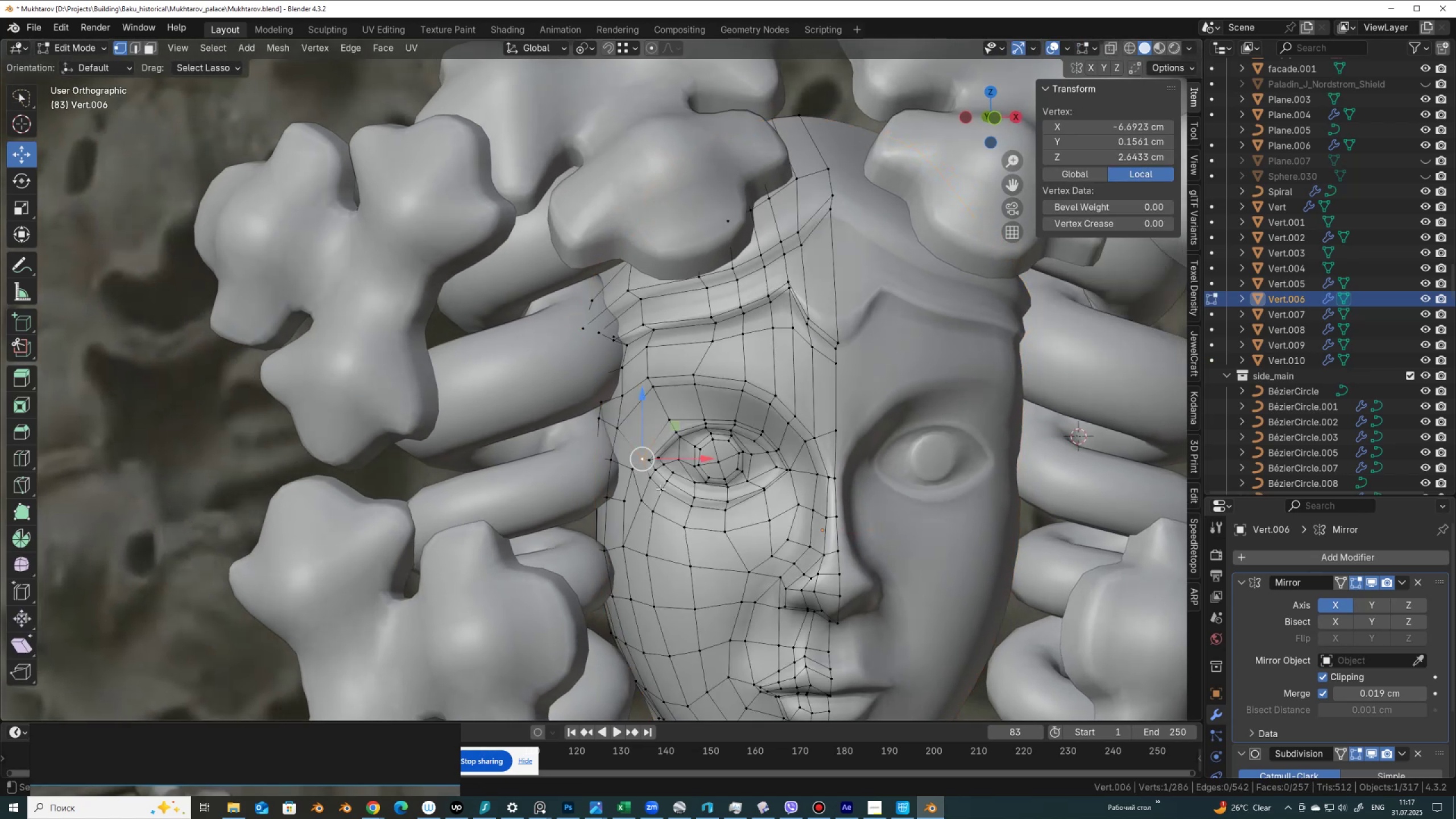 
scroll: coordinate [661, 486], scroll_direction: up, amount: 1.0
 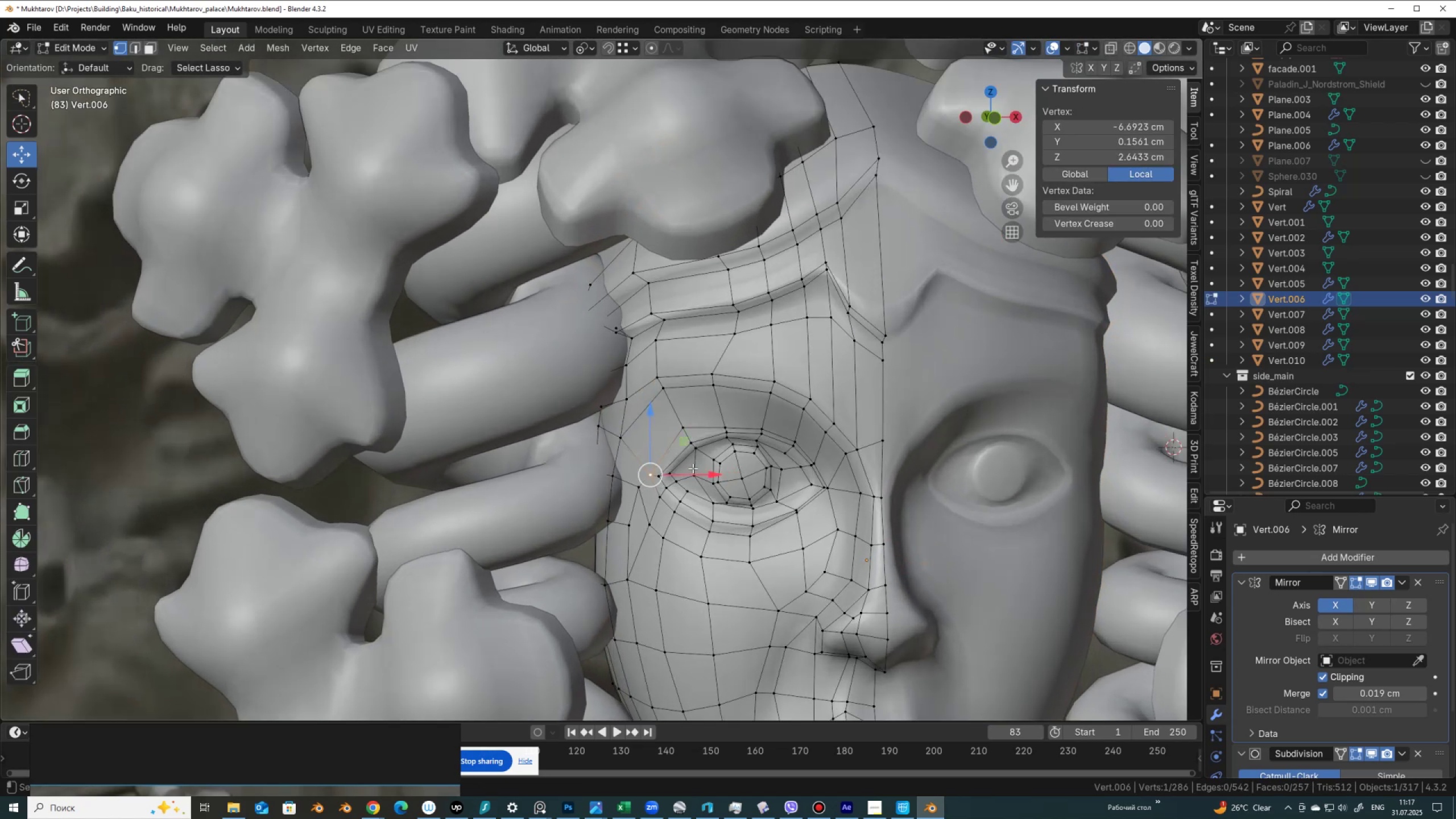 
scroll: coordinate [790, 543], scroll_direction: down, amount: 9.0
 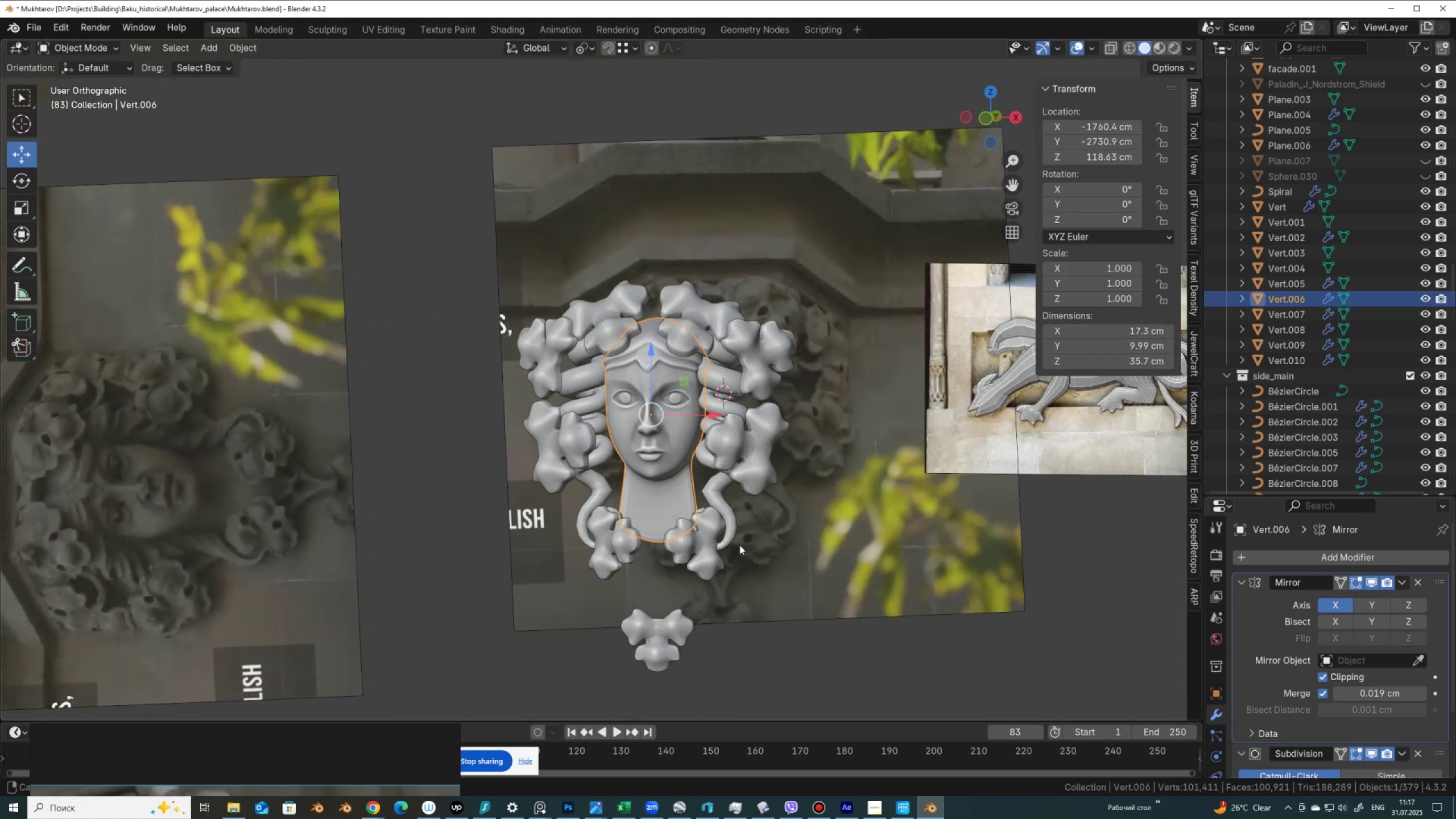 
key(Tab)
 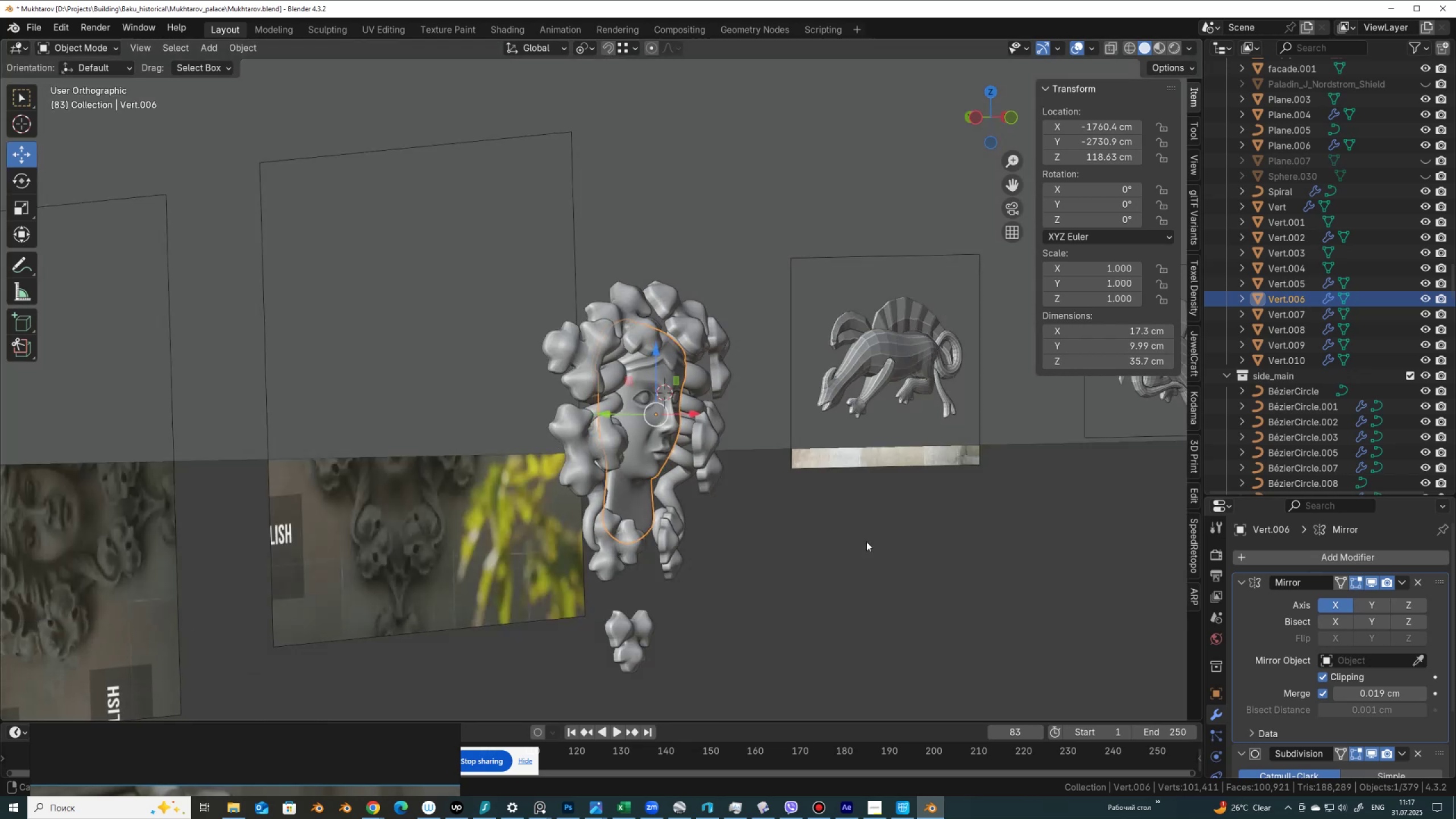 
wait(6.04)
 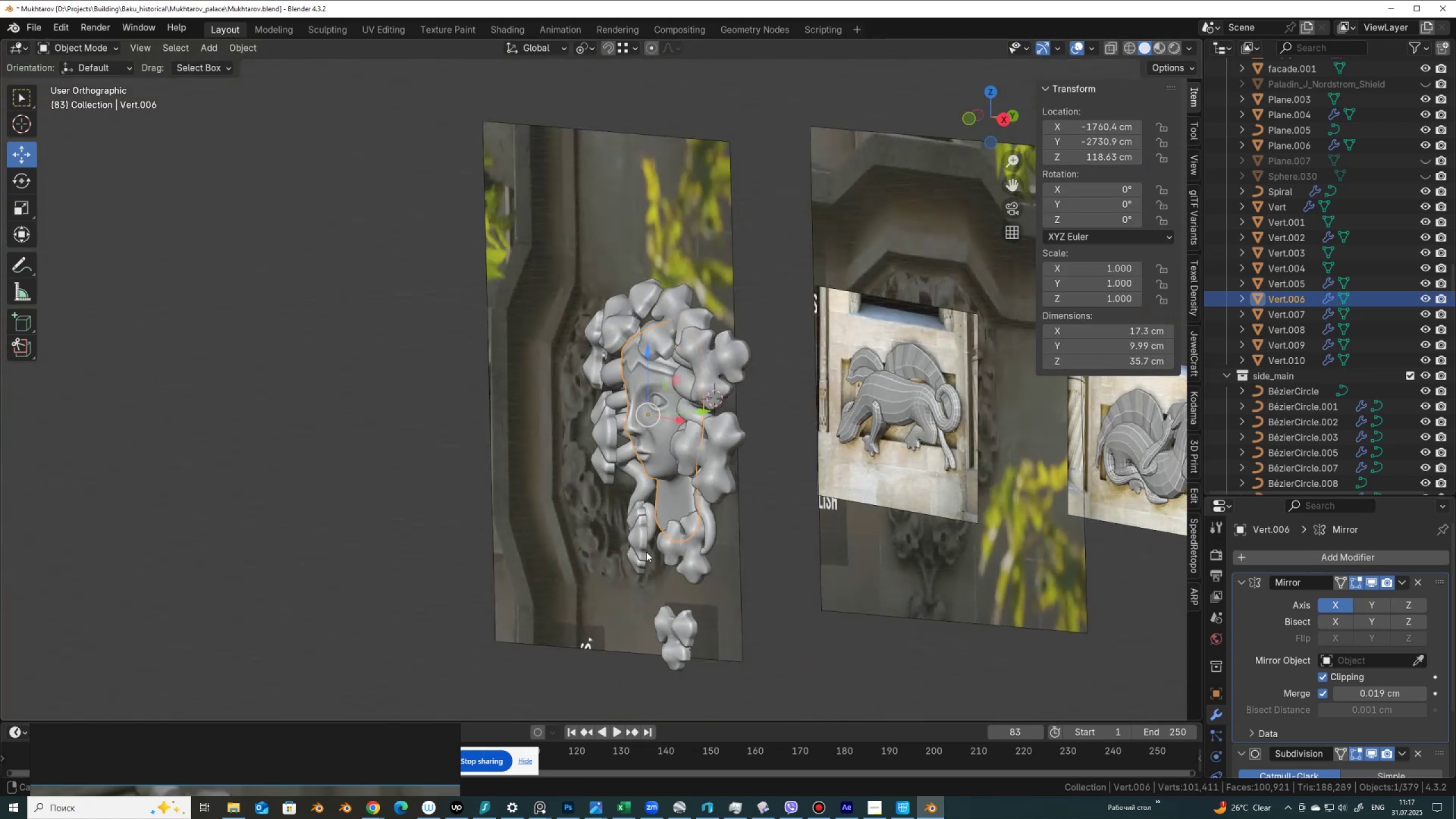 
scroll: coordinate [744, 523], scroll_direction: up, amount: 4.0
 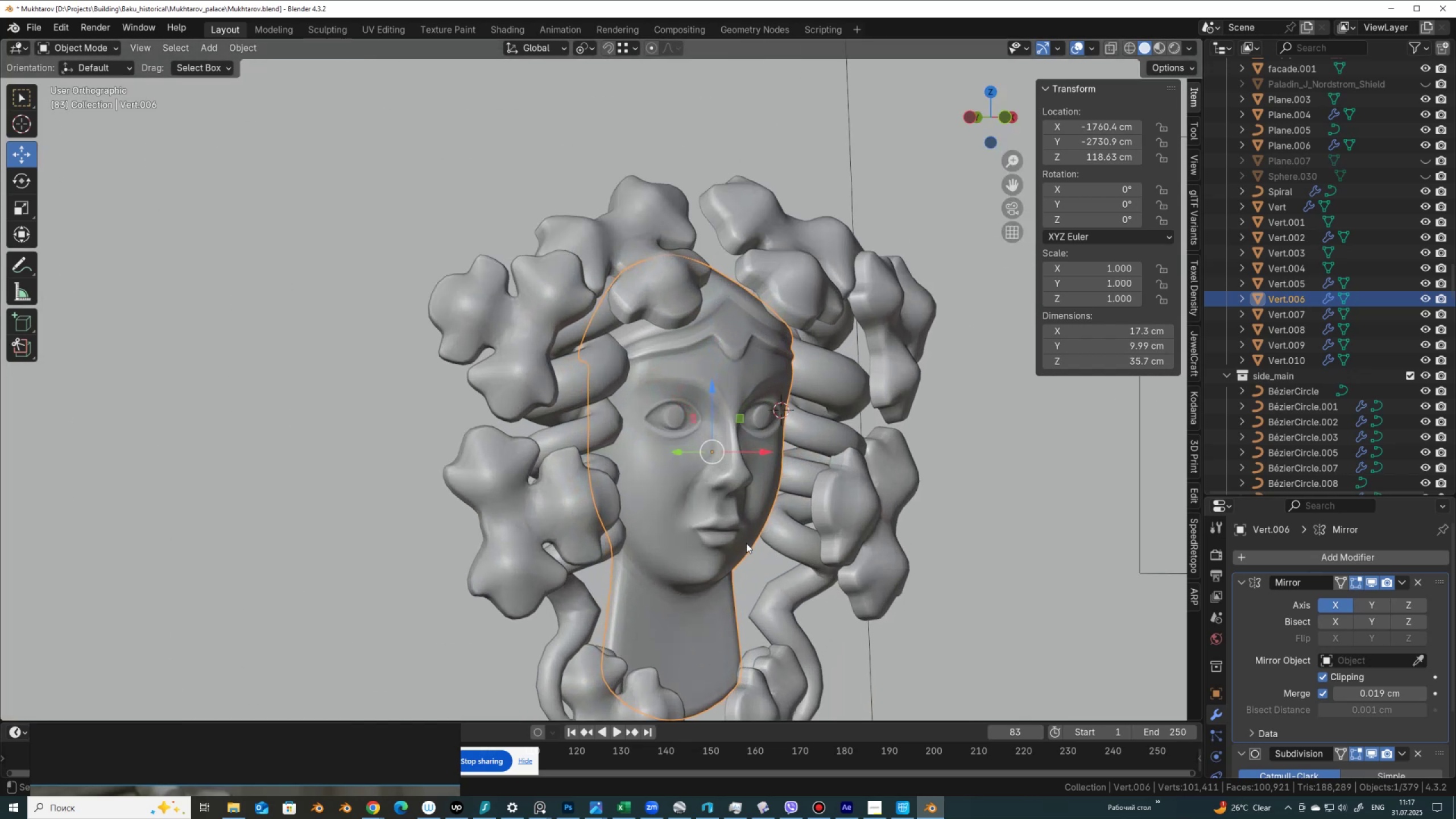 
key(Tab)
 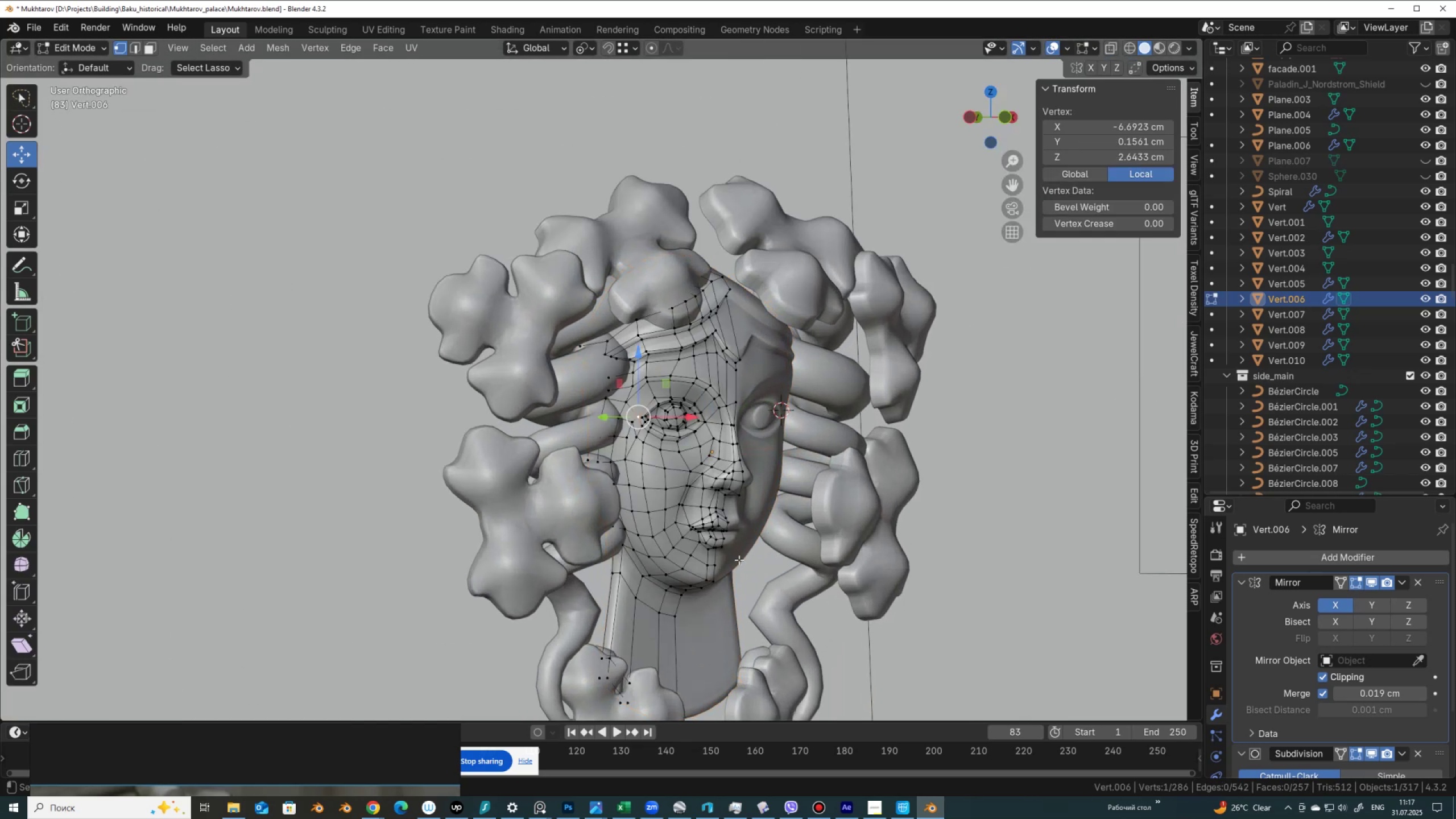 
scroll: coordinate [696, 564], scroll_direction: up, amount: 4.0
 